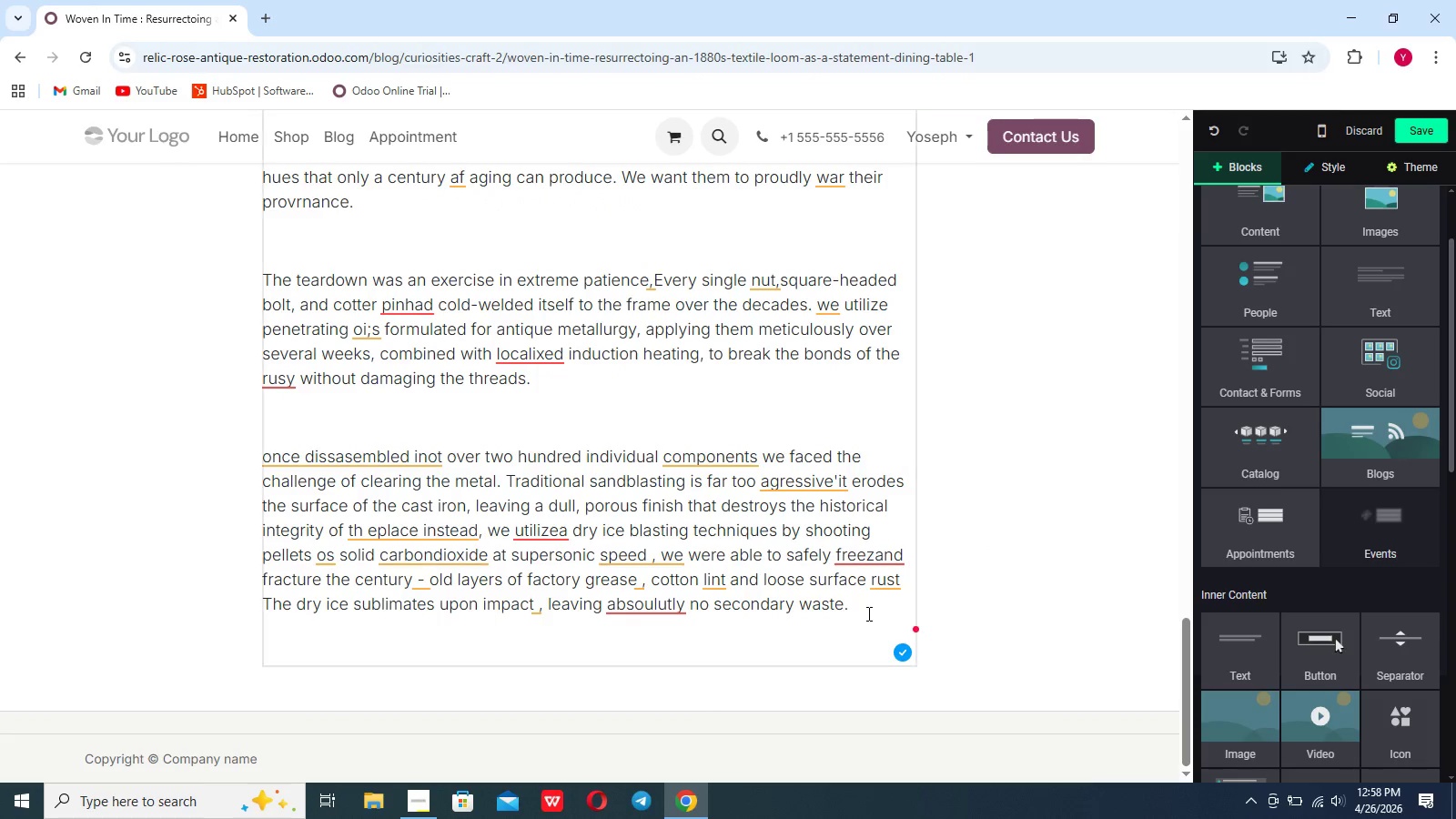 
left_click([867, 610])
 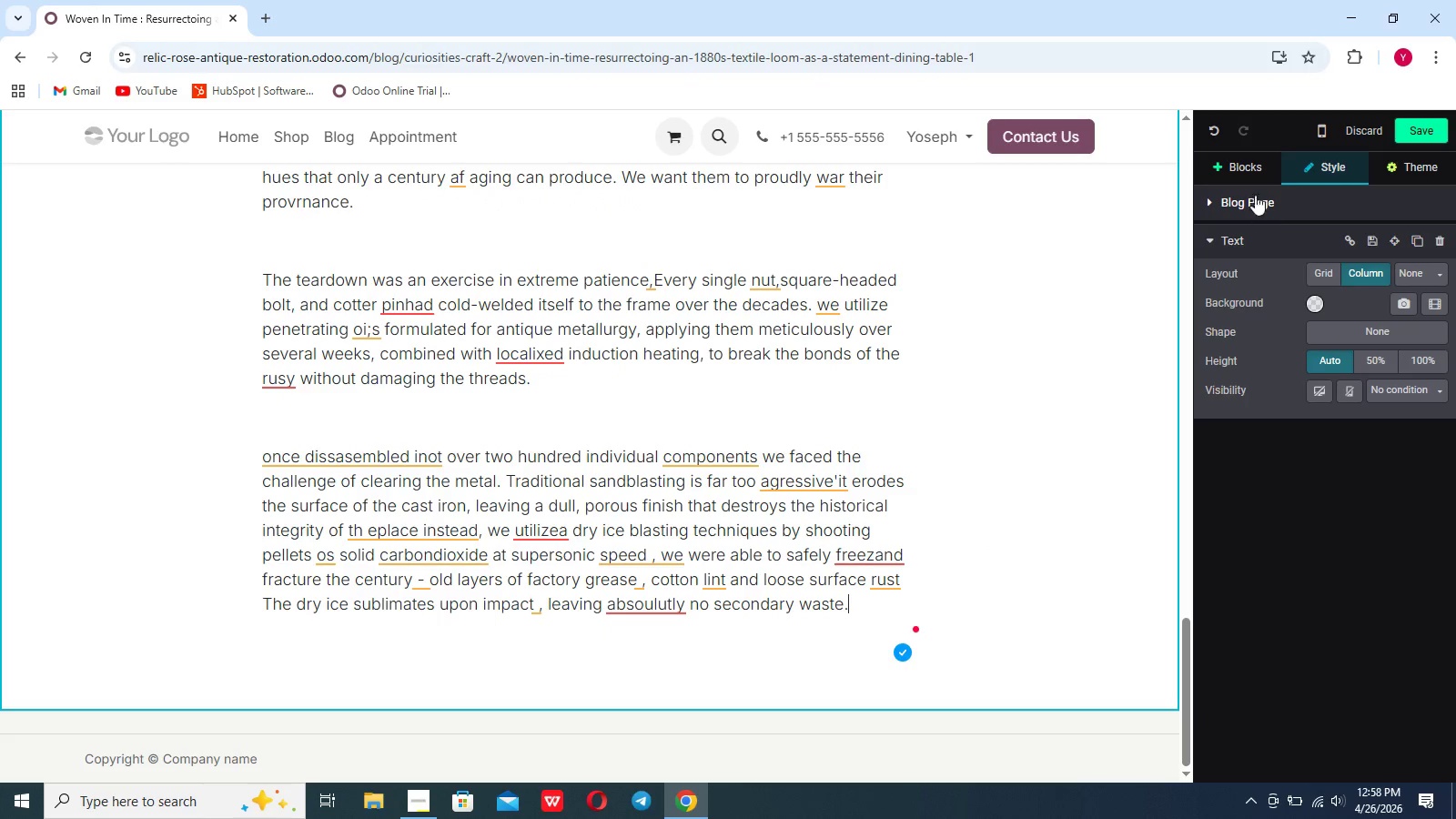 
left_click([1253, 178])
 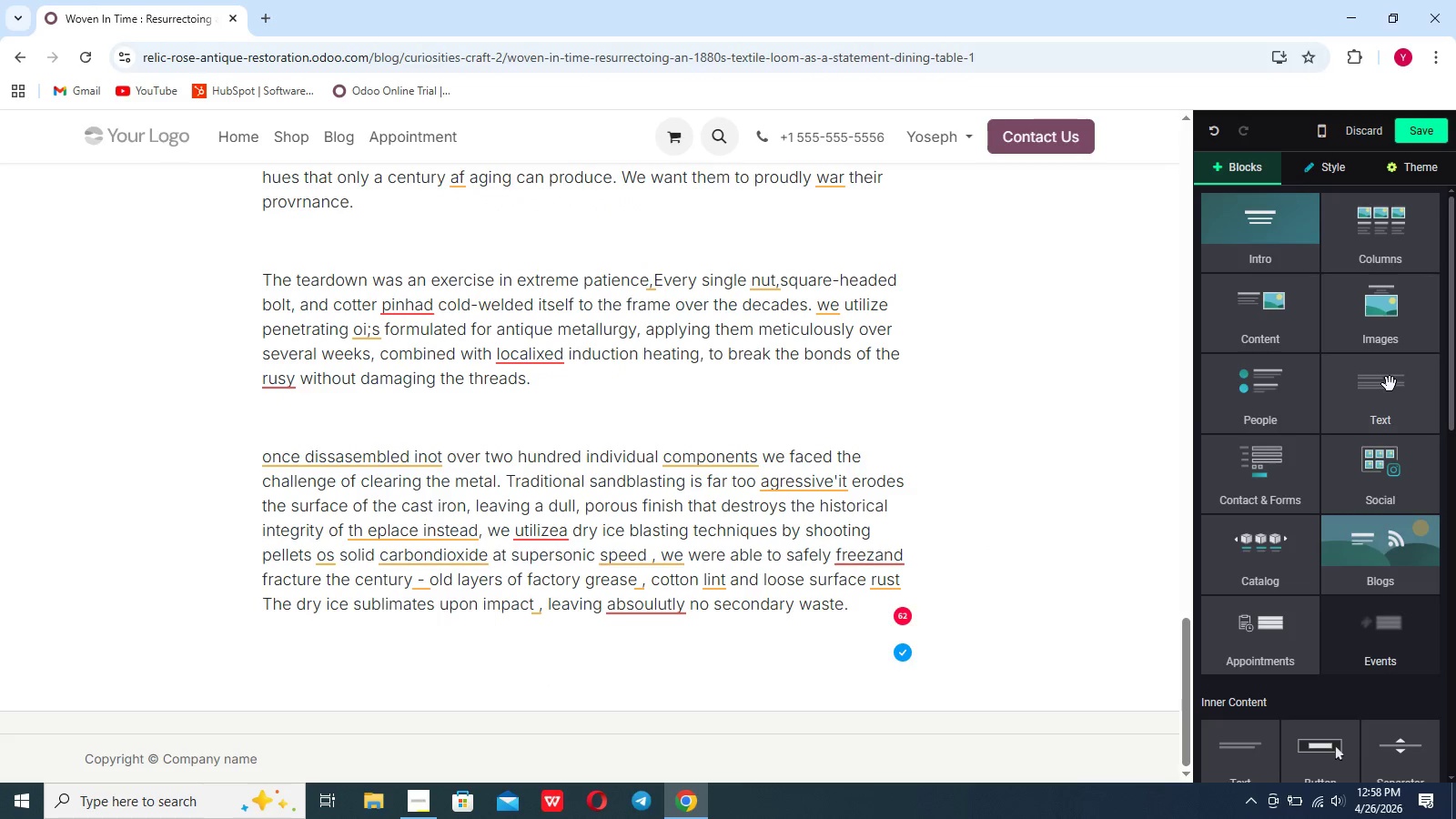 
left_click([1390, 384])
 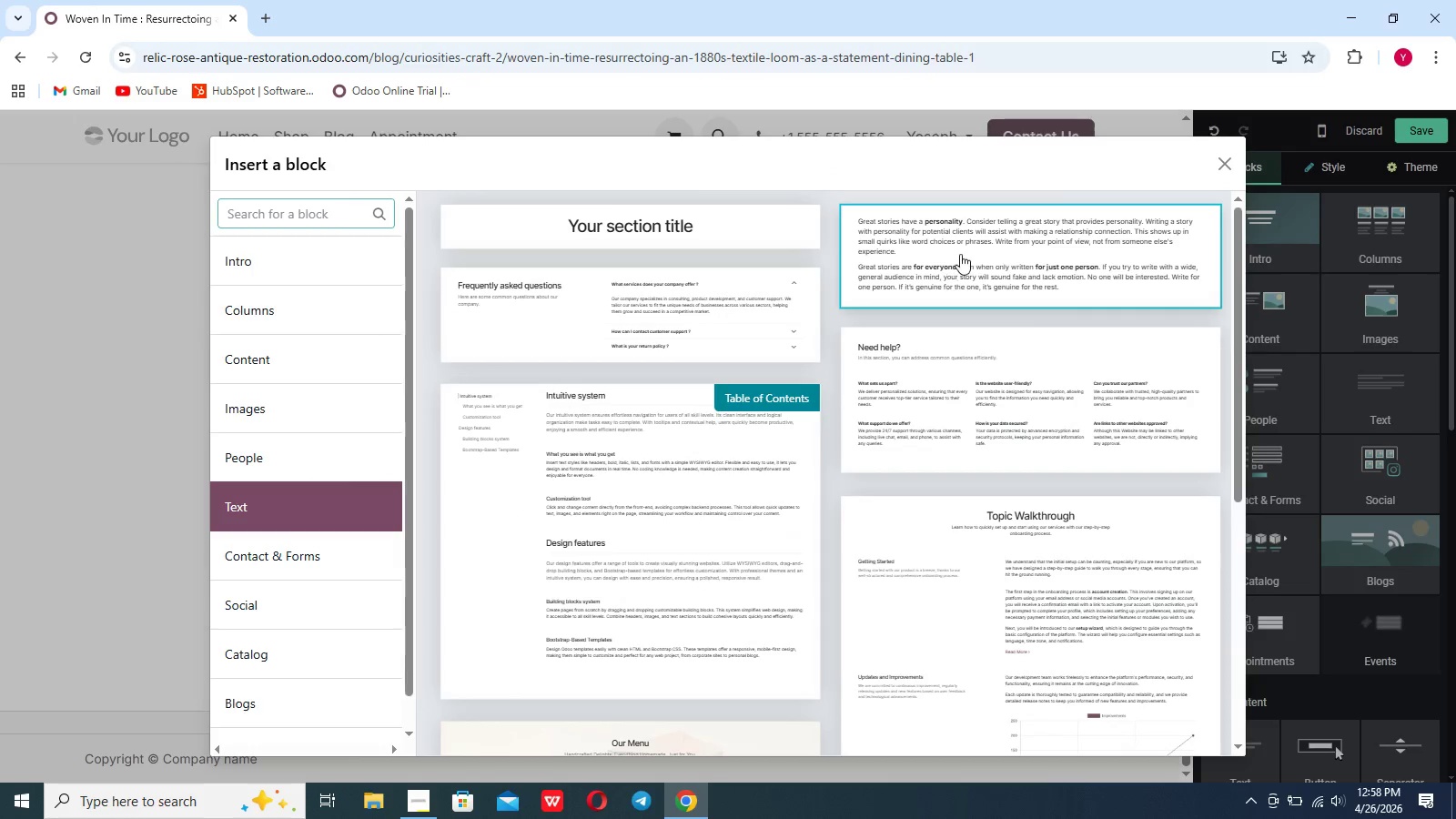 
left_click([960, 254])
 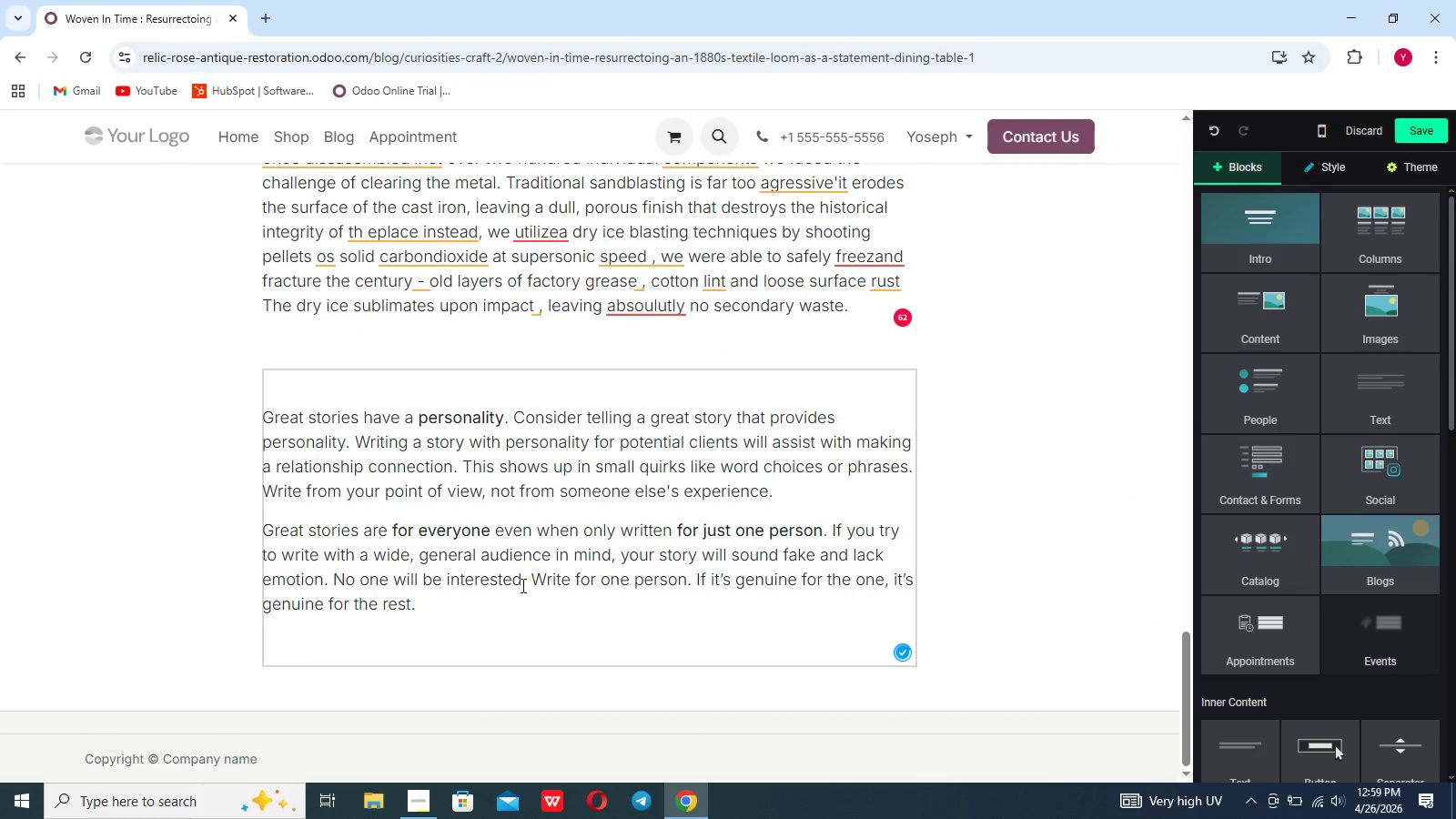 
left_click_drag(start_coordinate=[469, 601], to_coordinate=[235, 413])
 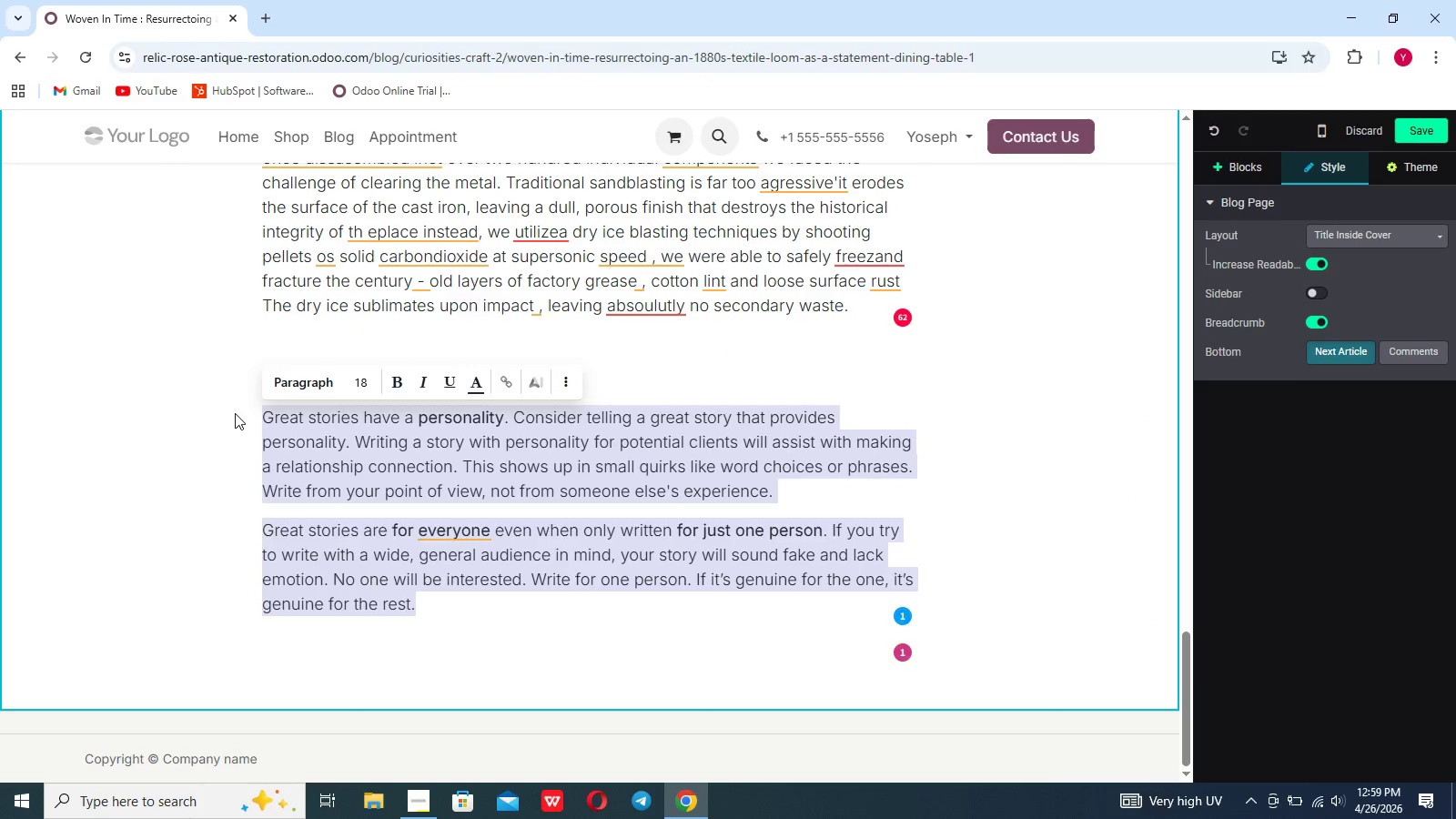 
key(Backspace)
type(.)
key(Backspace)
type(/prof)
key(Backspace)
type(duc)
 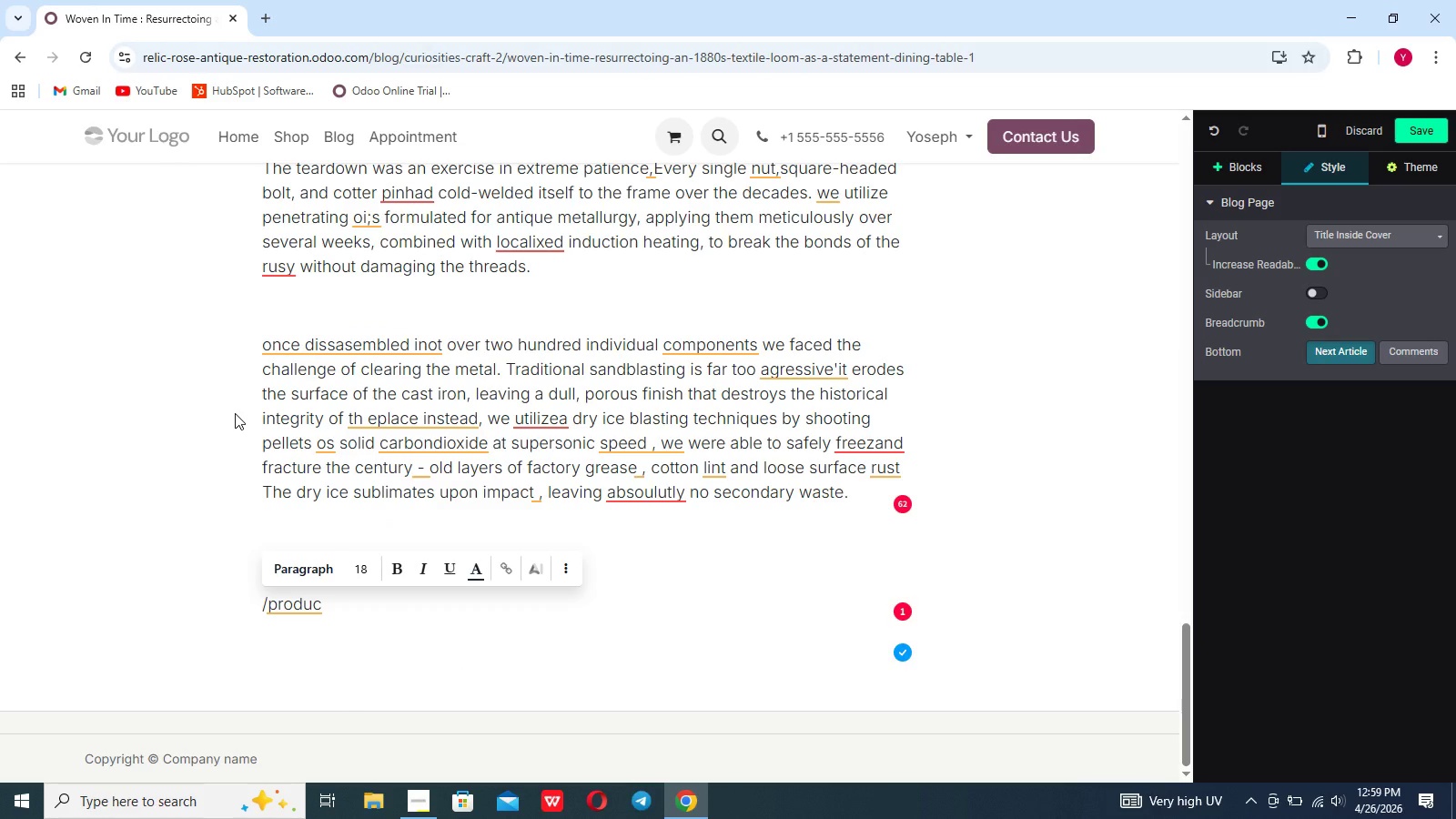 
wait(5.19)
 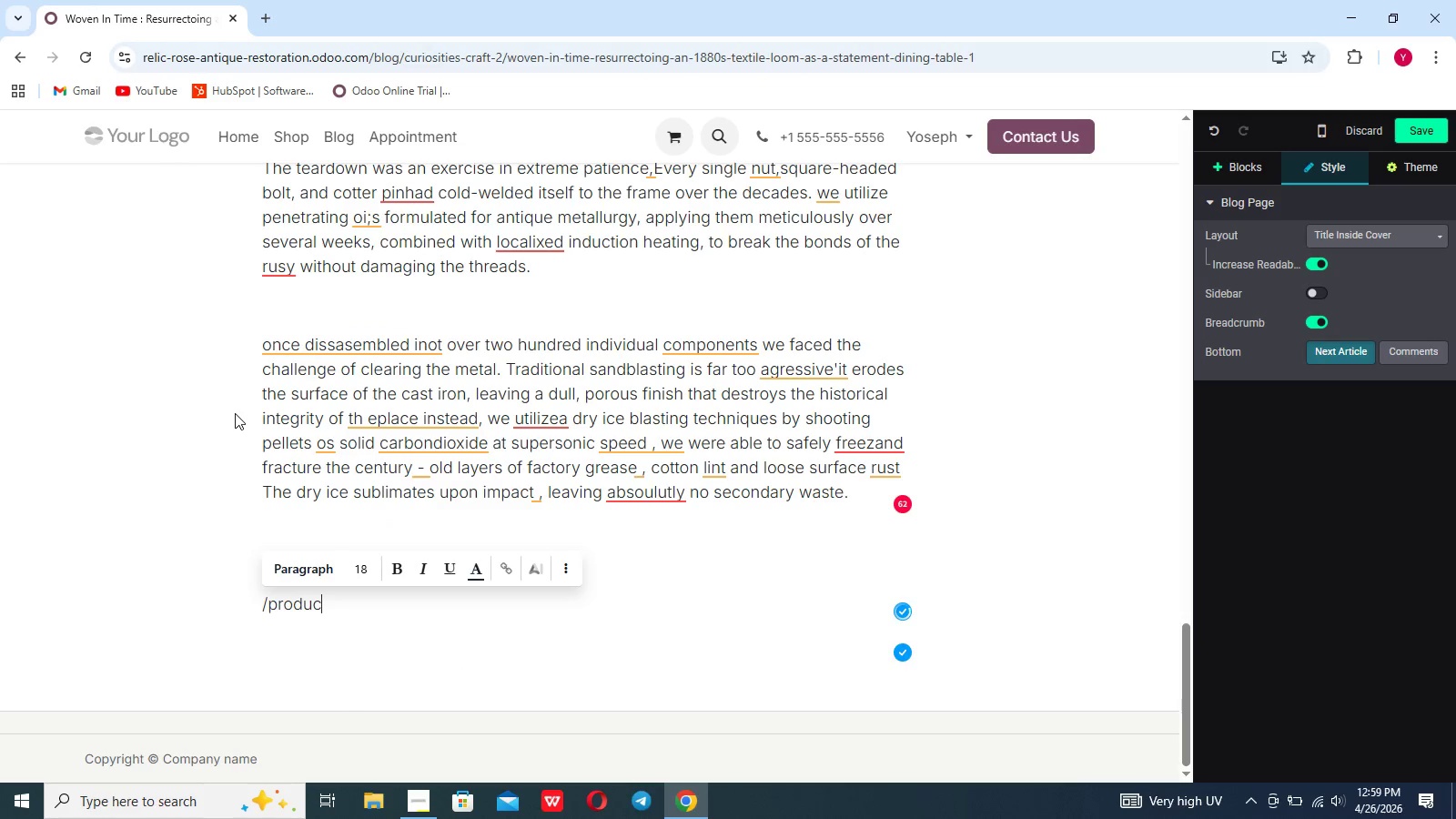 
key(Backspace)
key(Backspace)
key(Backspace)
key(Backspace)
key(Backspace)
key(Backspace)
type(dyn)
 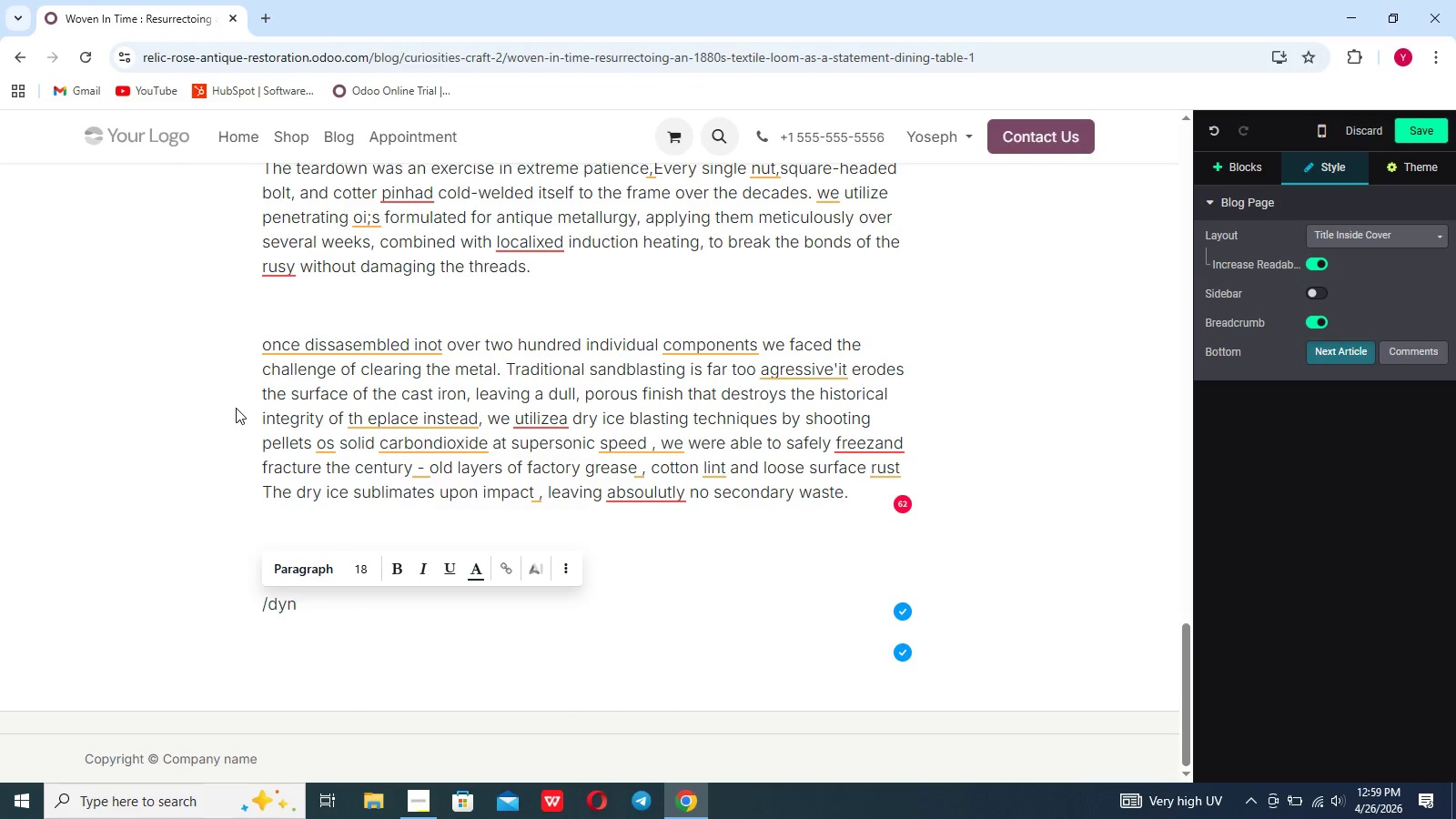 
wait(7.7)
 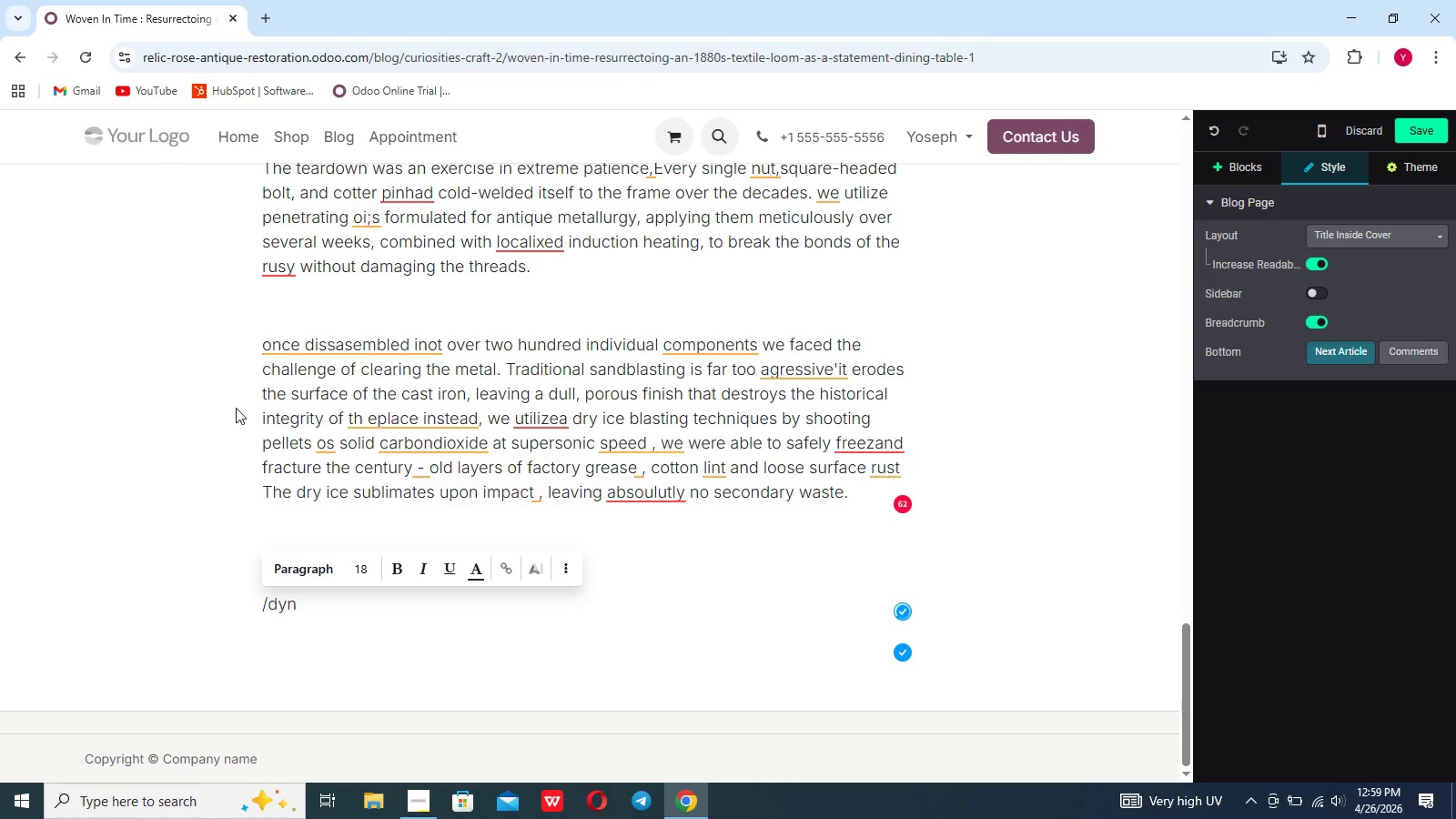 
type(amic)
key(Backspace)
key(Backspace)
key(Backspace)
key(Backspace)
key(Backspace)
key(Backspace)
key(Backspace)
key(Backspace)
 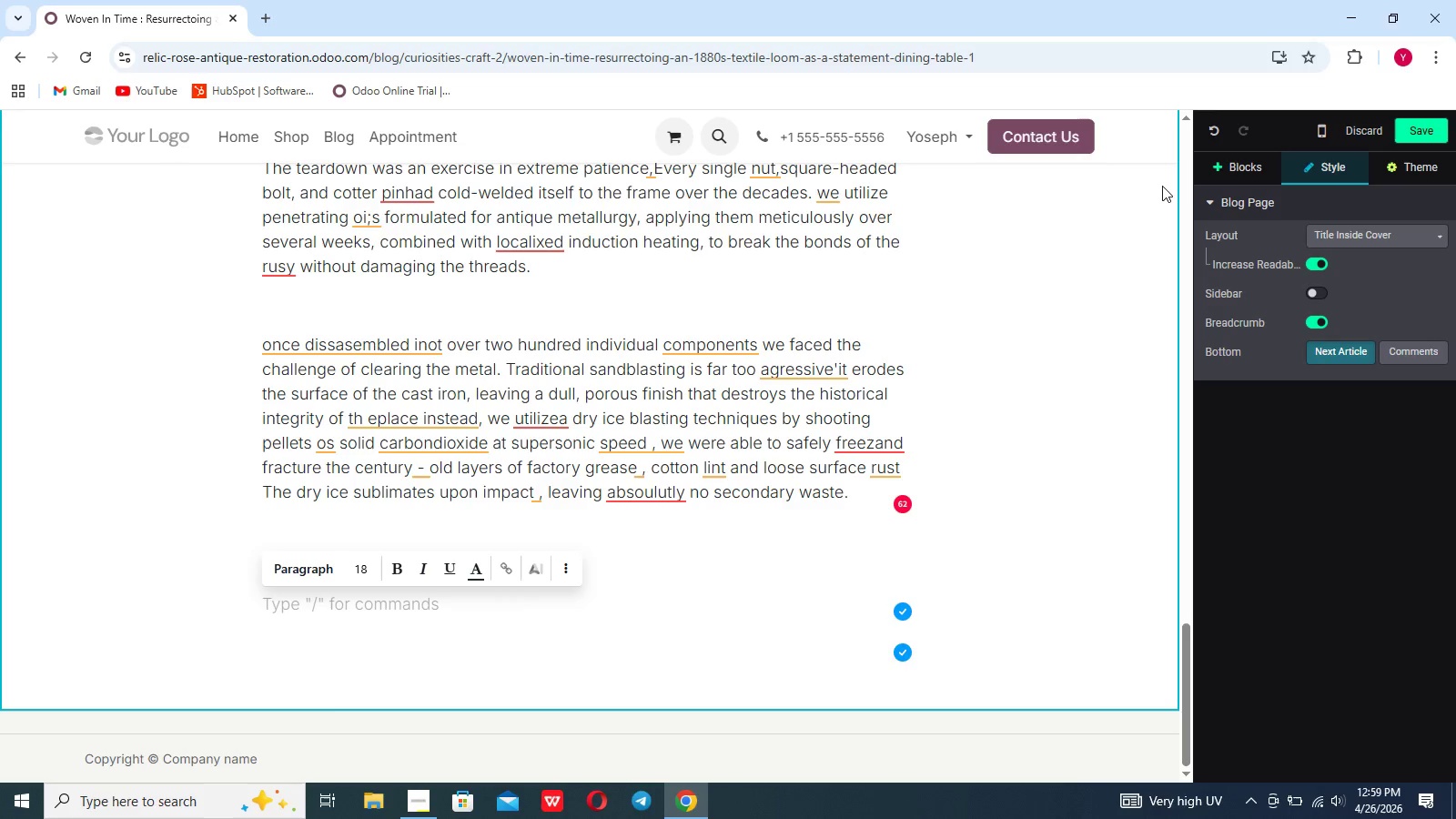 
left_click([1228, 167])
 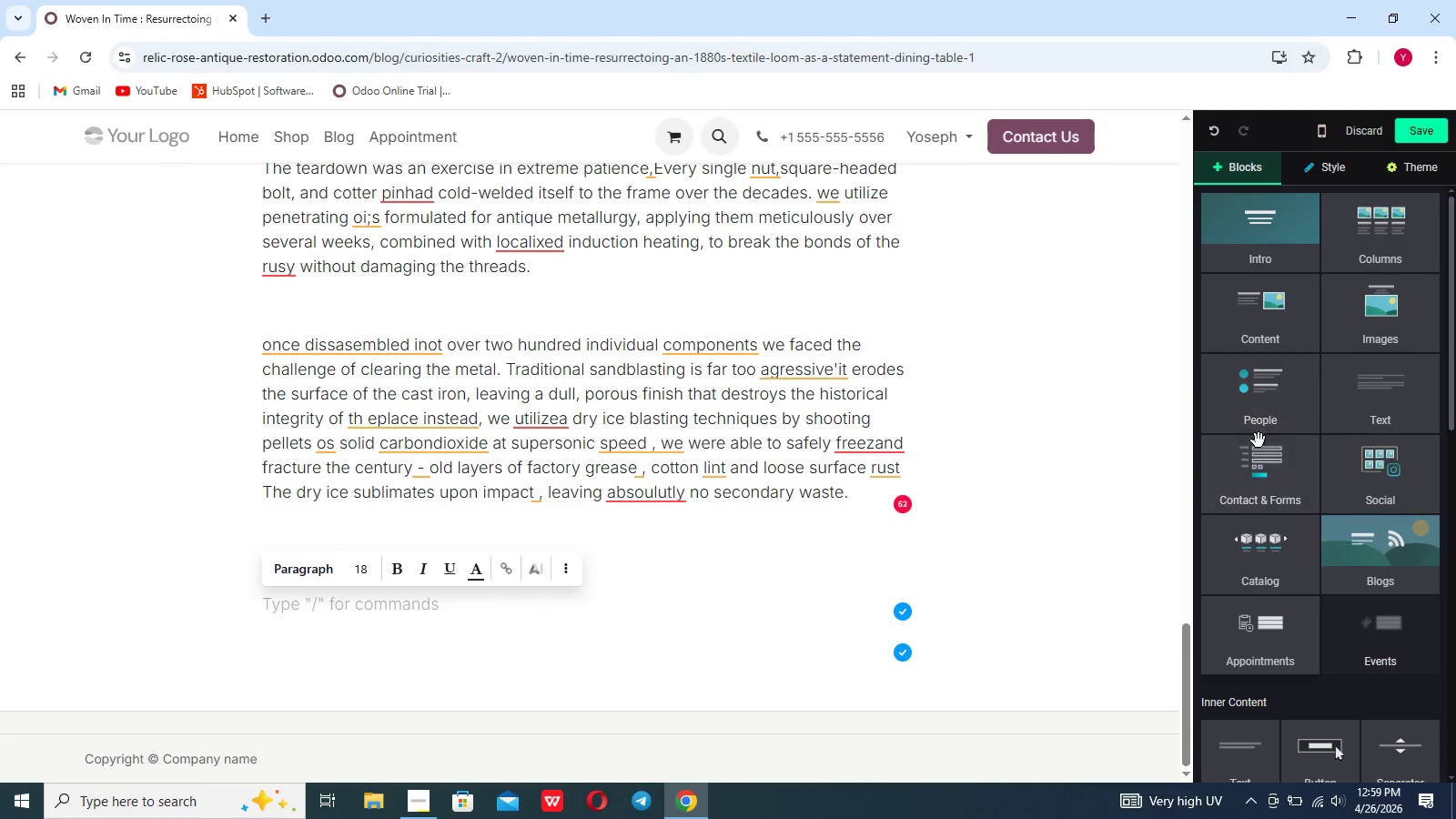 
scroll: coordinate [1259, 440], scroll_direction: down, amount: 5.0
 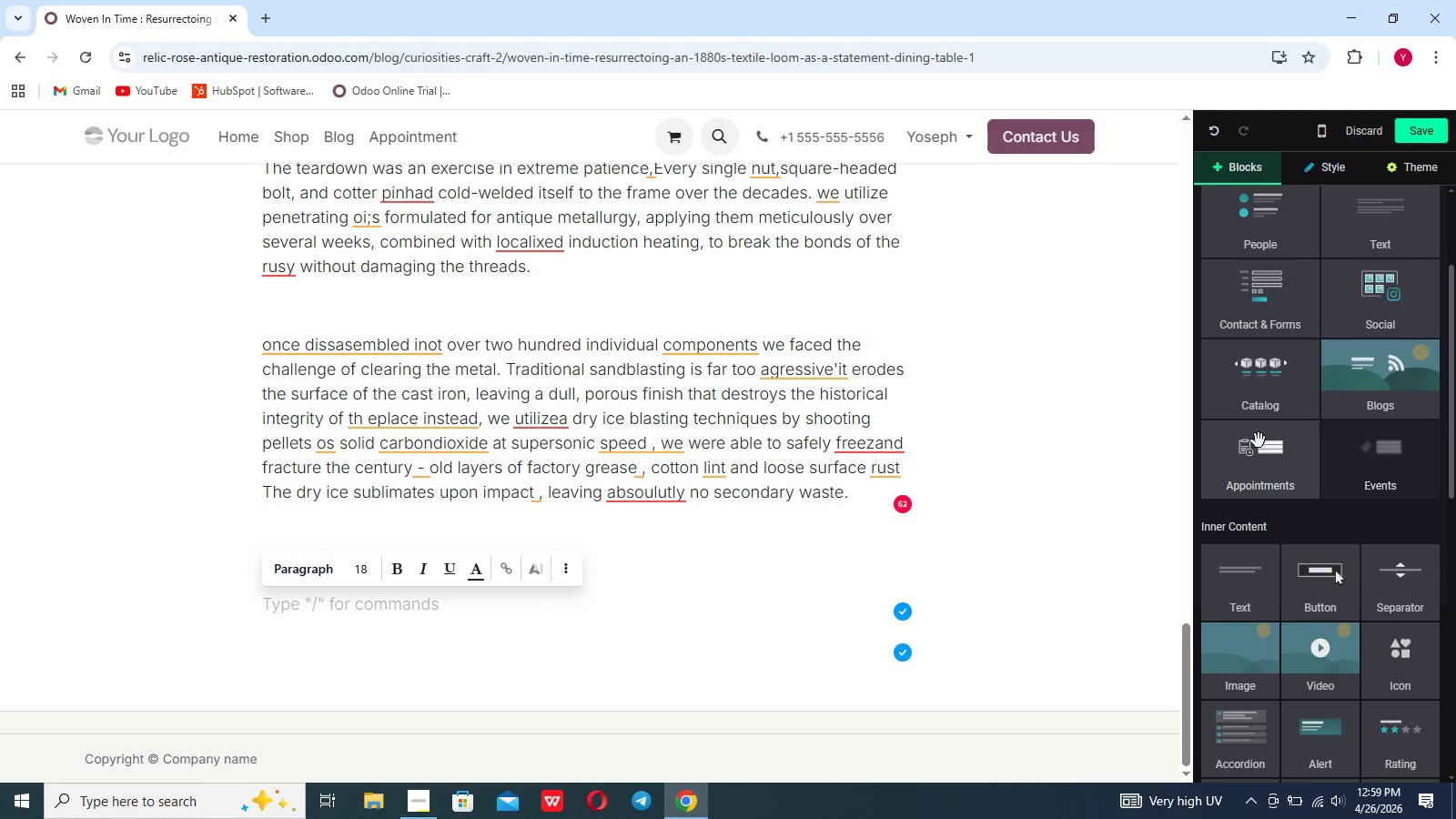 
scroll: coordinate [1259, 440], scroll_direction: up, amount: 6.0
 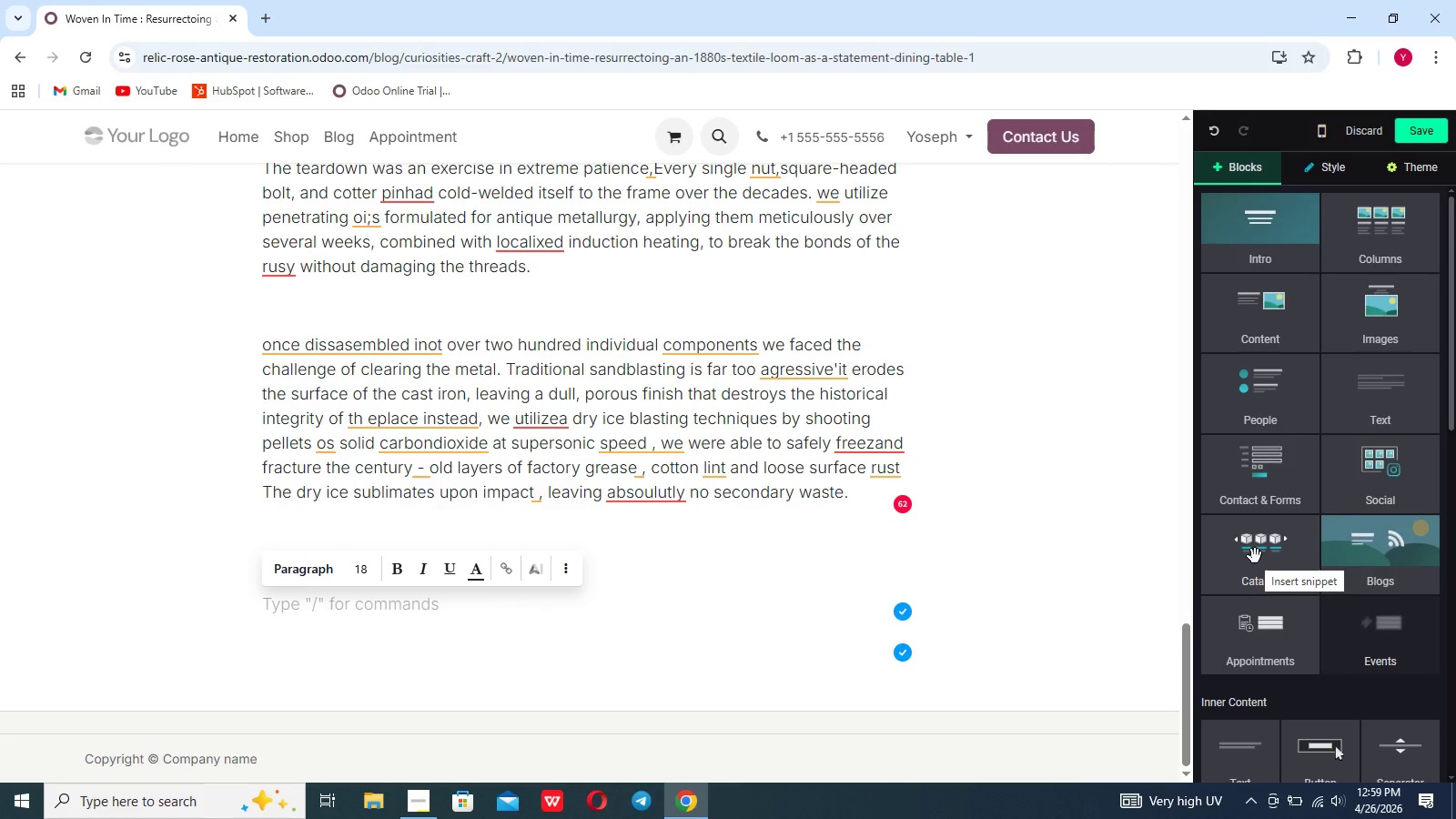 
left_click([1255, 556])
 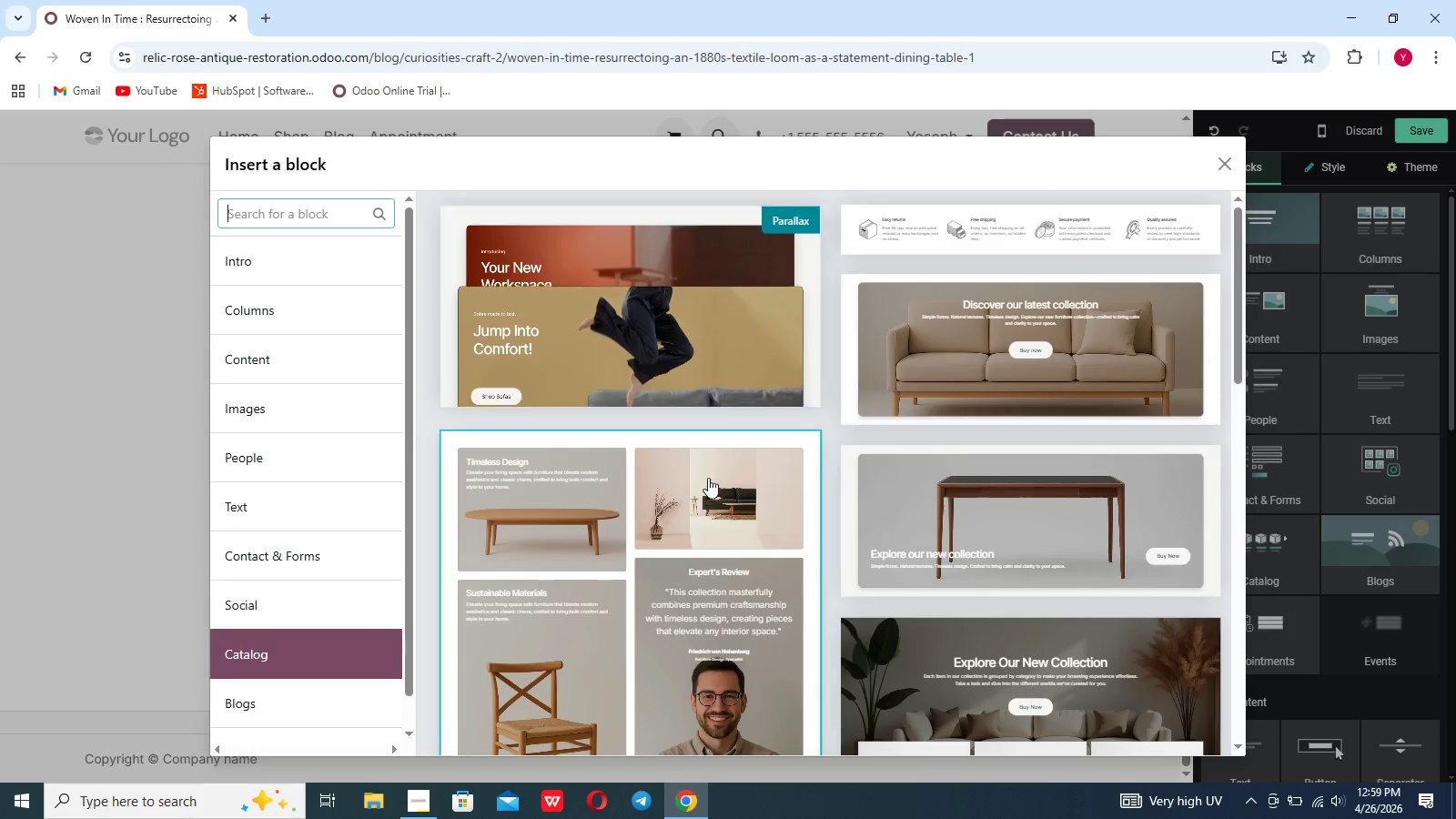 
scroll: coordinate [700, 508], scroll_direction: down, amount: 1.0
 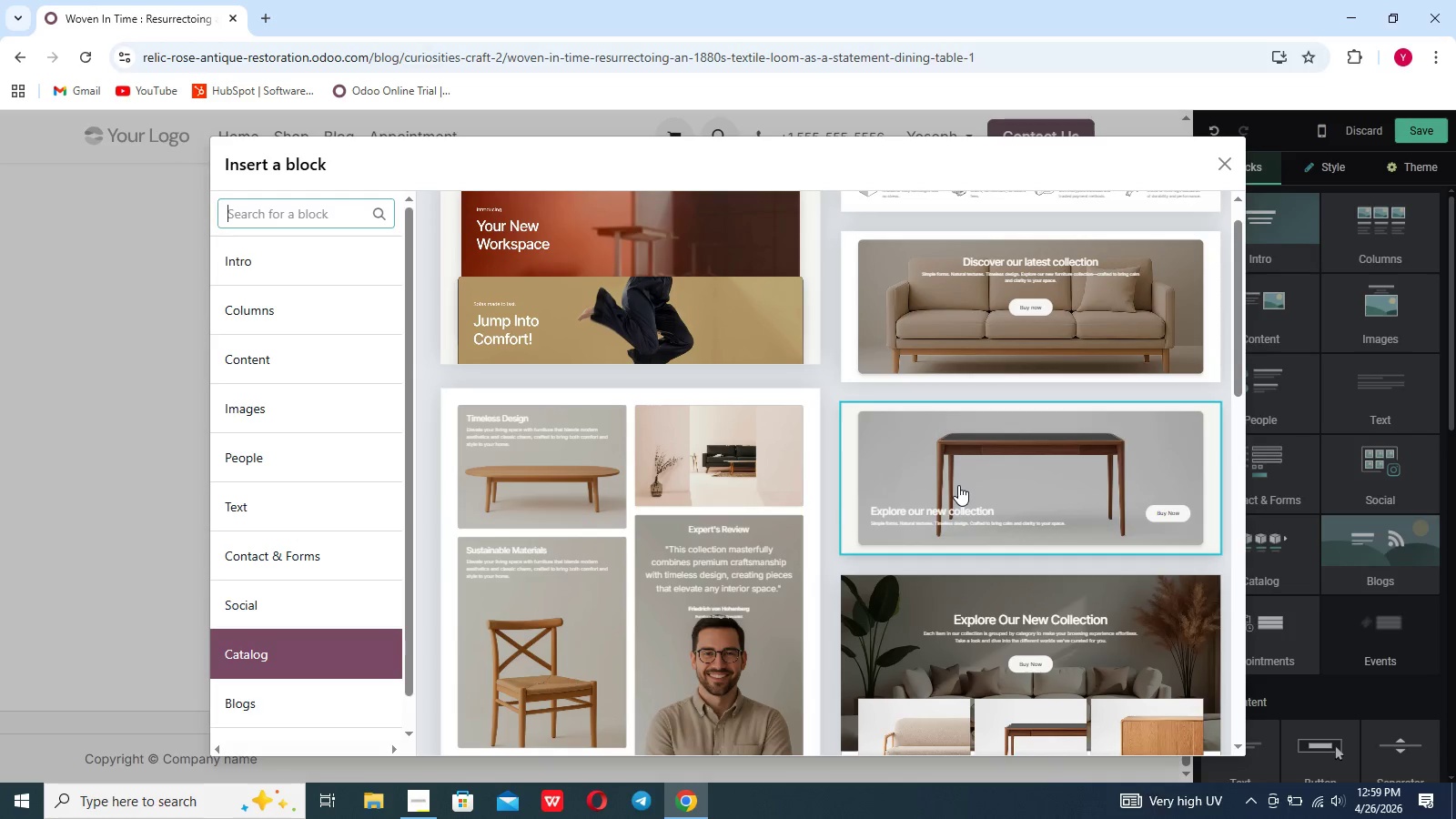 
left_click([958, 485])
 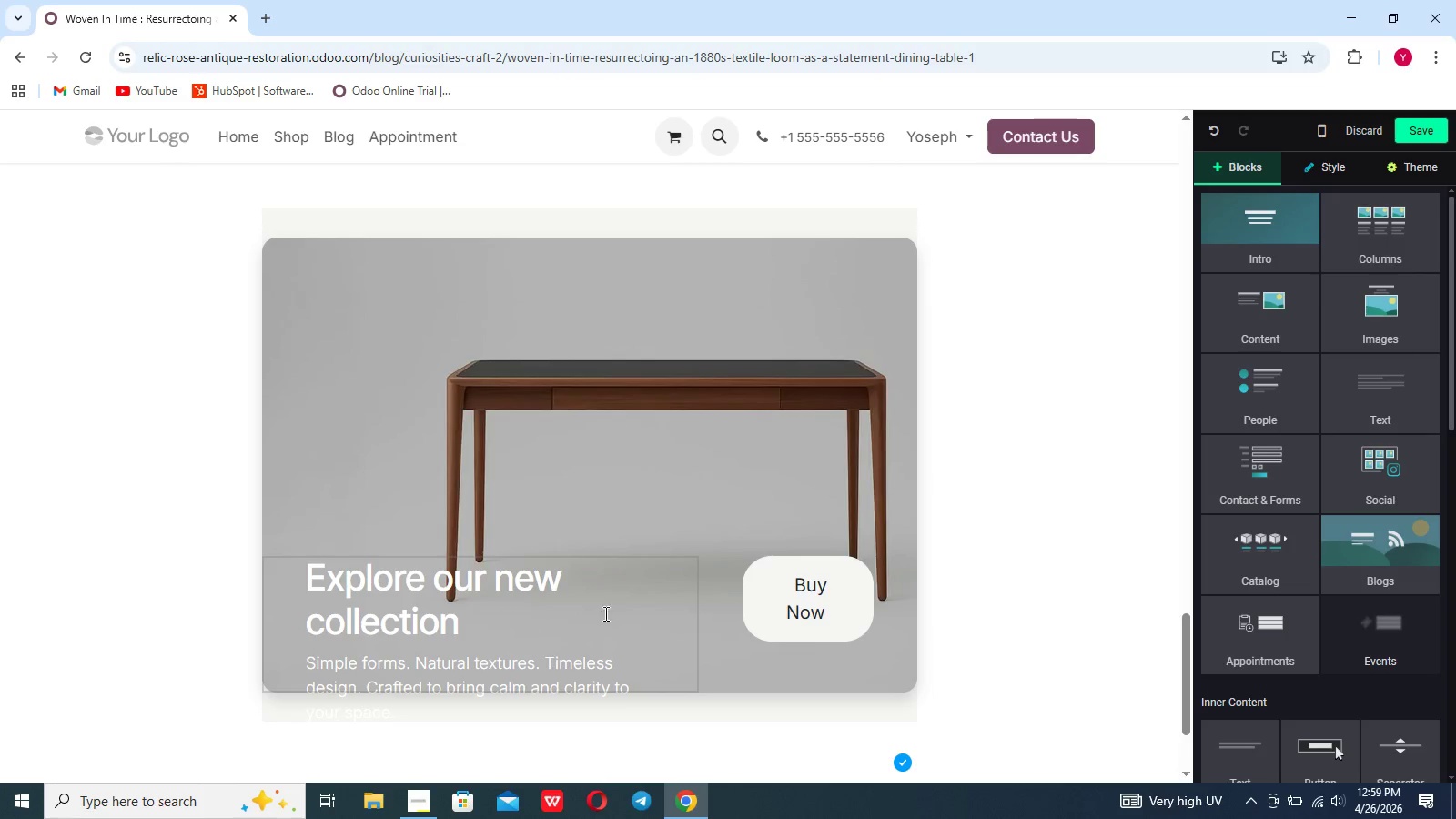 
left_click([723, 515])
 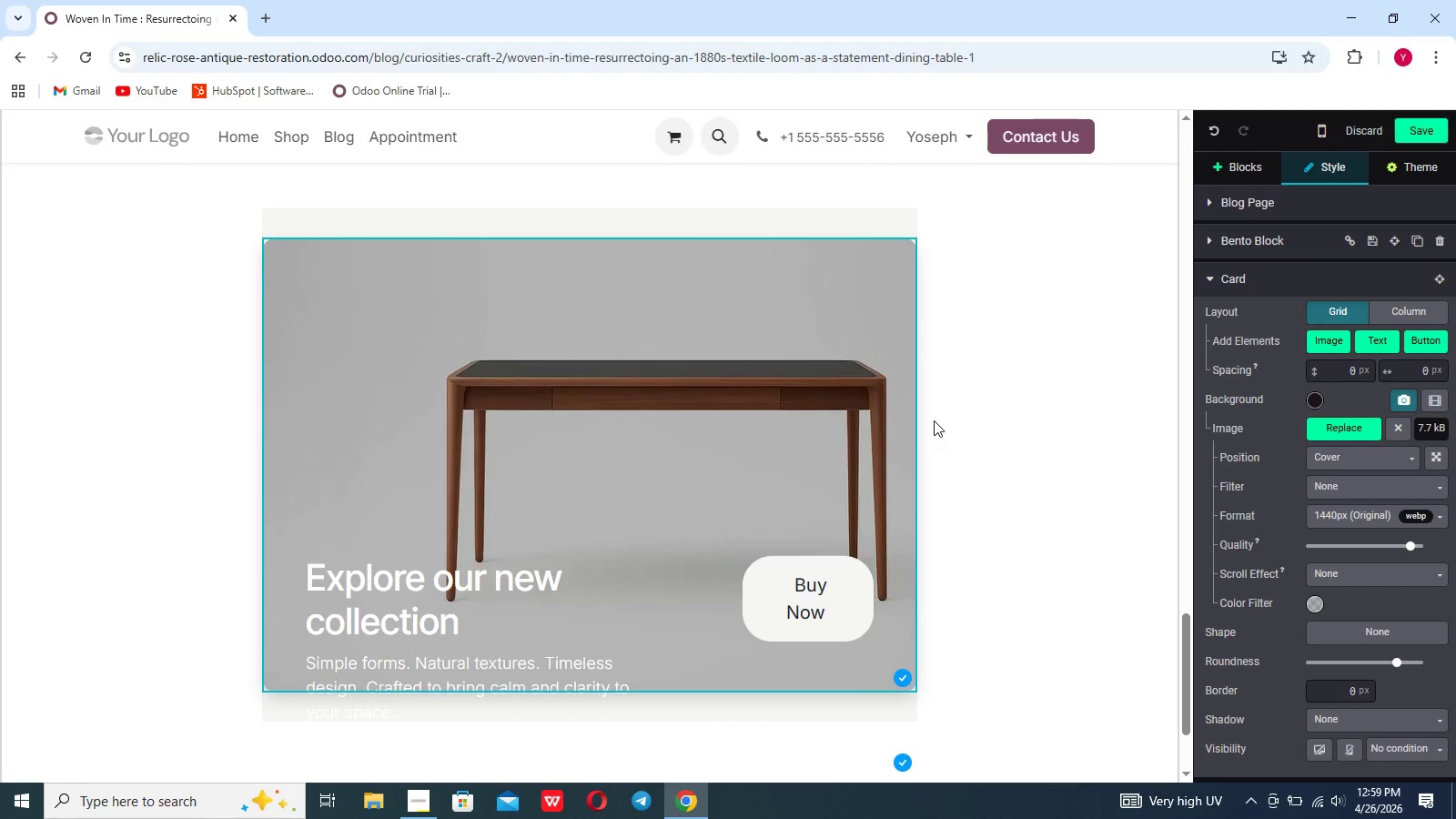 
scroll: coordinate [975, 405], scroll_direction: none, amount: 0.0
 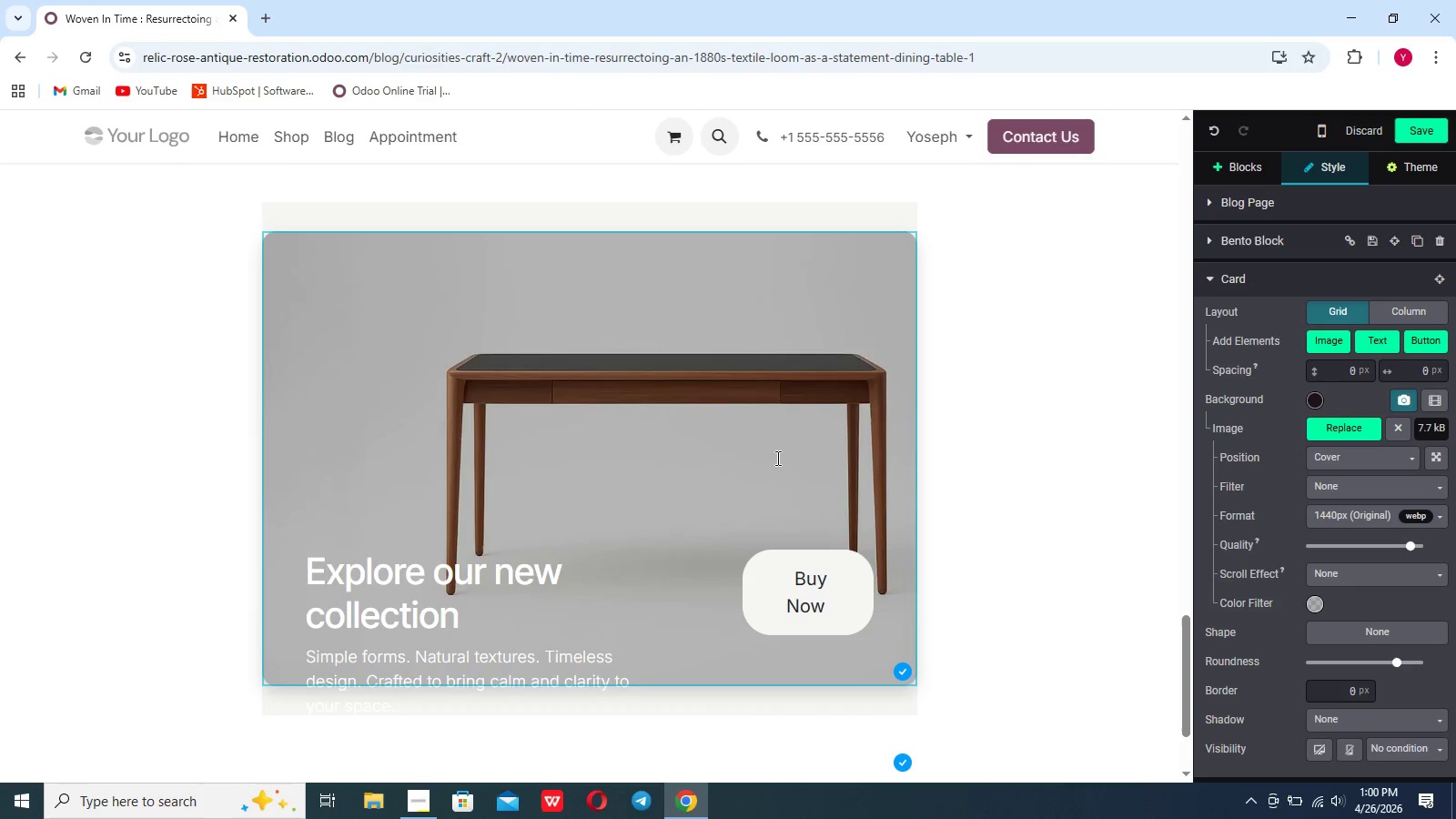 
left_click([776, 458])
 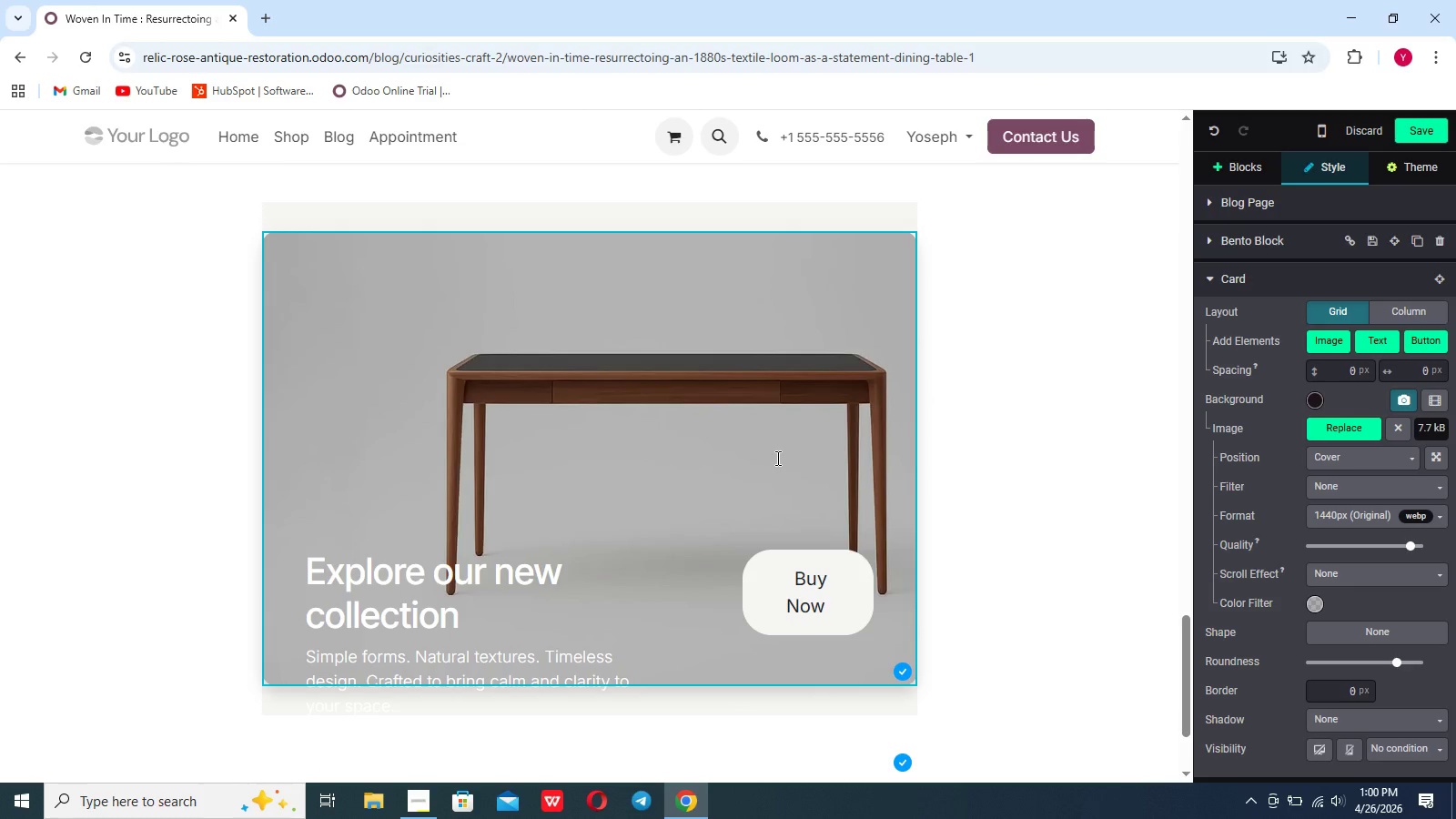 
scroll: coordinate [776, 458], scroll_direction: down, amount: 6.0
 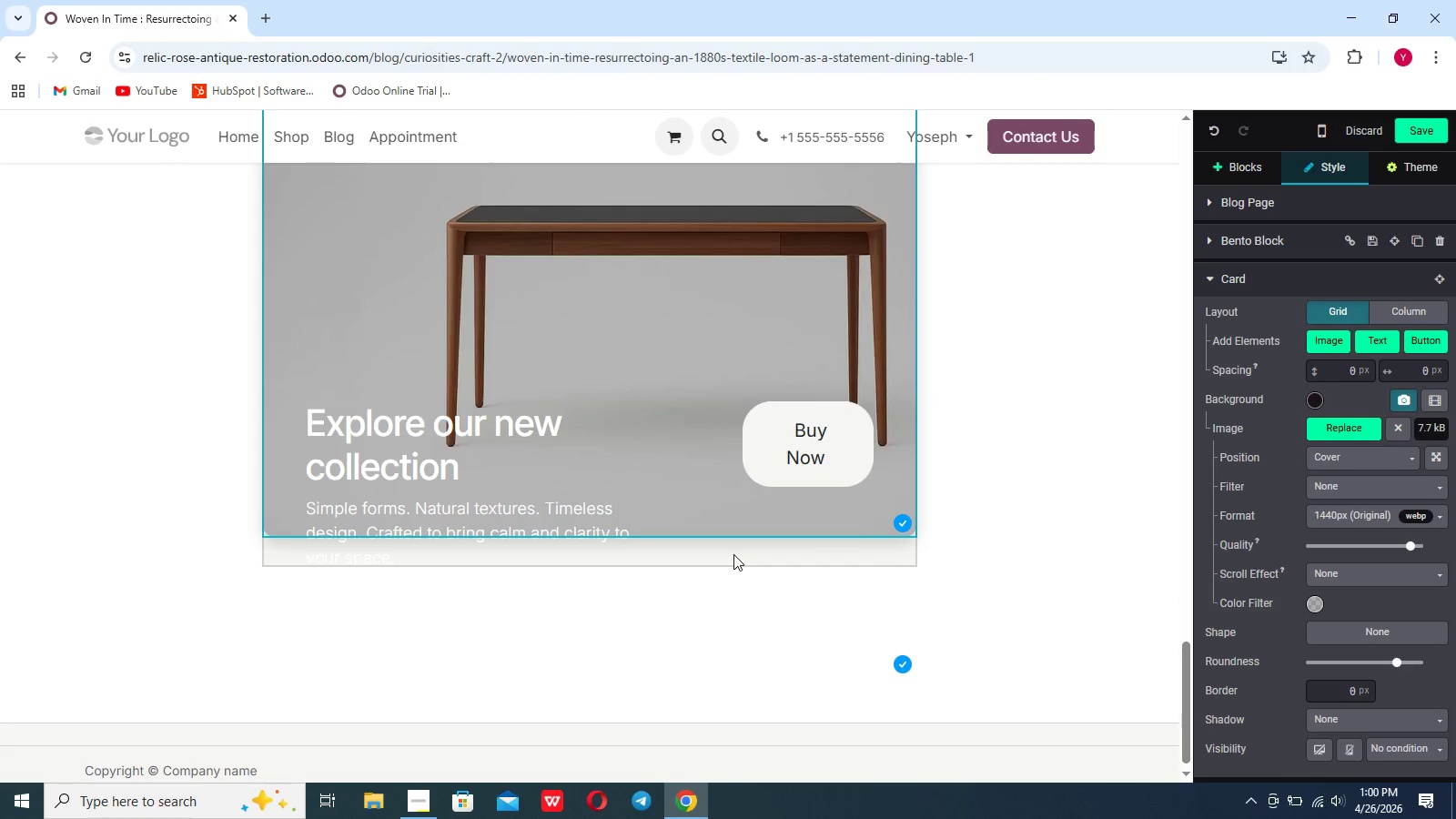 
left_click([733, 554])
 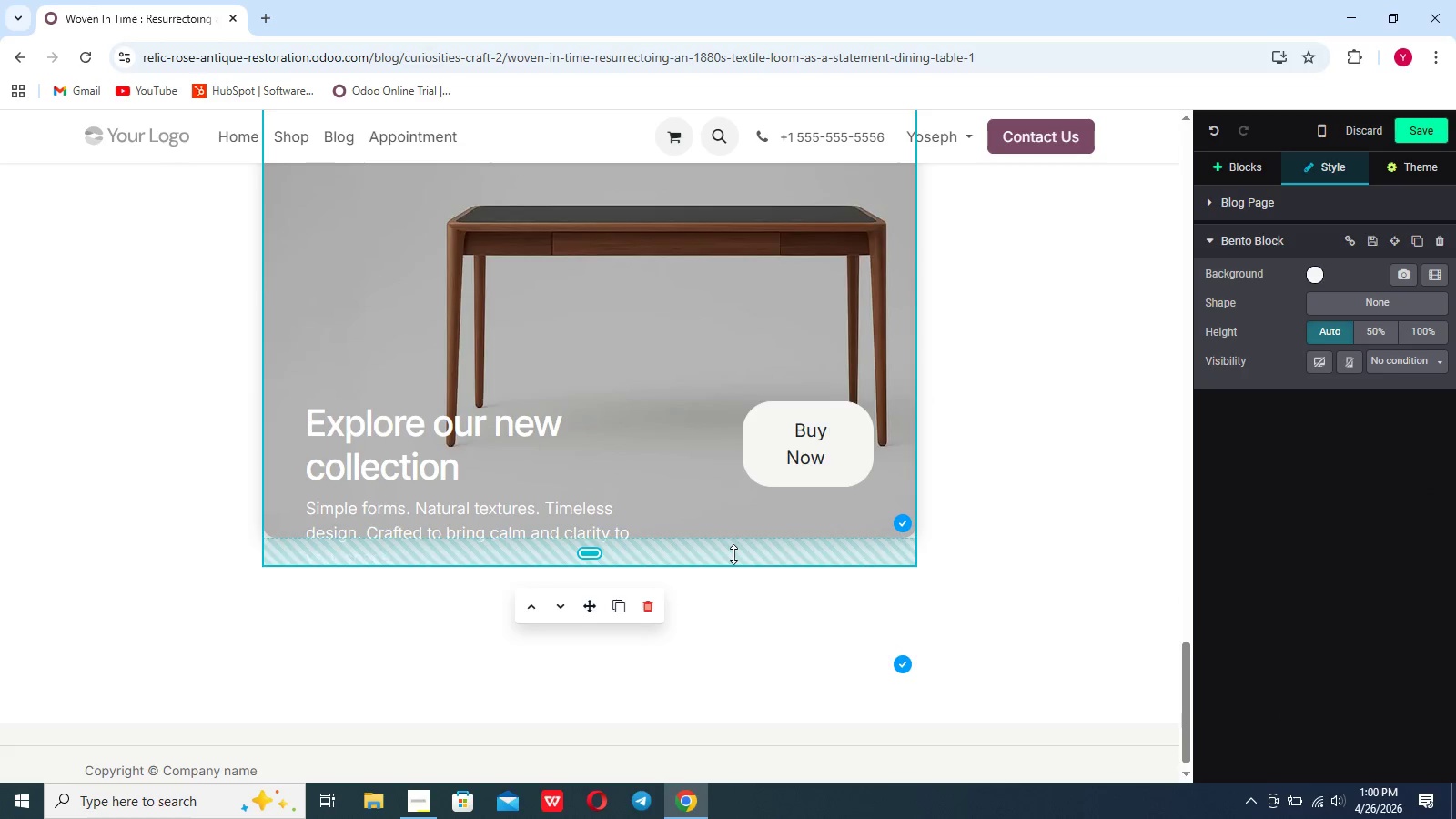 
scroll: coordinate [733, 554], scroll_direction: up, amount: 7.0
 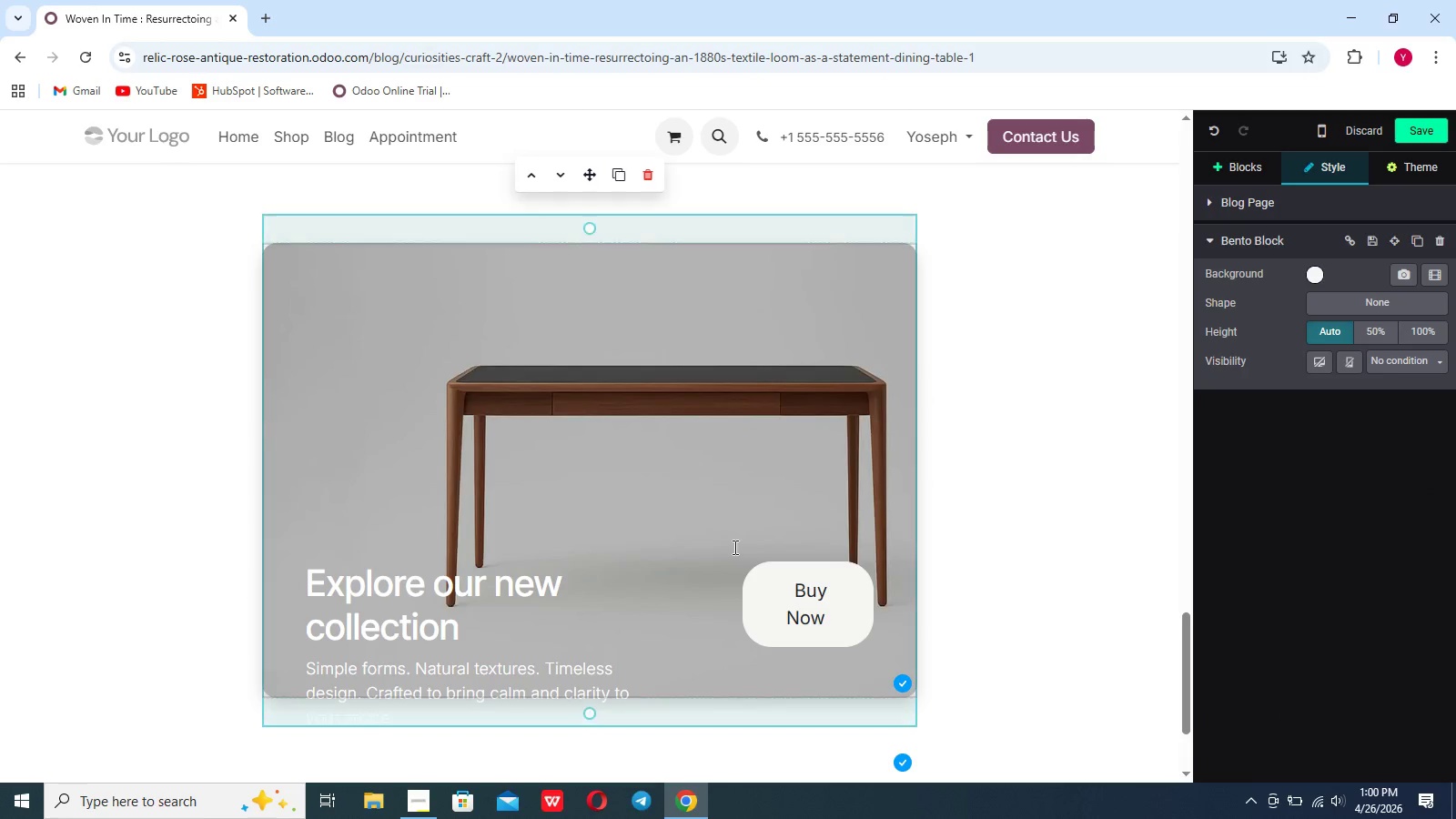 
left_click([733, 547])
 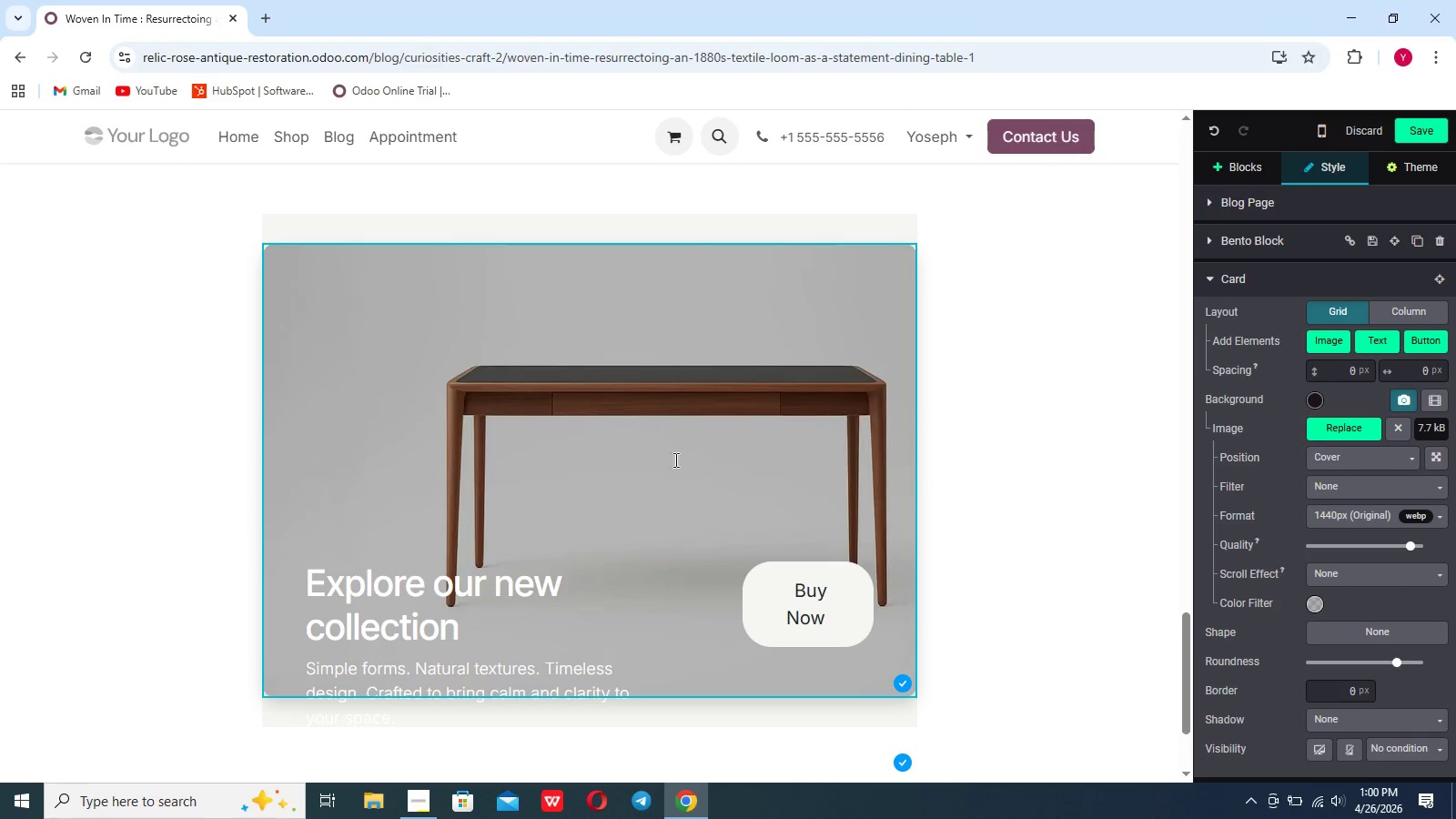 
left_click([673, 465])
 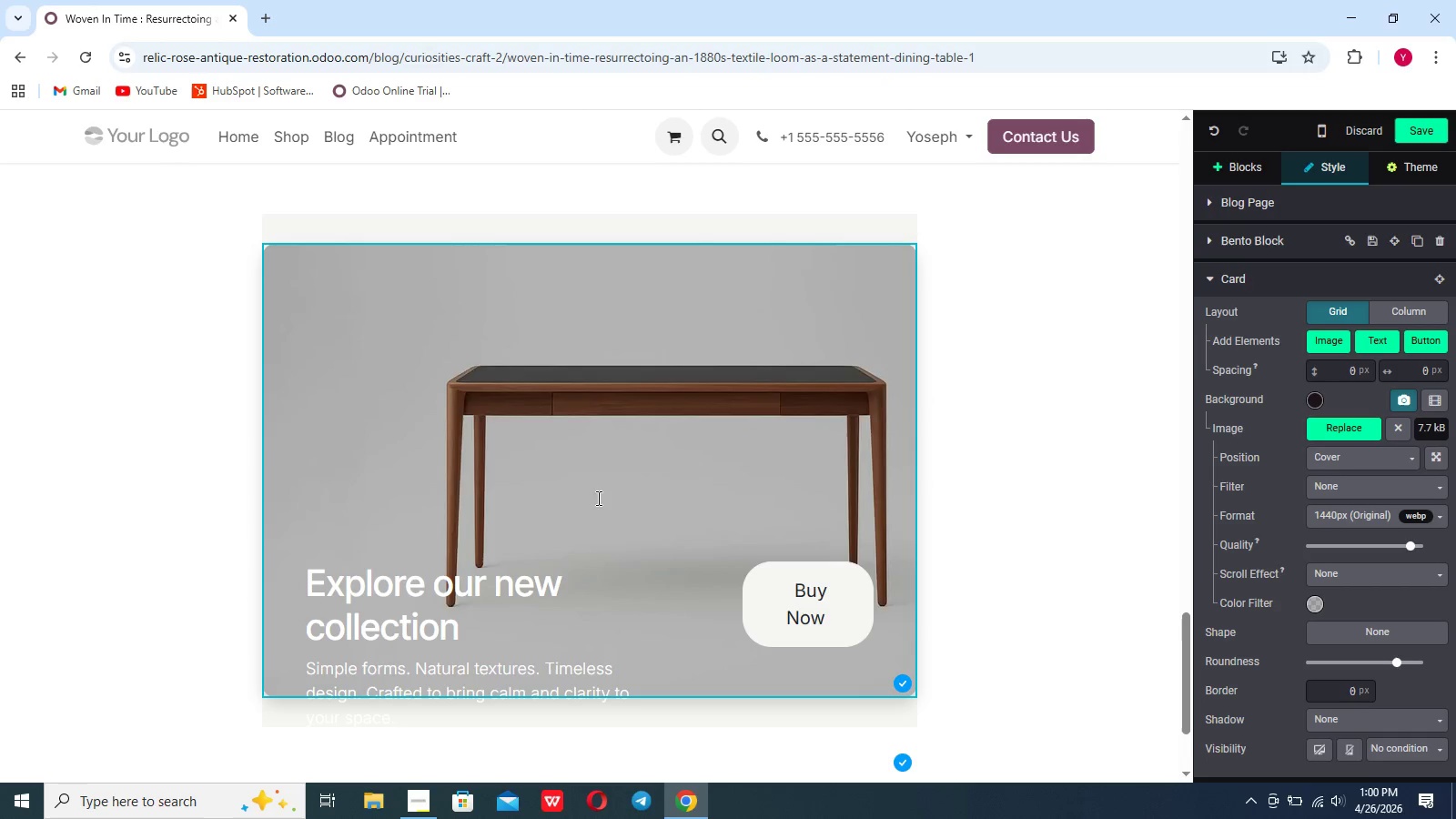 
left_click([597, 498])
 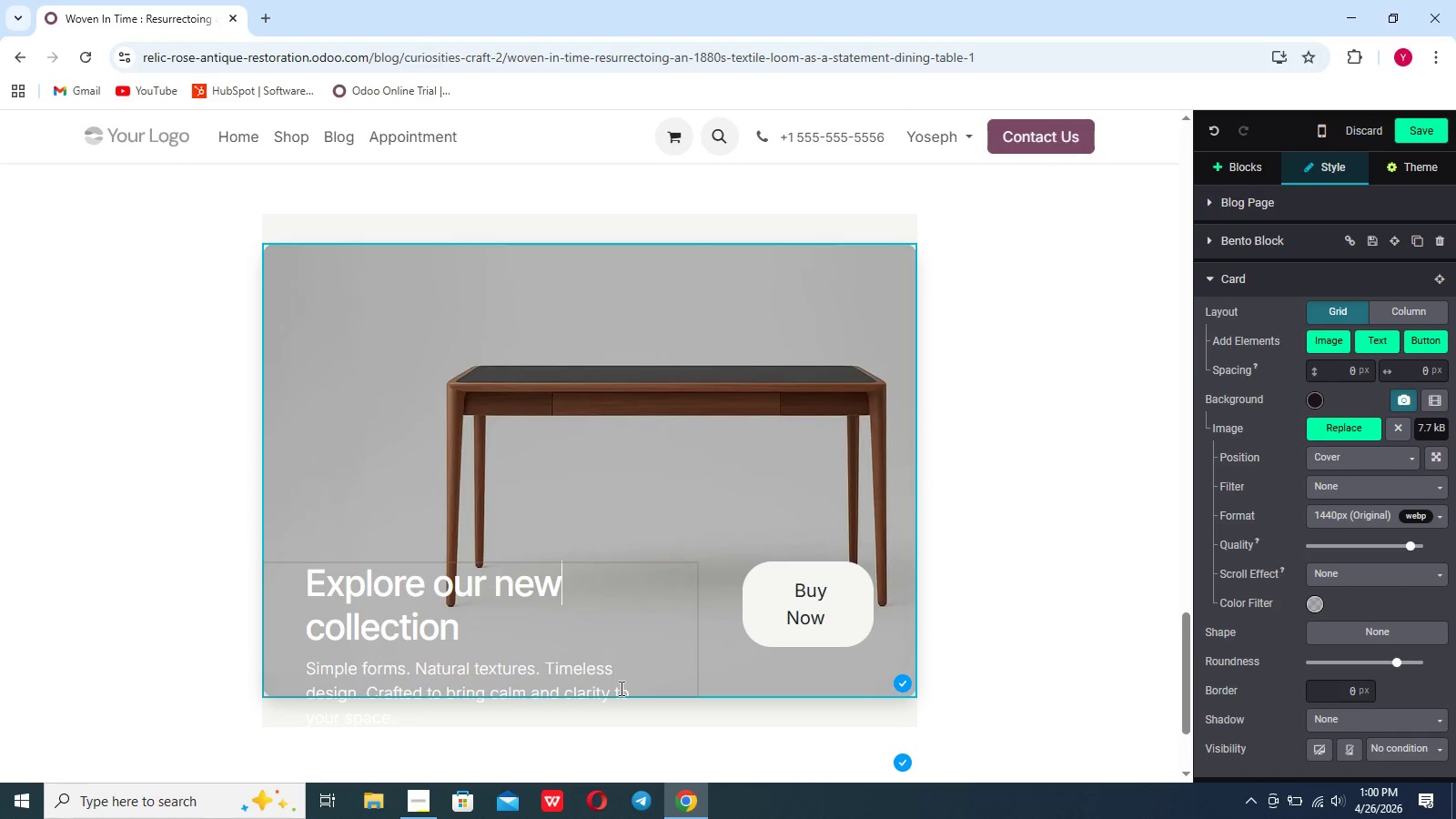 
left_click([620, 688])
 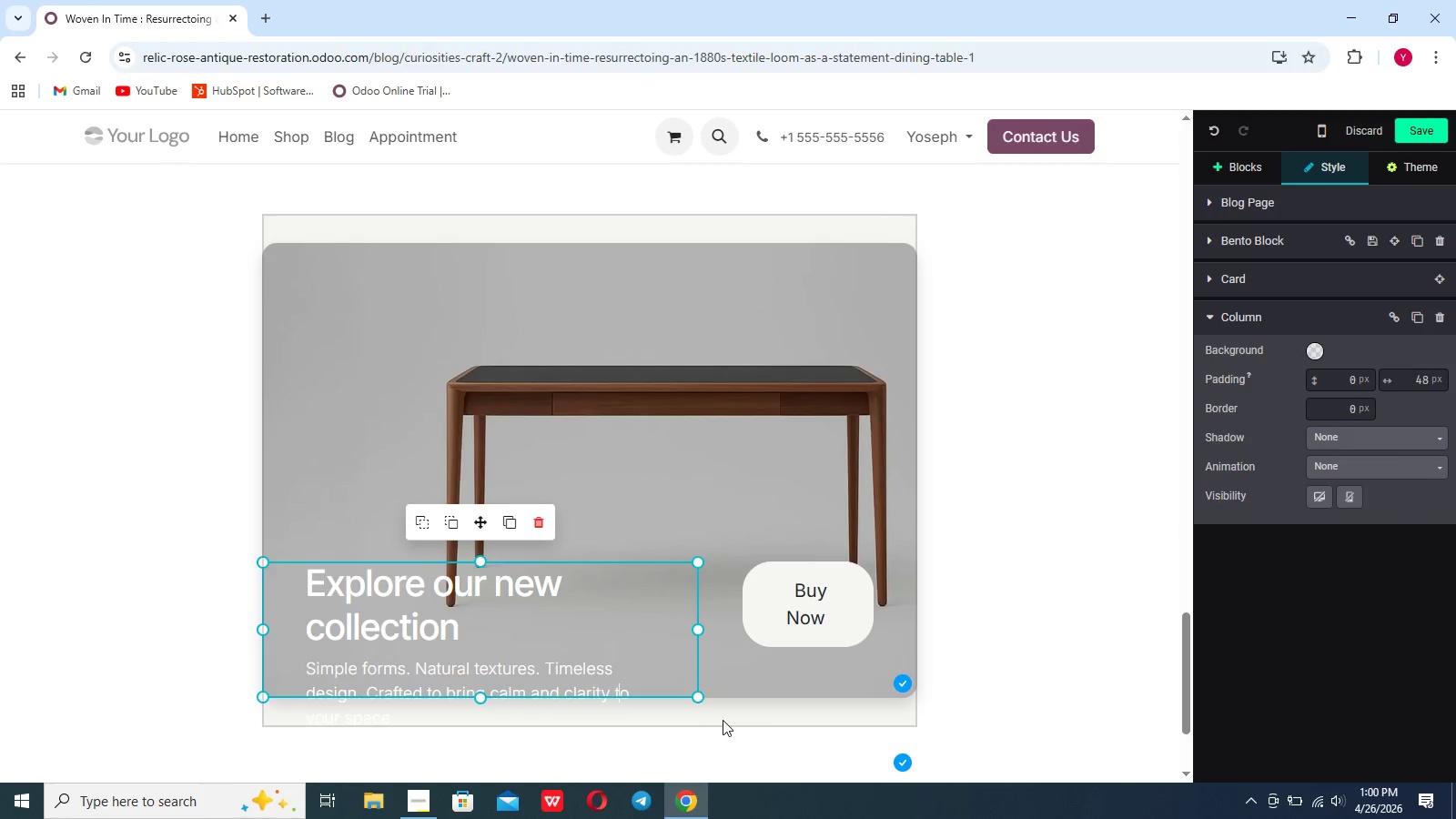 
left_click([723, 720])
 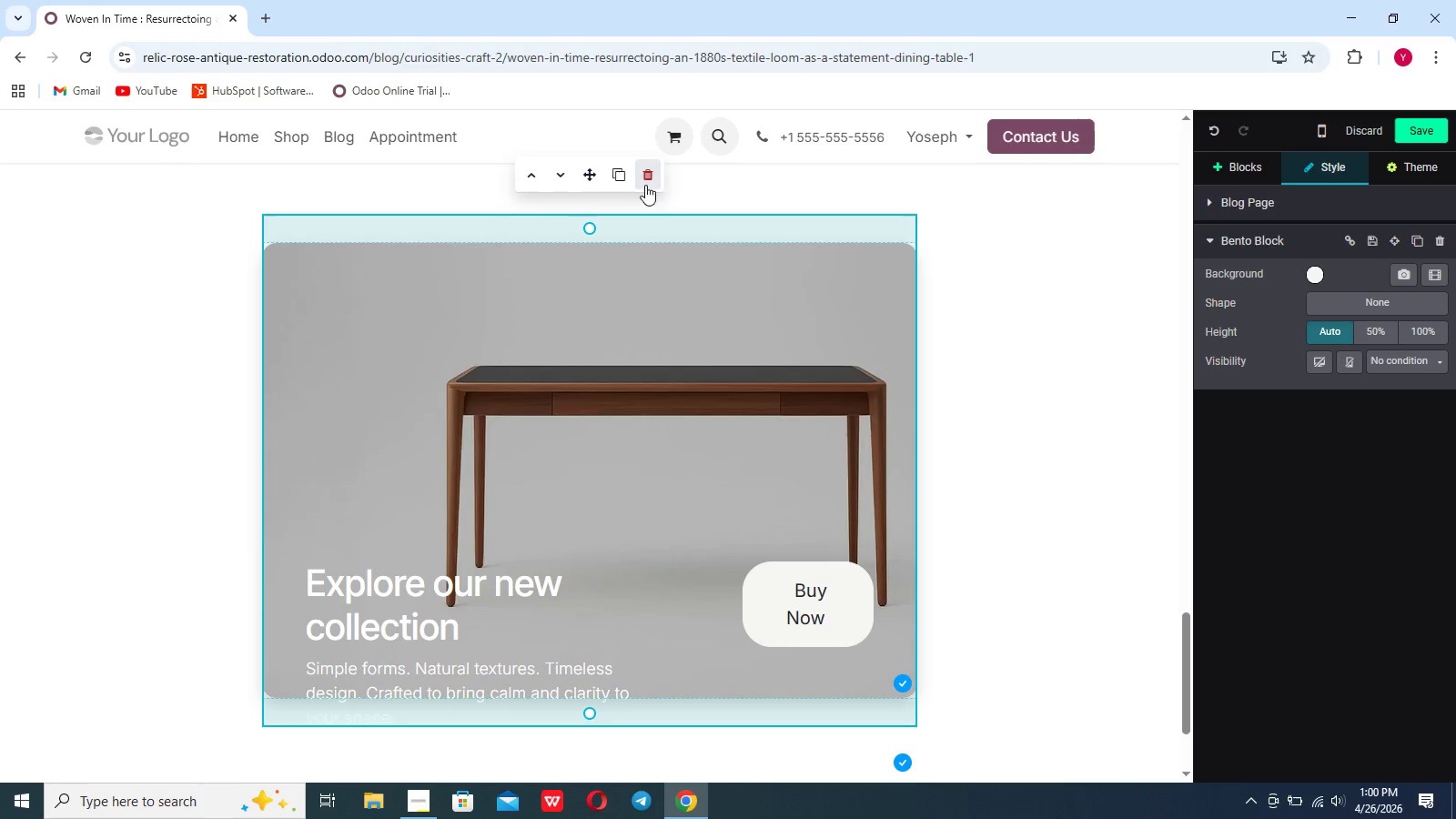 
left_click([650, 173])
 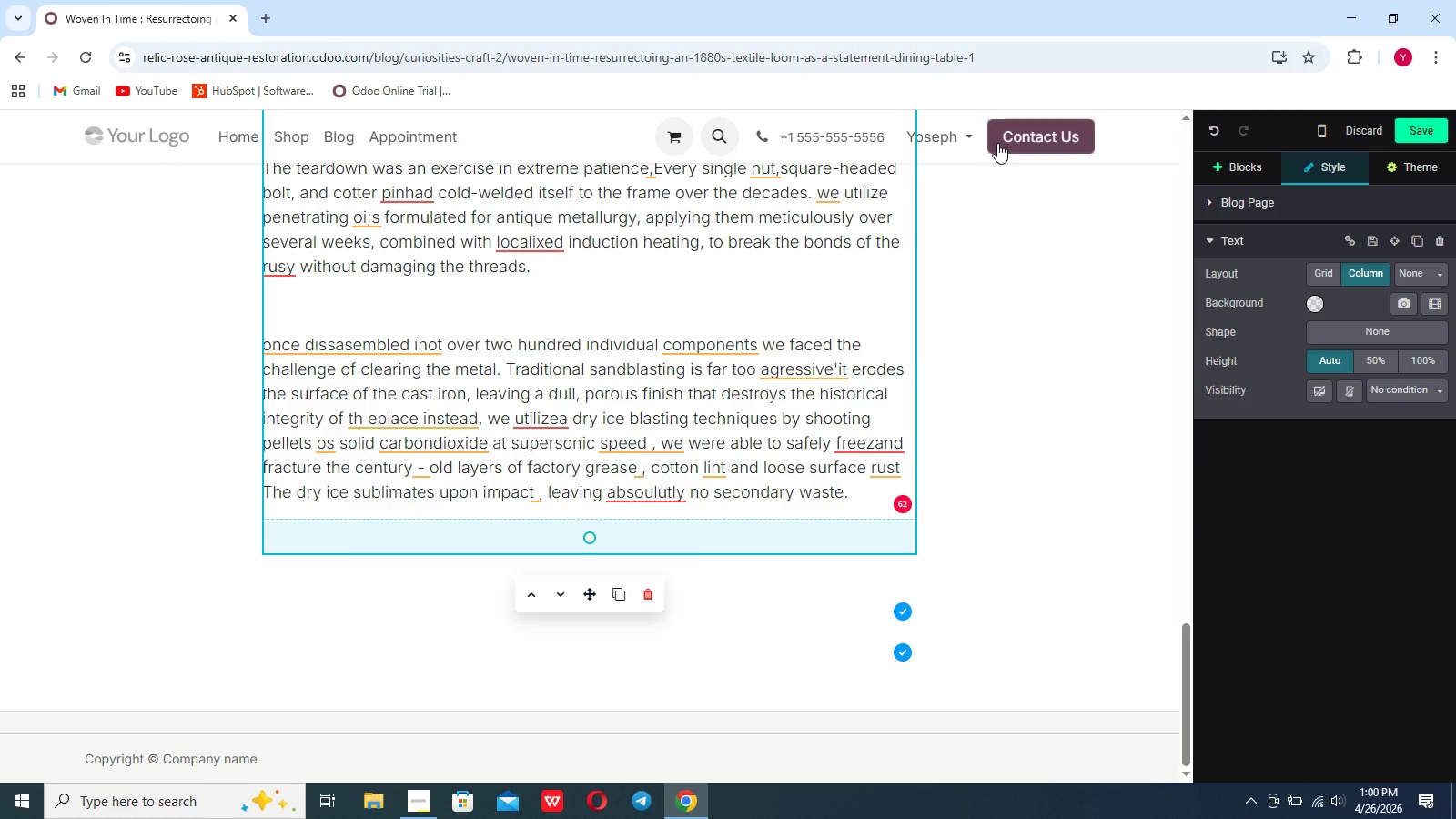 
wait(6.08)
 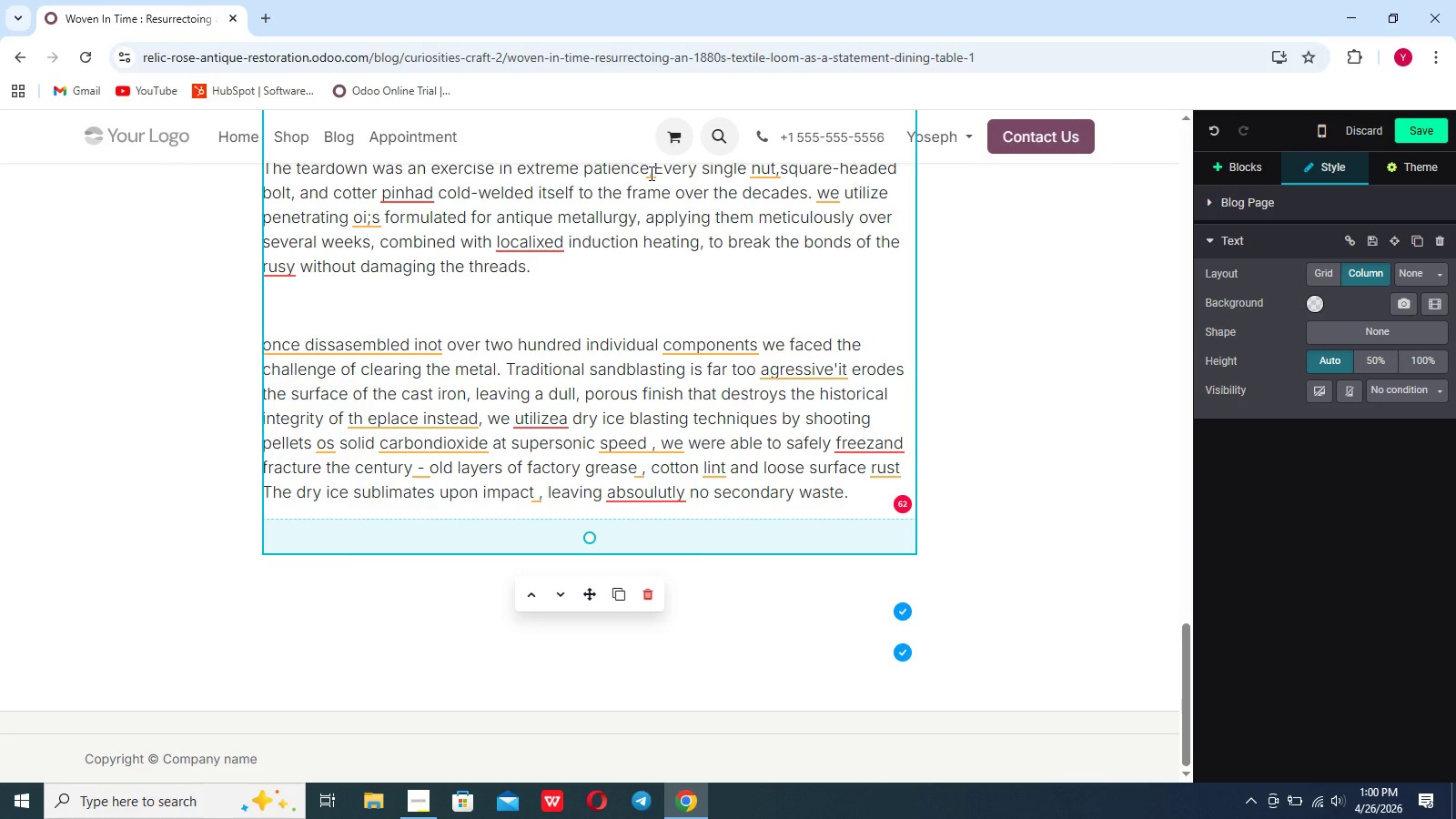 
left_click([1251, 175])
 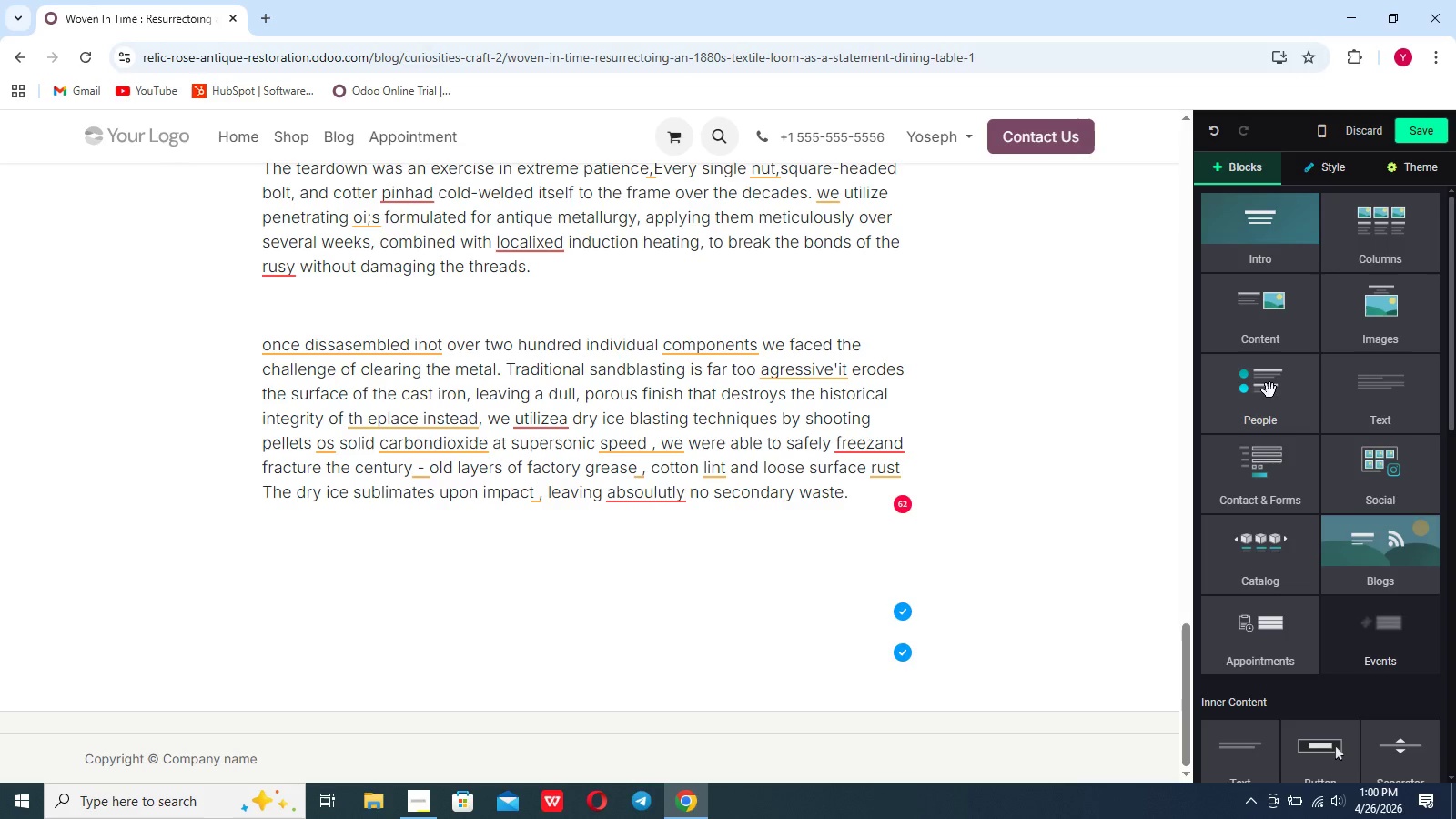 
scroll: coordinate [1261, 484], scroll_direction: down, amount: 9.0
 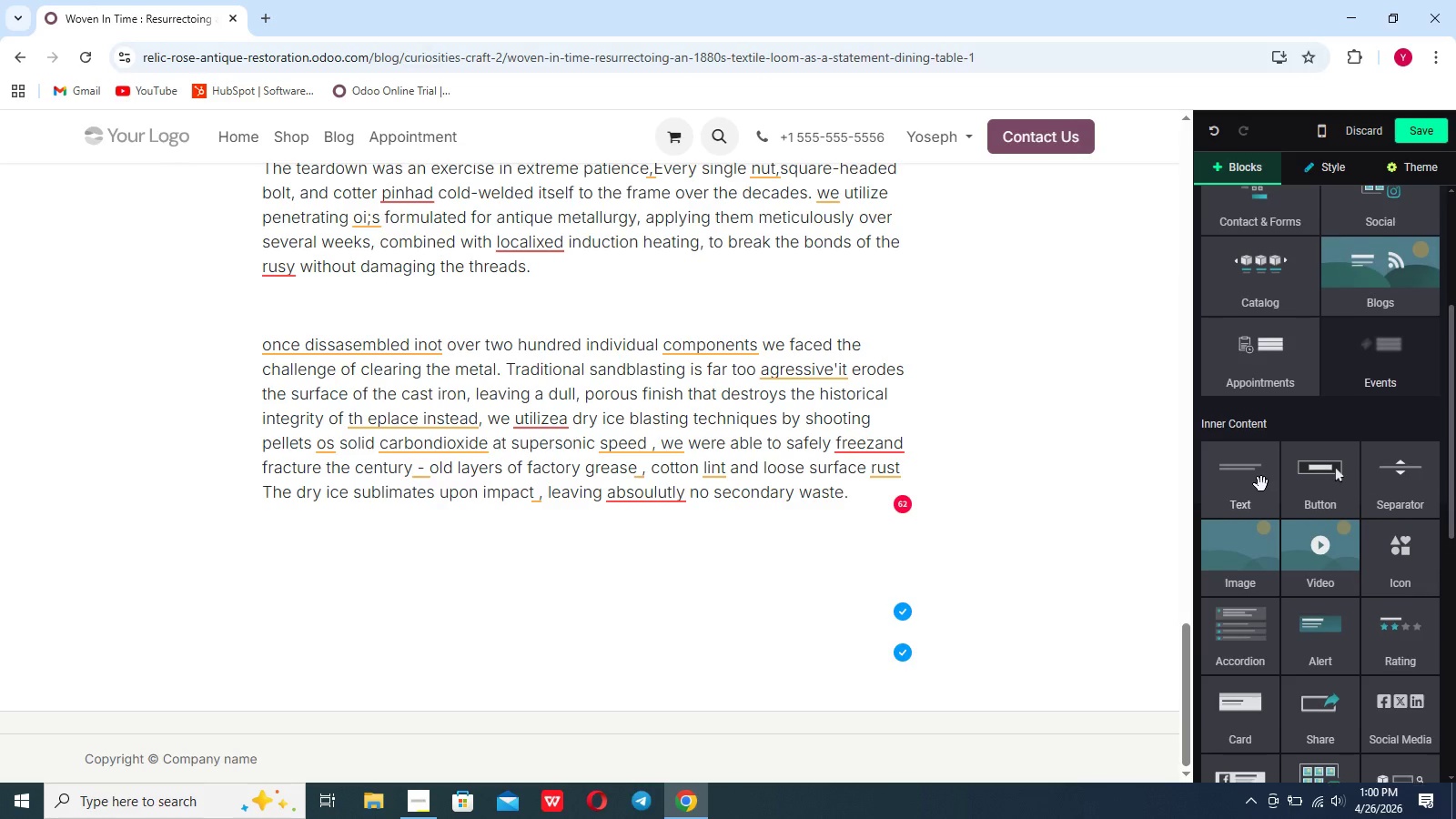 
scroll: coordinate [1261, 484], scroll_direction: none, amount: 0.0
 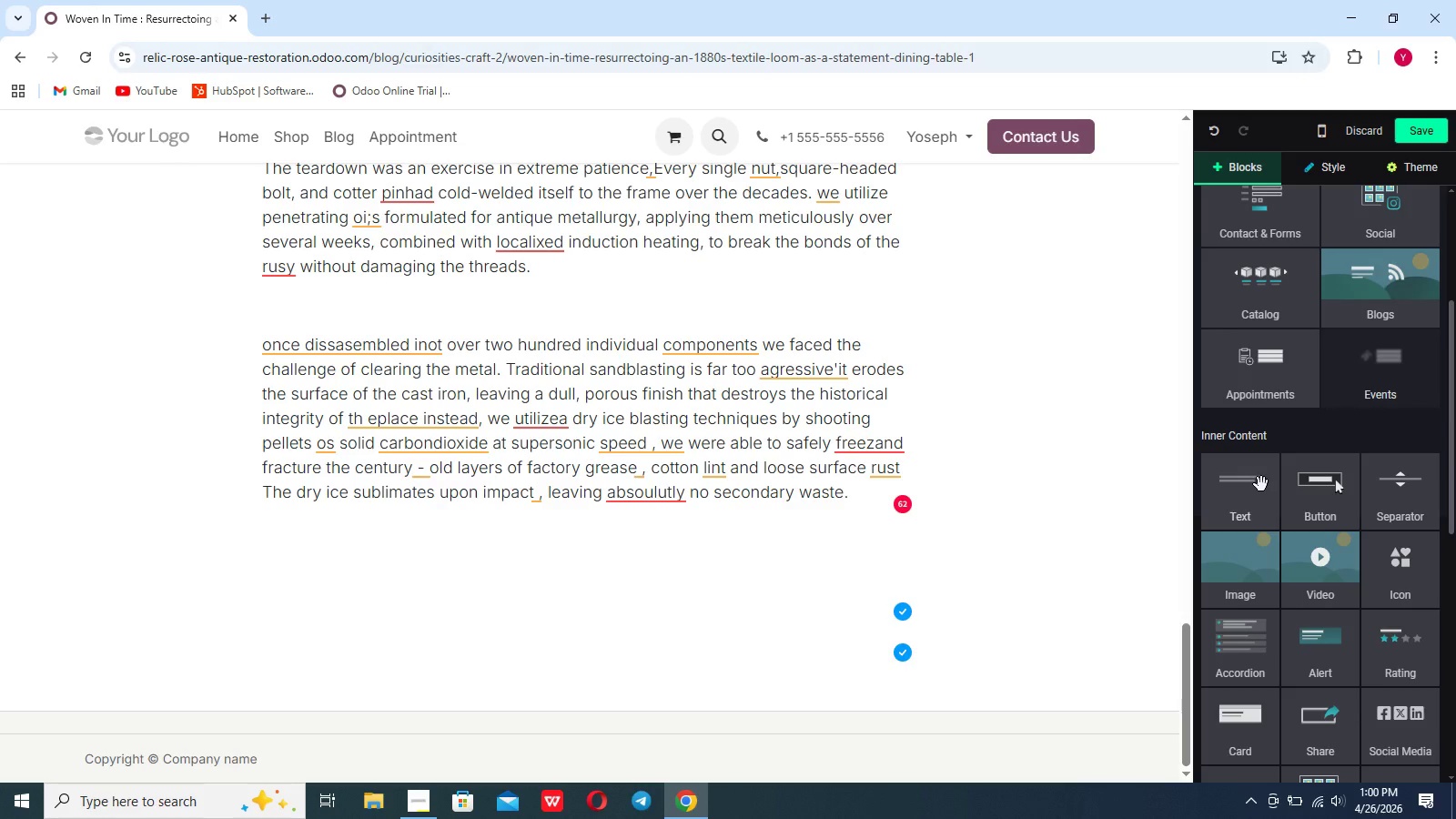 
scroll: coordinate [1260, 533], scroll_direction: down, amount: 8.0
 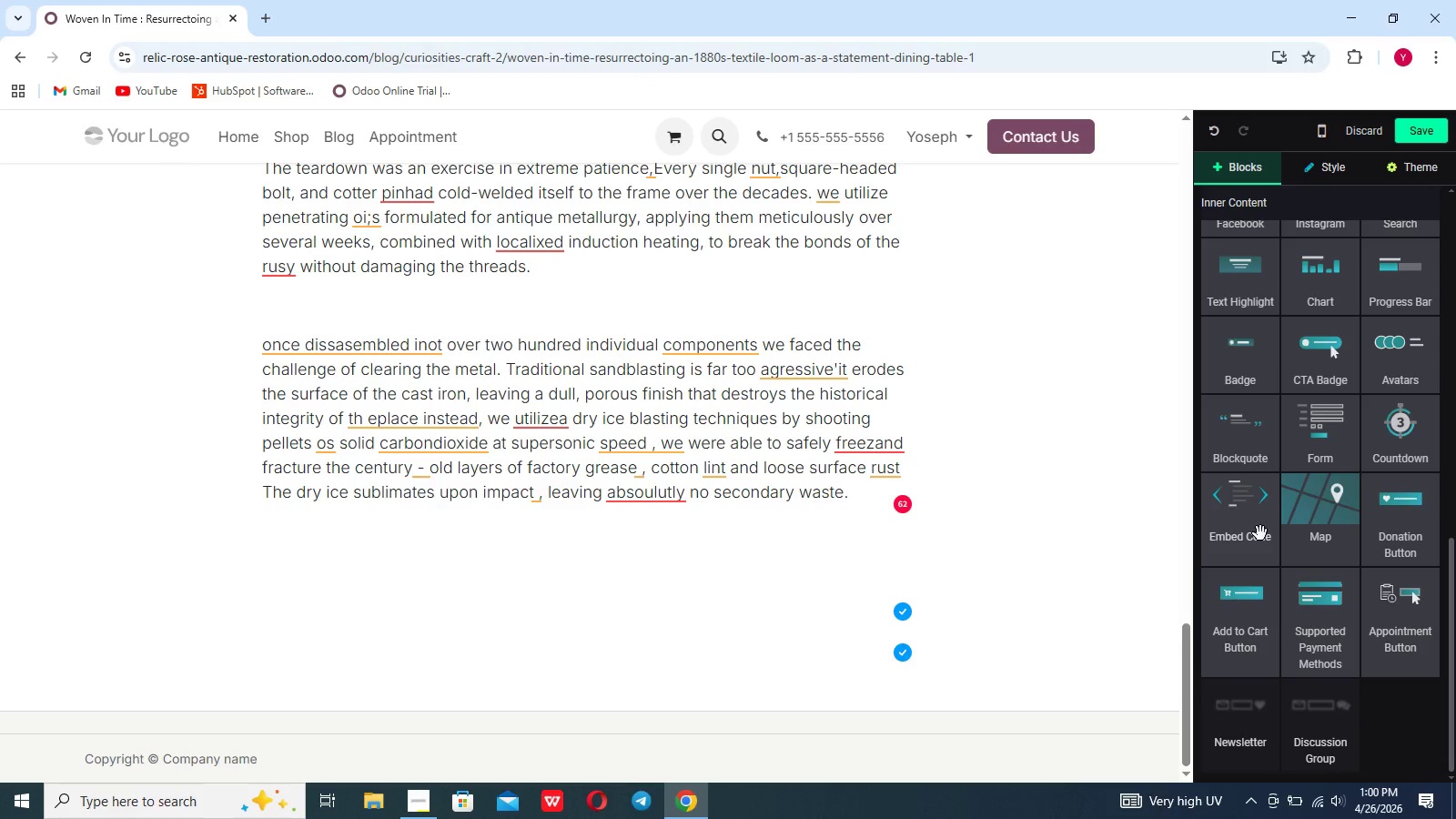 
wait(15.73)
 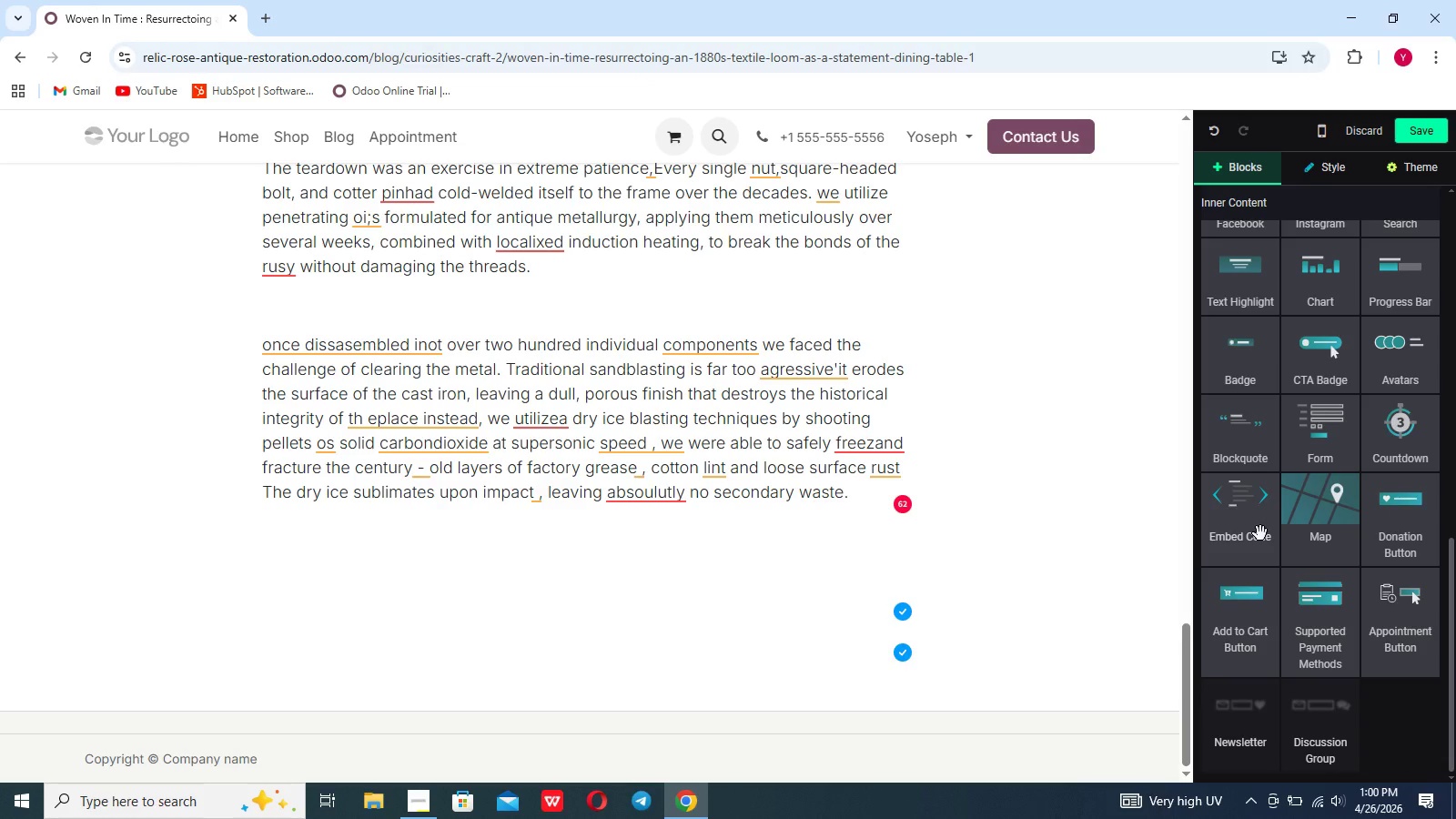 
scroll: coordinate [1209, 623], scroll_direction: down, amount: 6.0
 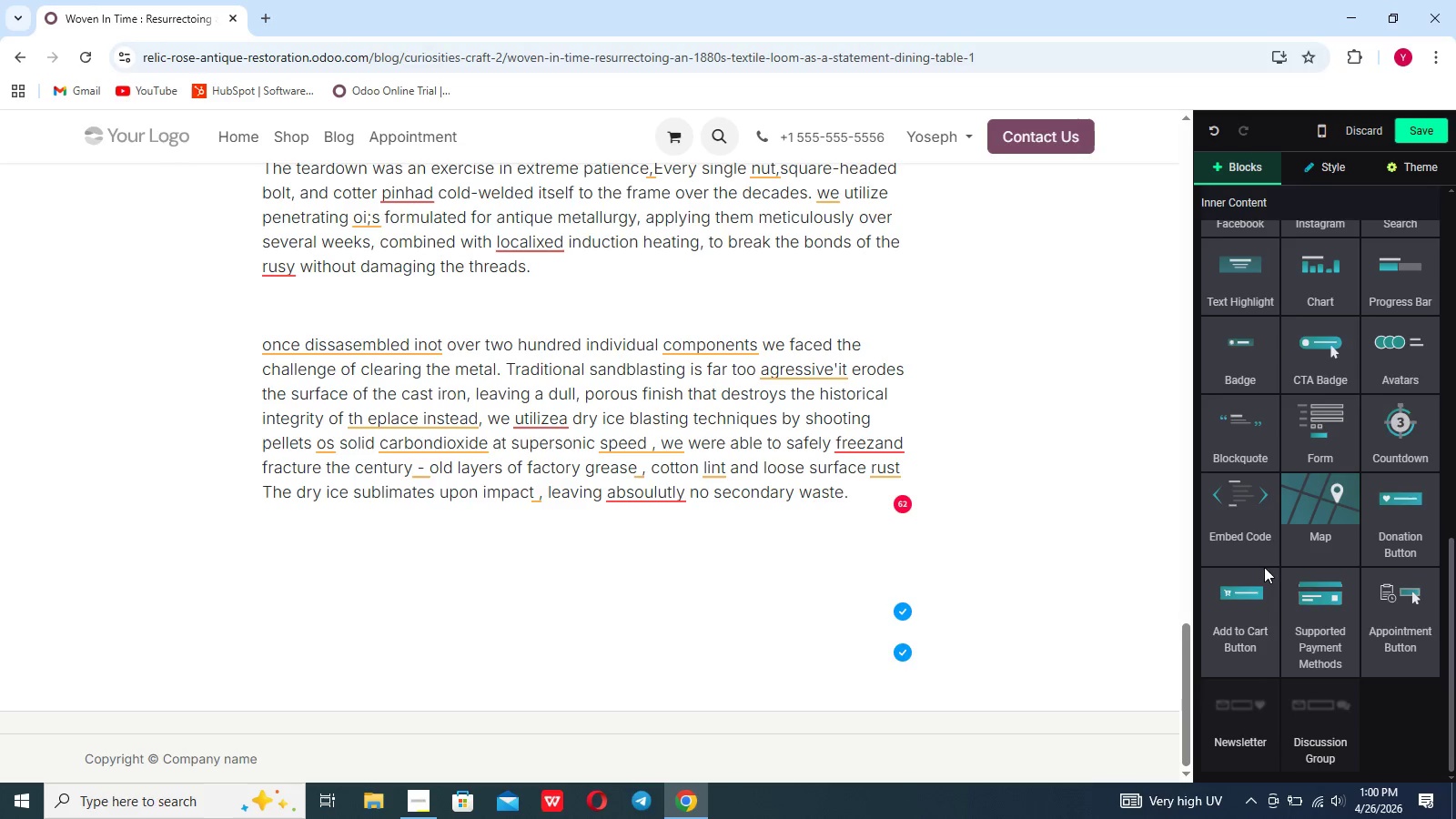 
scroll: coordinate [1264, 567], scroll_direction: up, amount: 7.0
 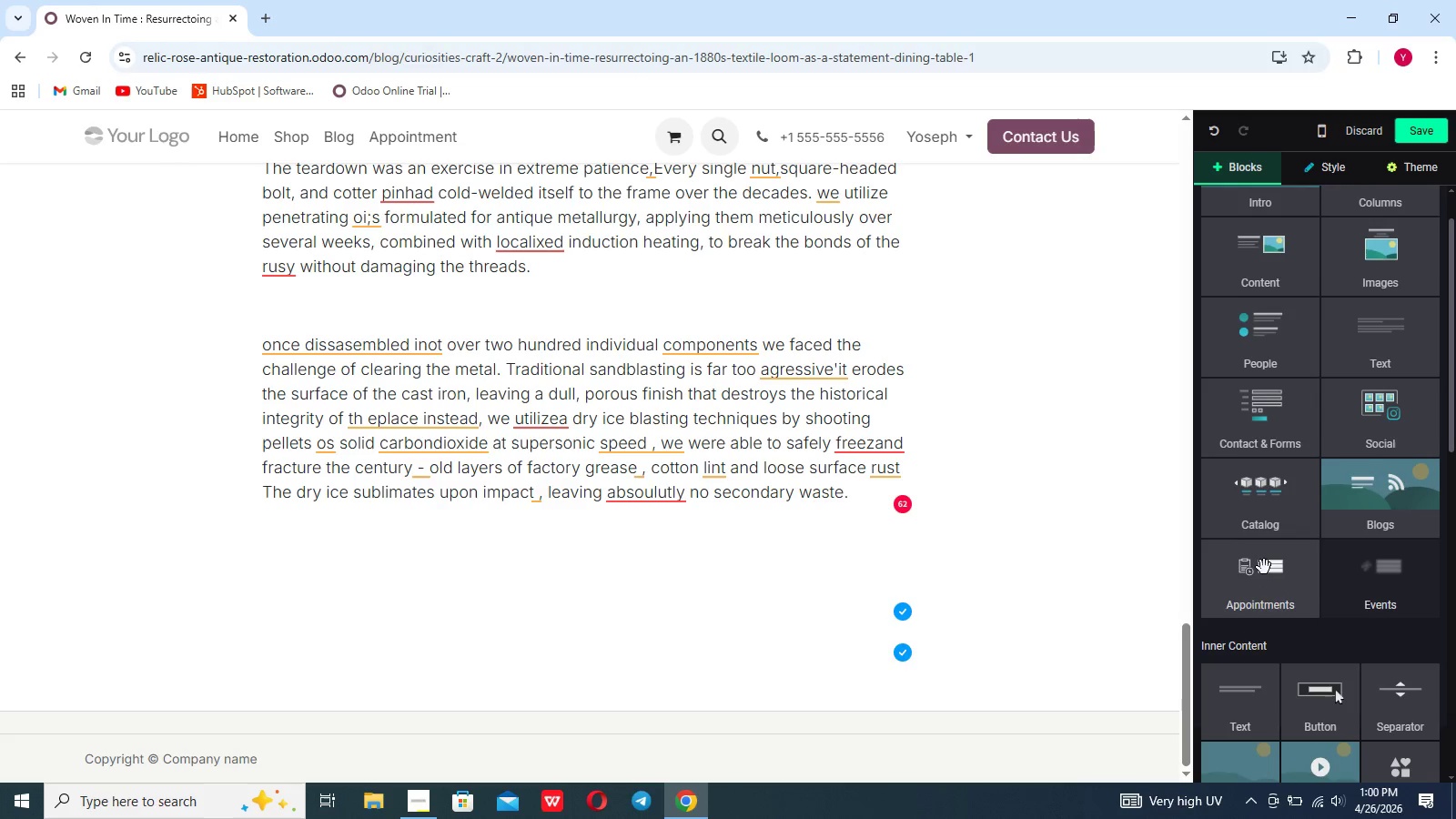 
scroll: coordinate [1323, 627], scroll_direction: down, amount: 25.0
 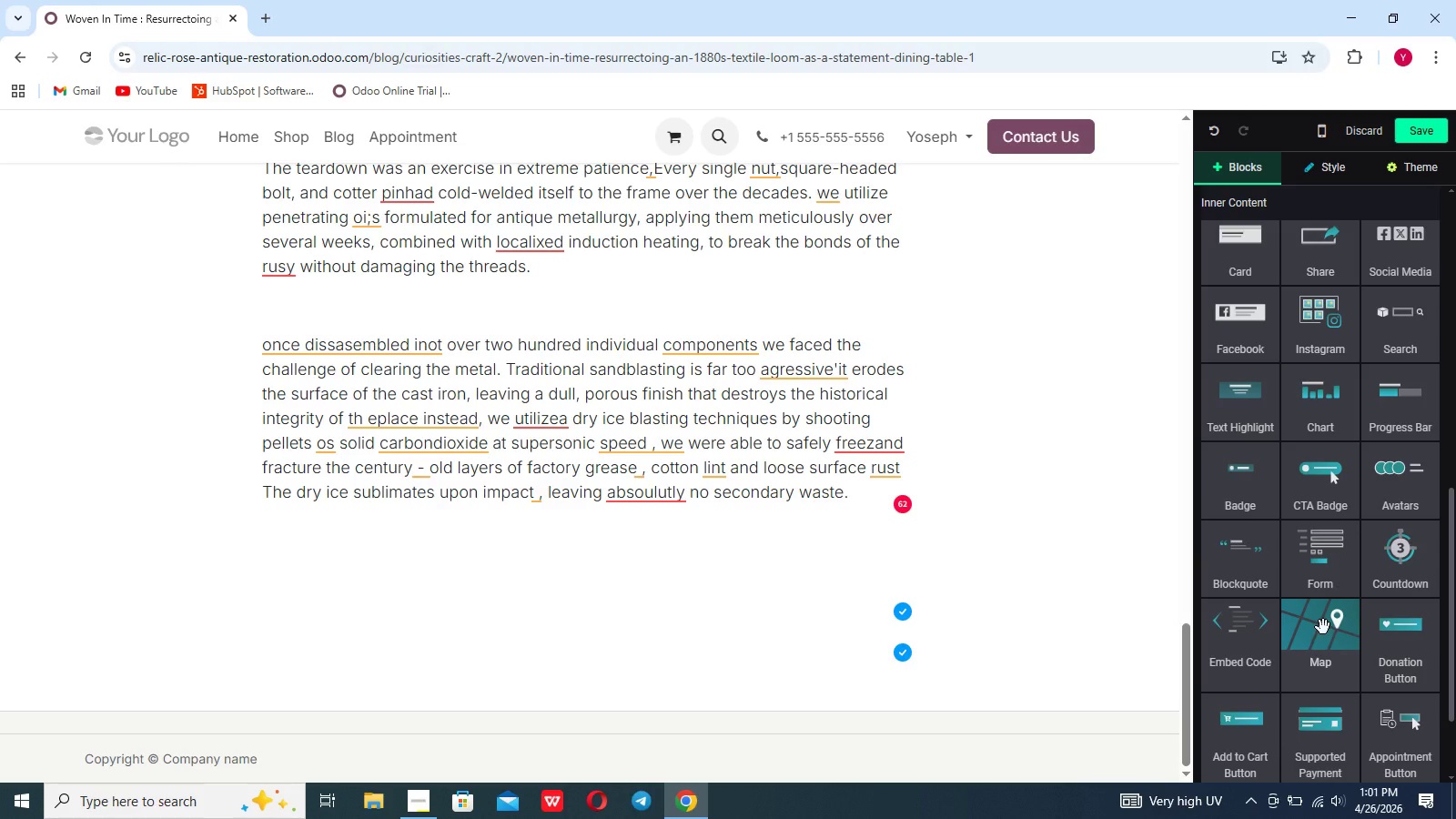 
scroll: coordinate [1323, 627], scroll_direction: up, amount: 26.0
 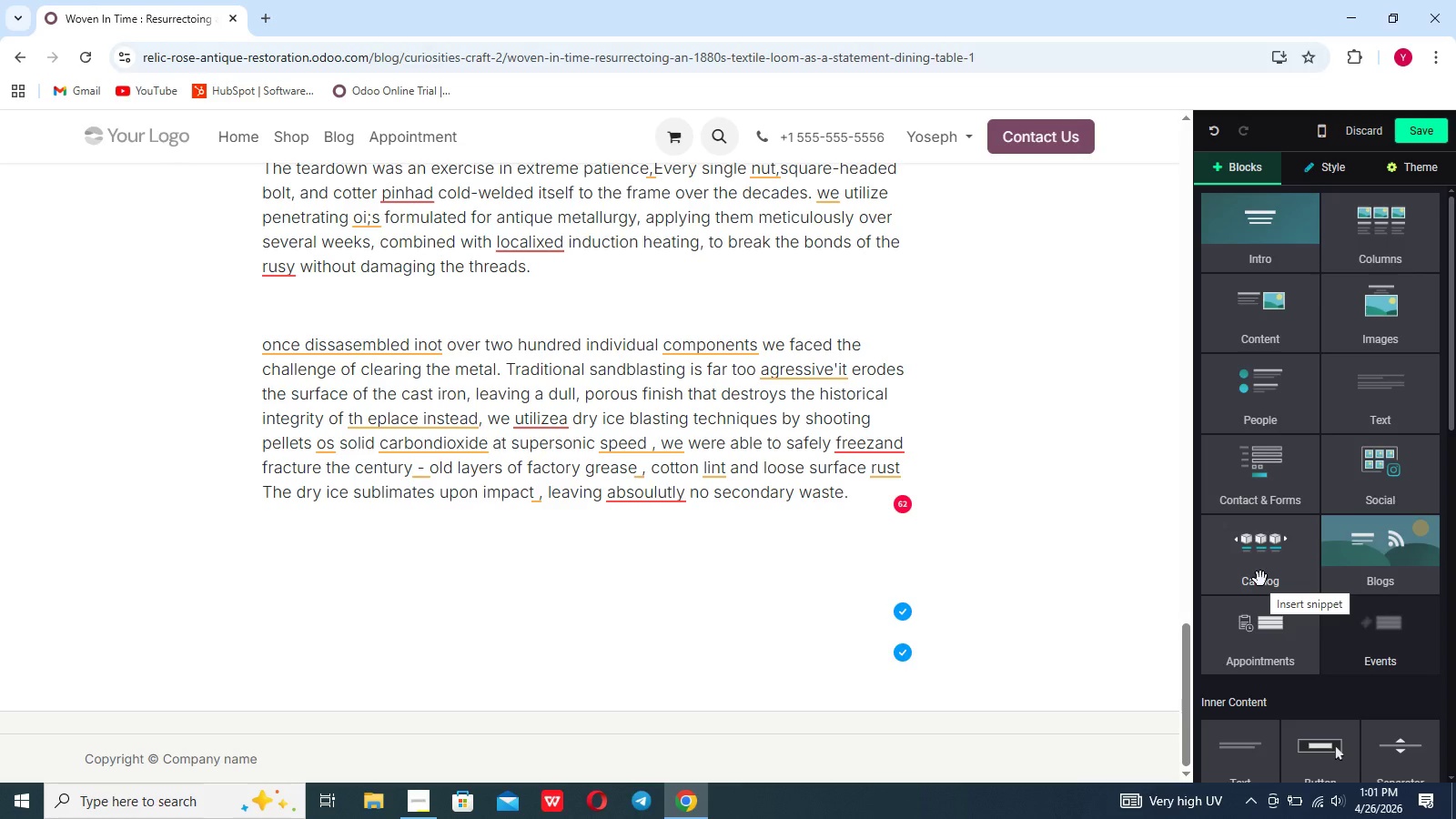 
wait(19.52)
 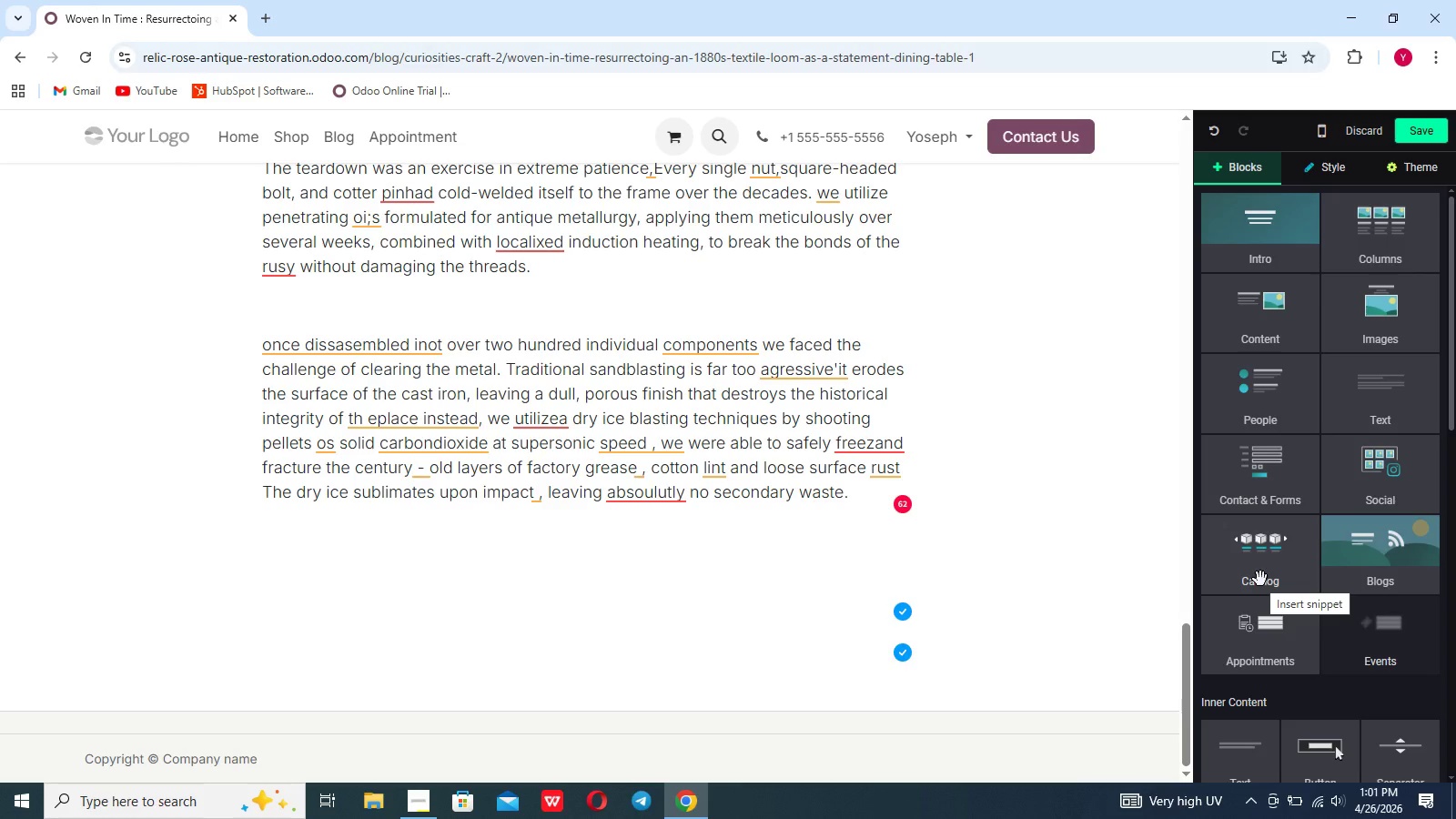 
left_click([903, 506])
 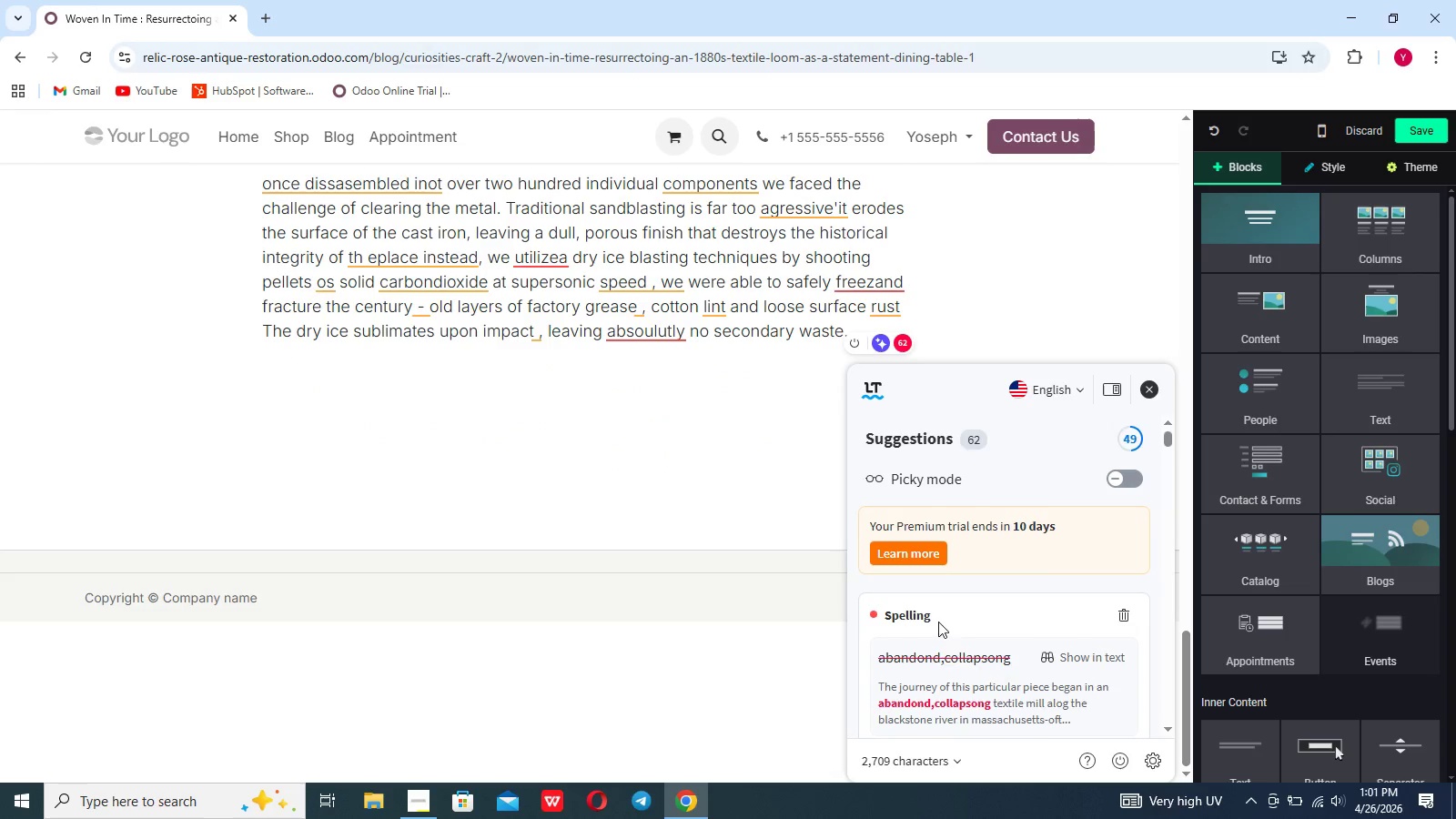 
scroll: coordinate [944, 654], scroll_direction: down, amount: 8.0
 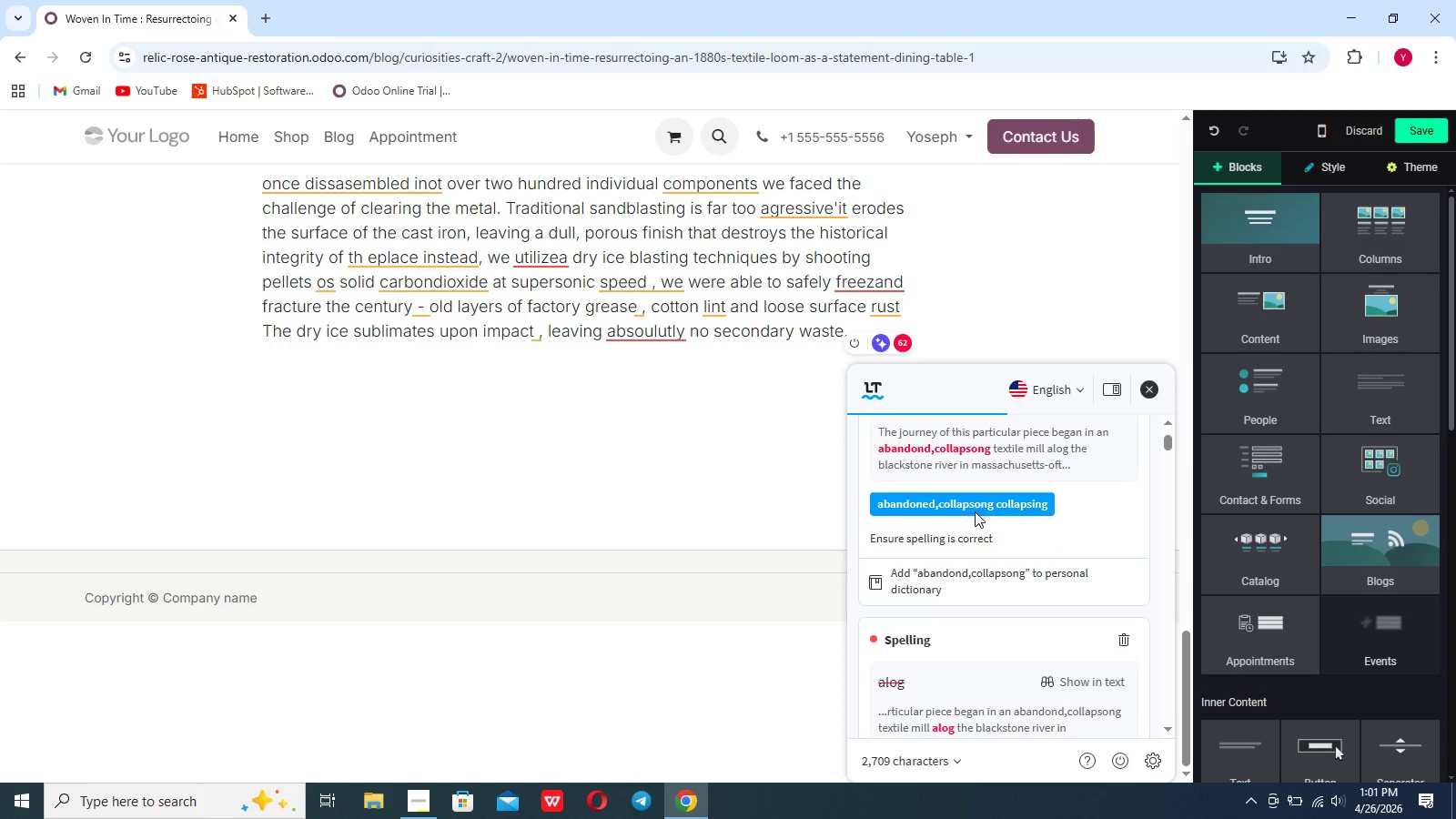 
left_click([976, 505])
 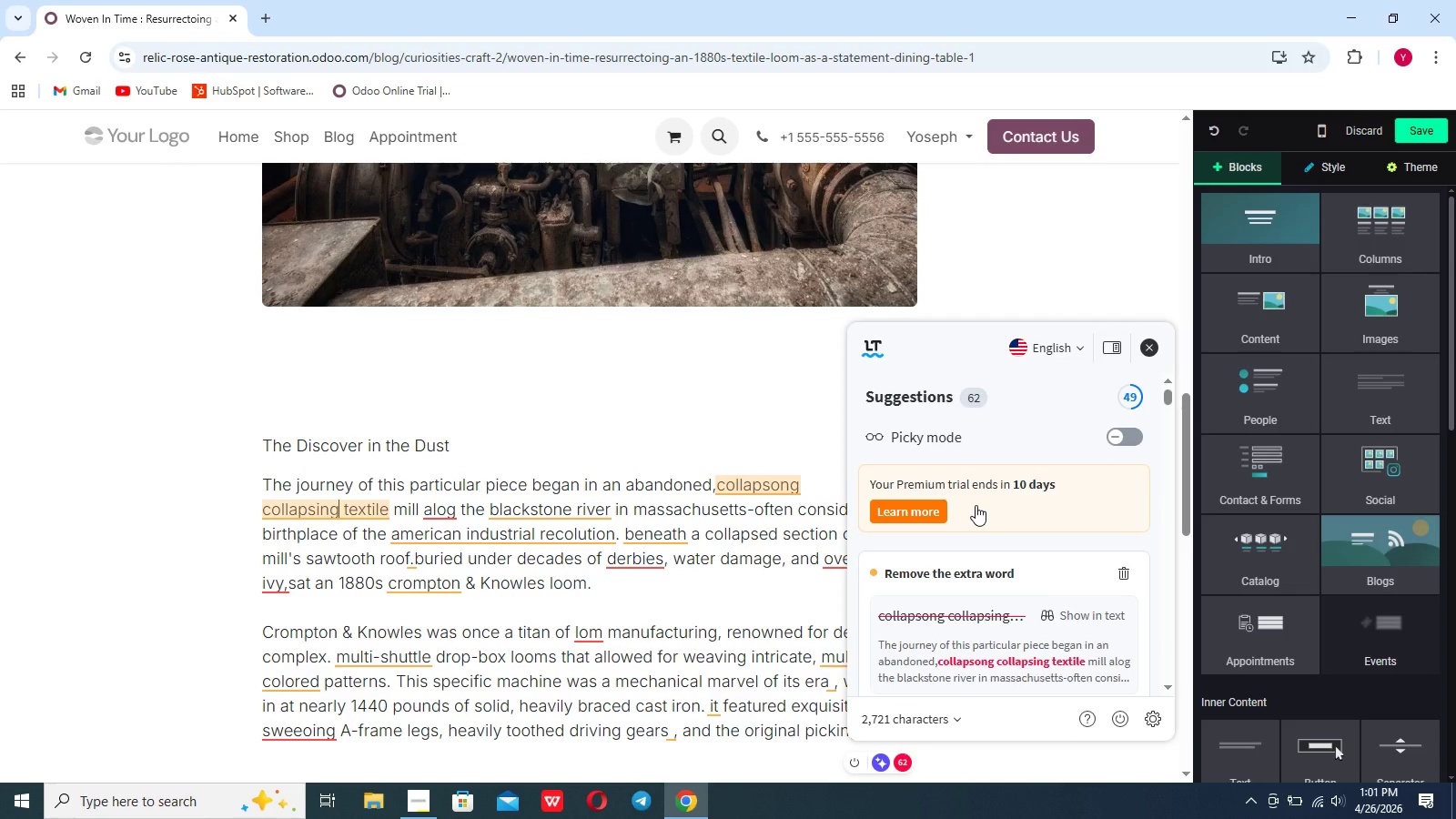 
scroll: coordinate [931, 581], scroll_direction: down, amount: 2.0
 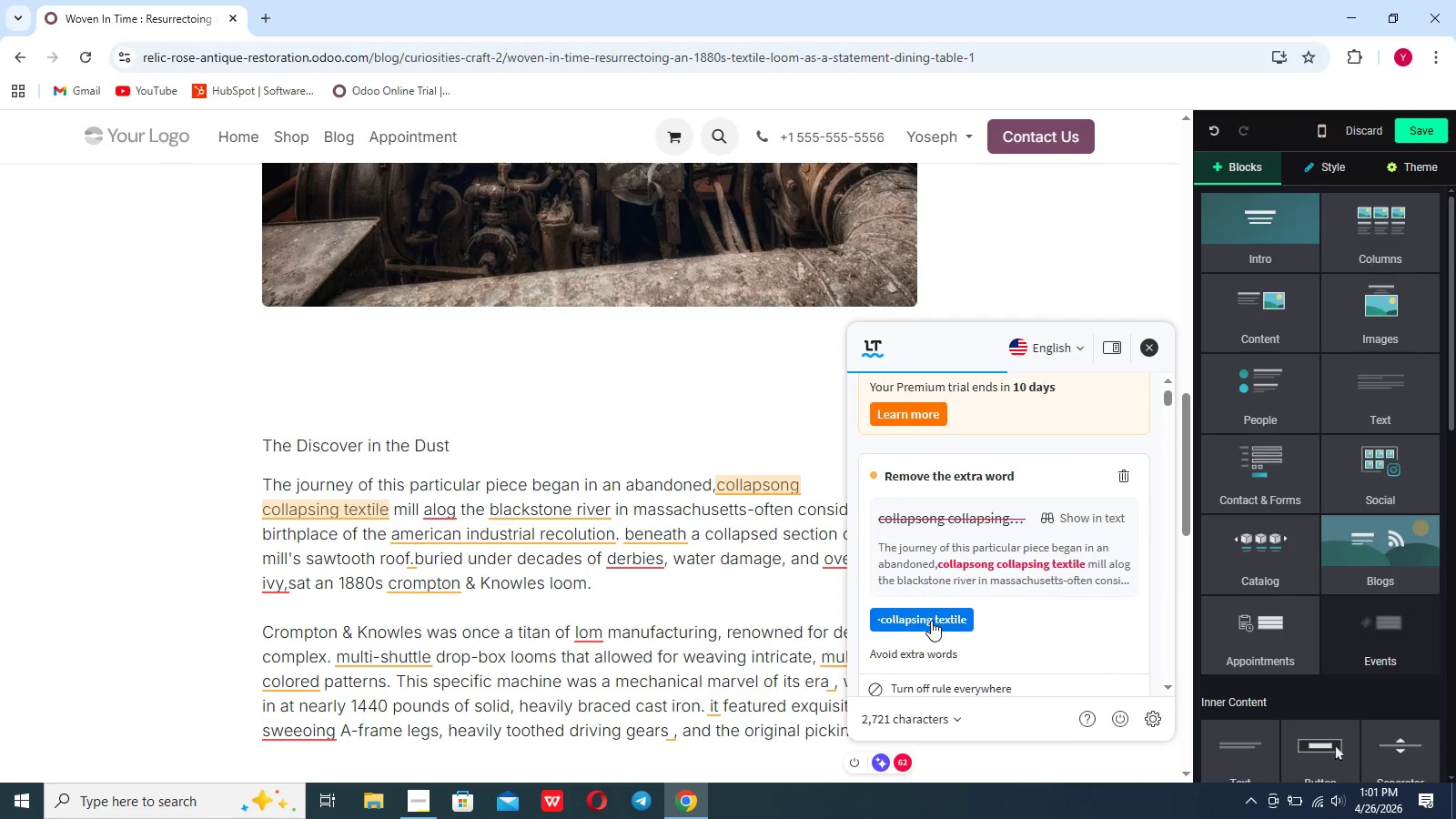 
left_click([931, 621])
 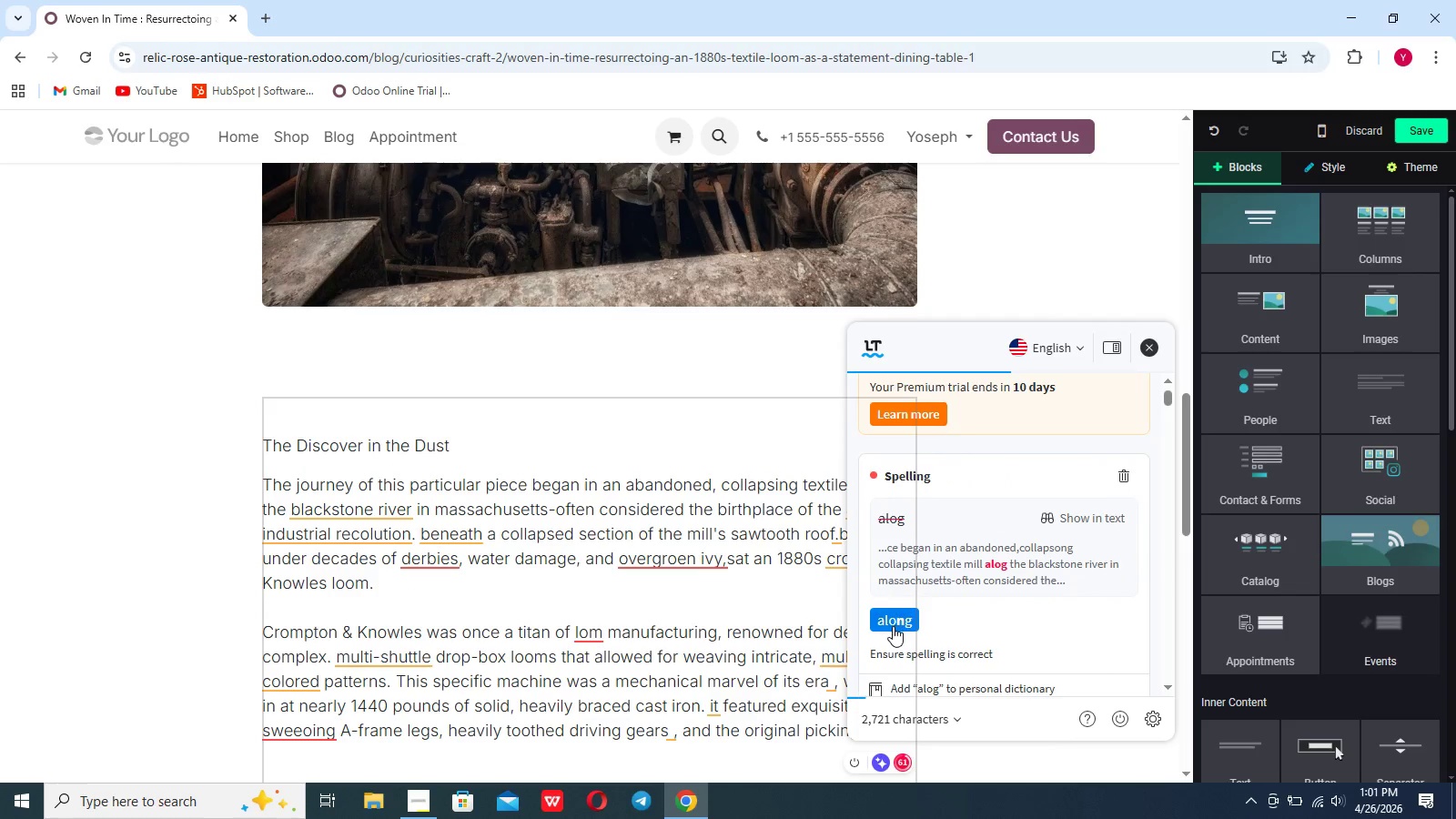 
left_click([893, 624])
 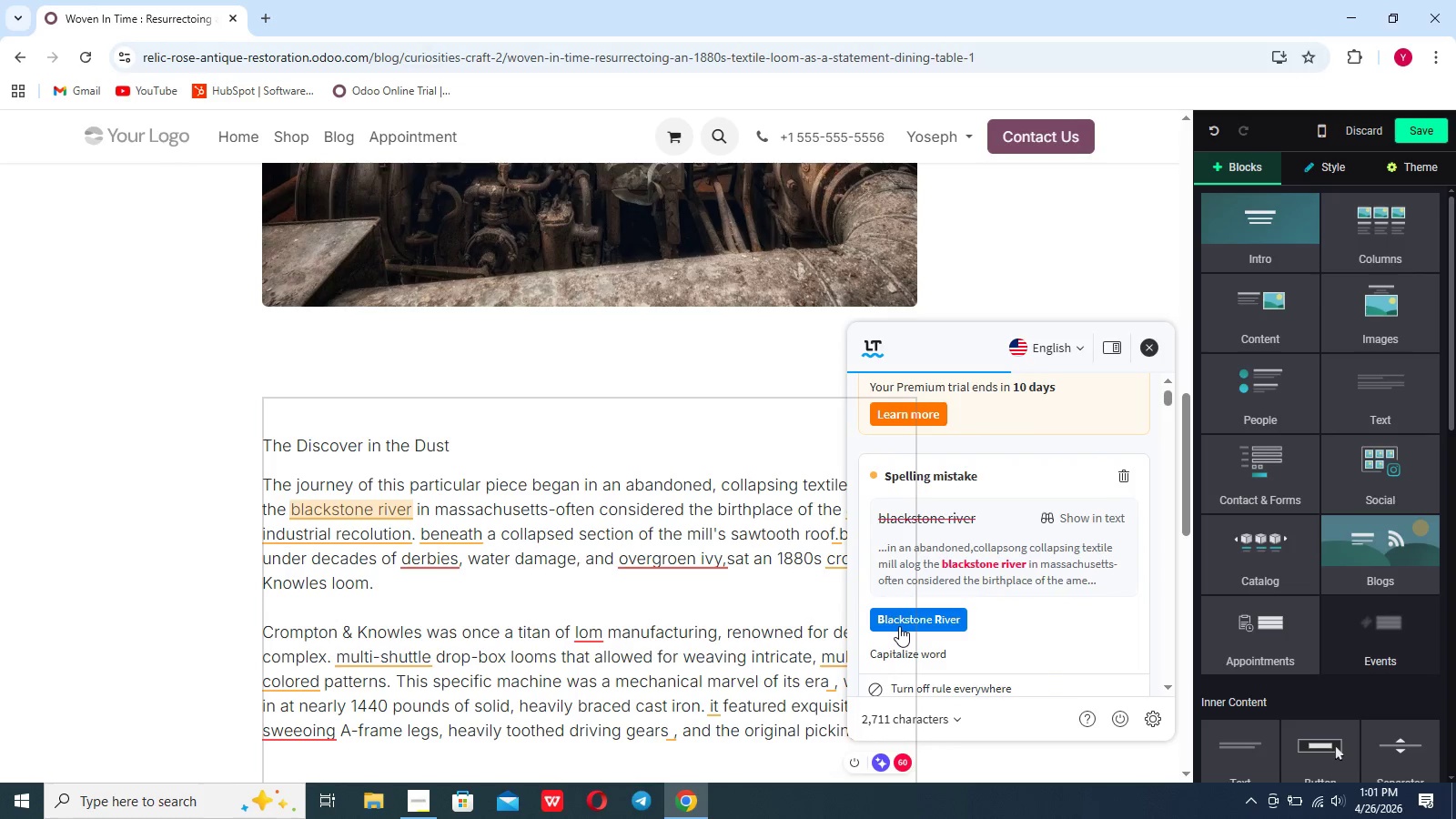 
left_click([899, 626])
 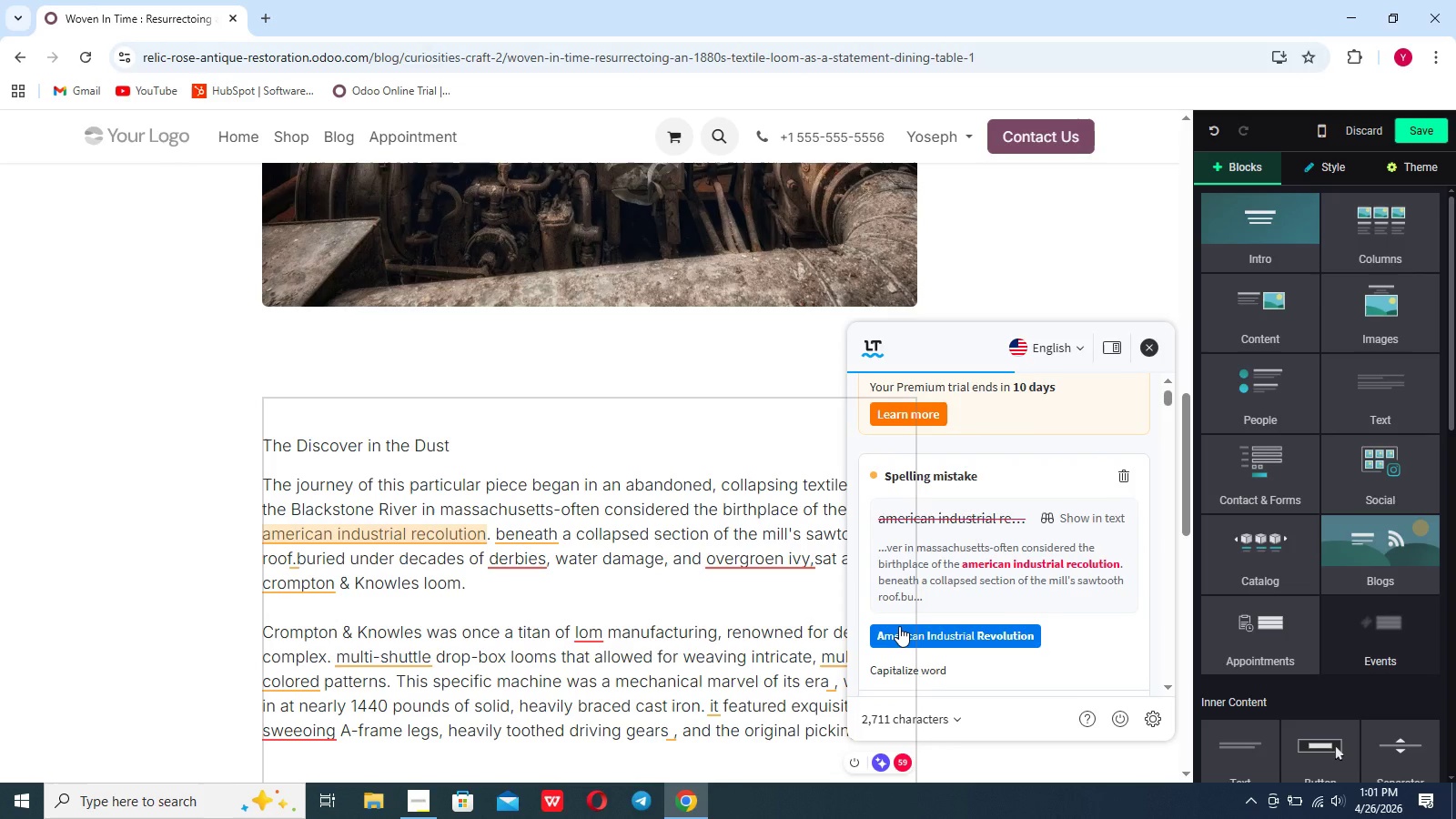 
wait(8.67)
 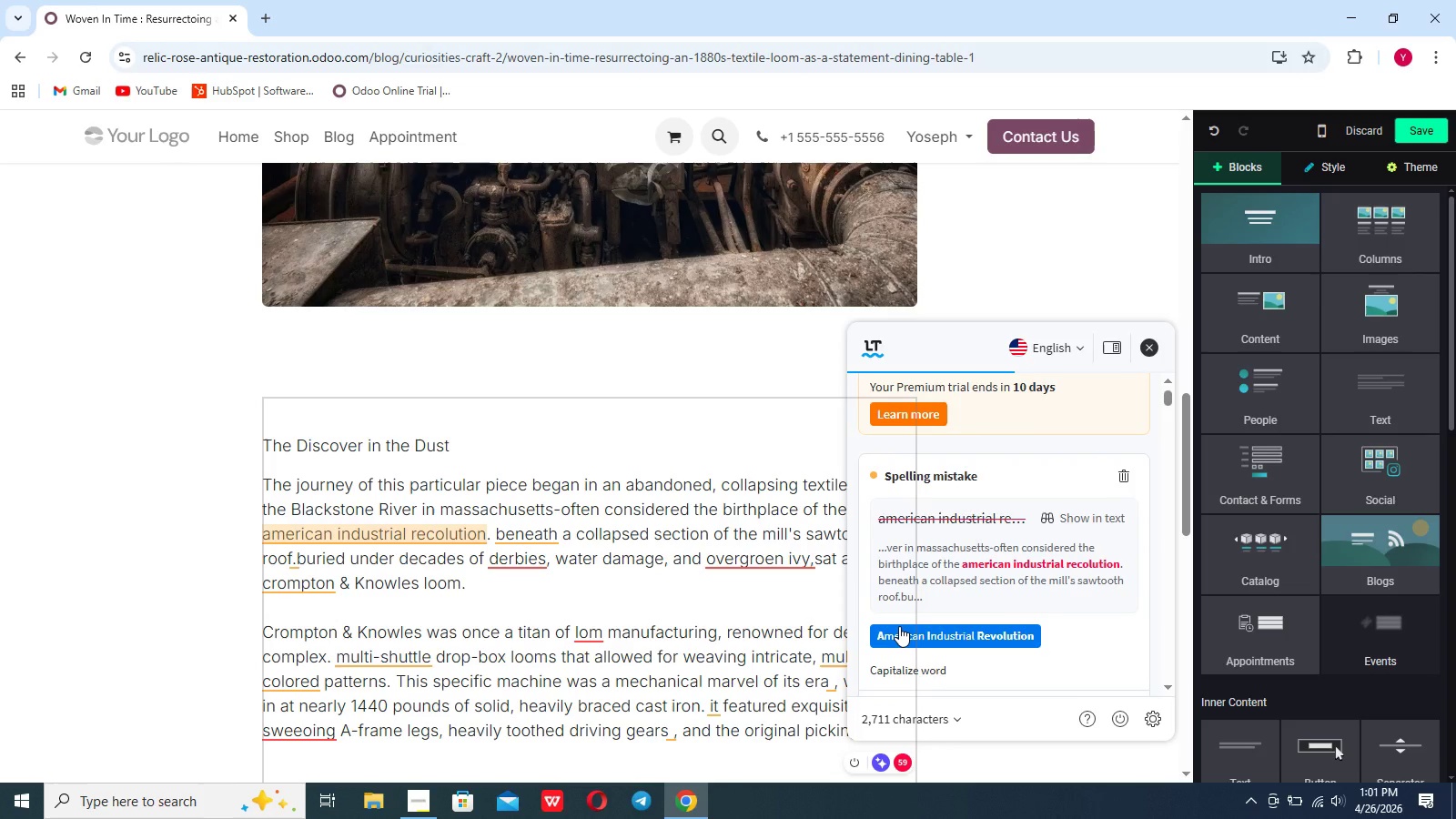 
left_click([913, 631])
 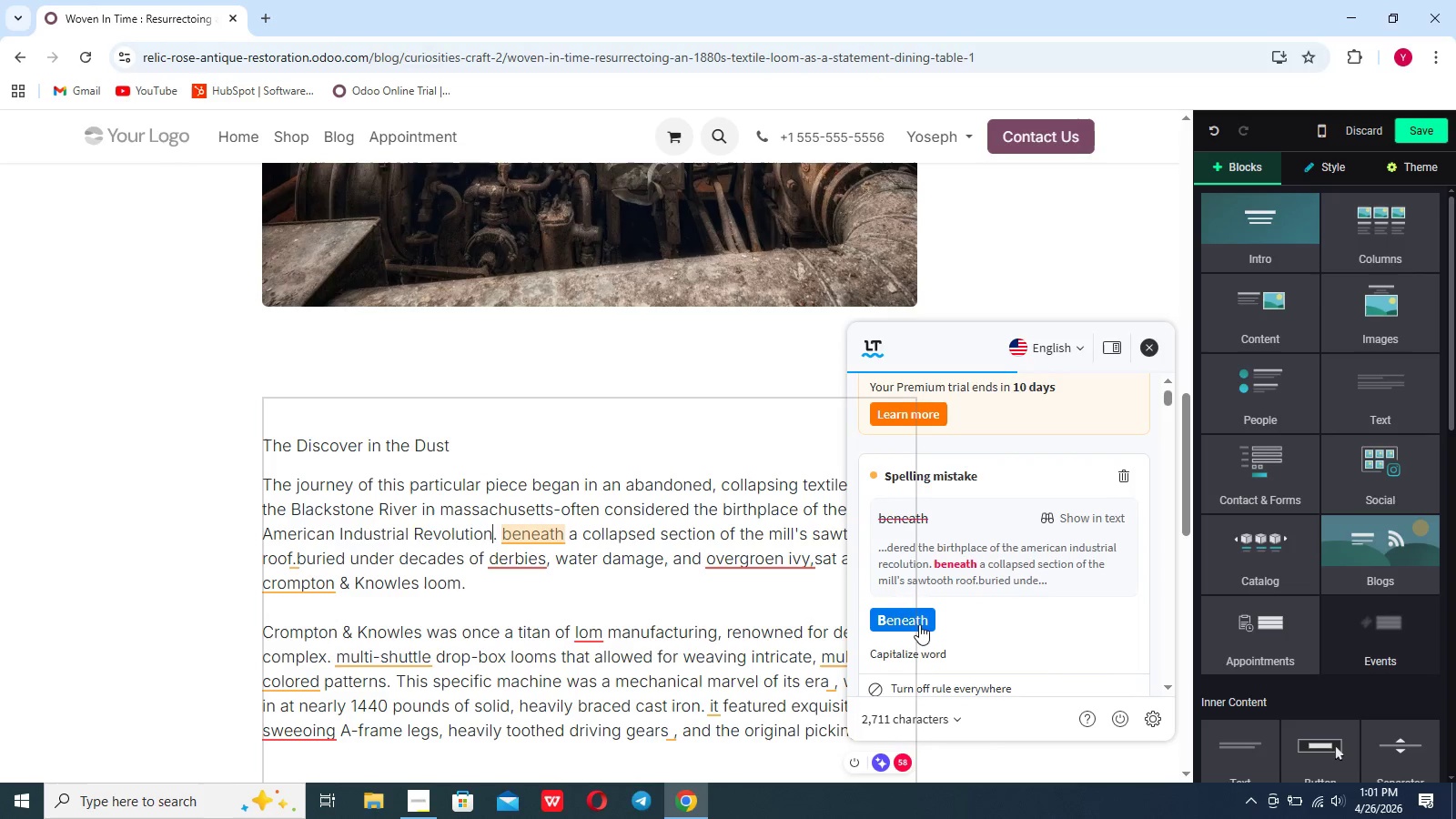 
left_click([917, 623])
 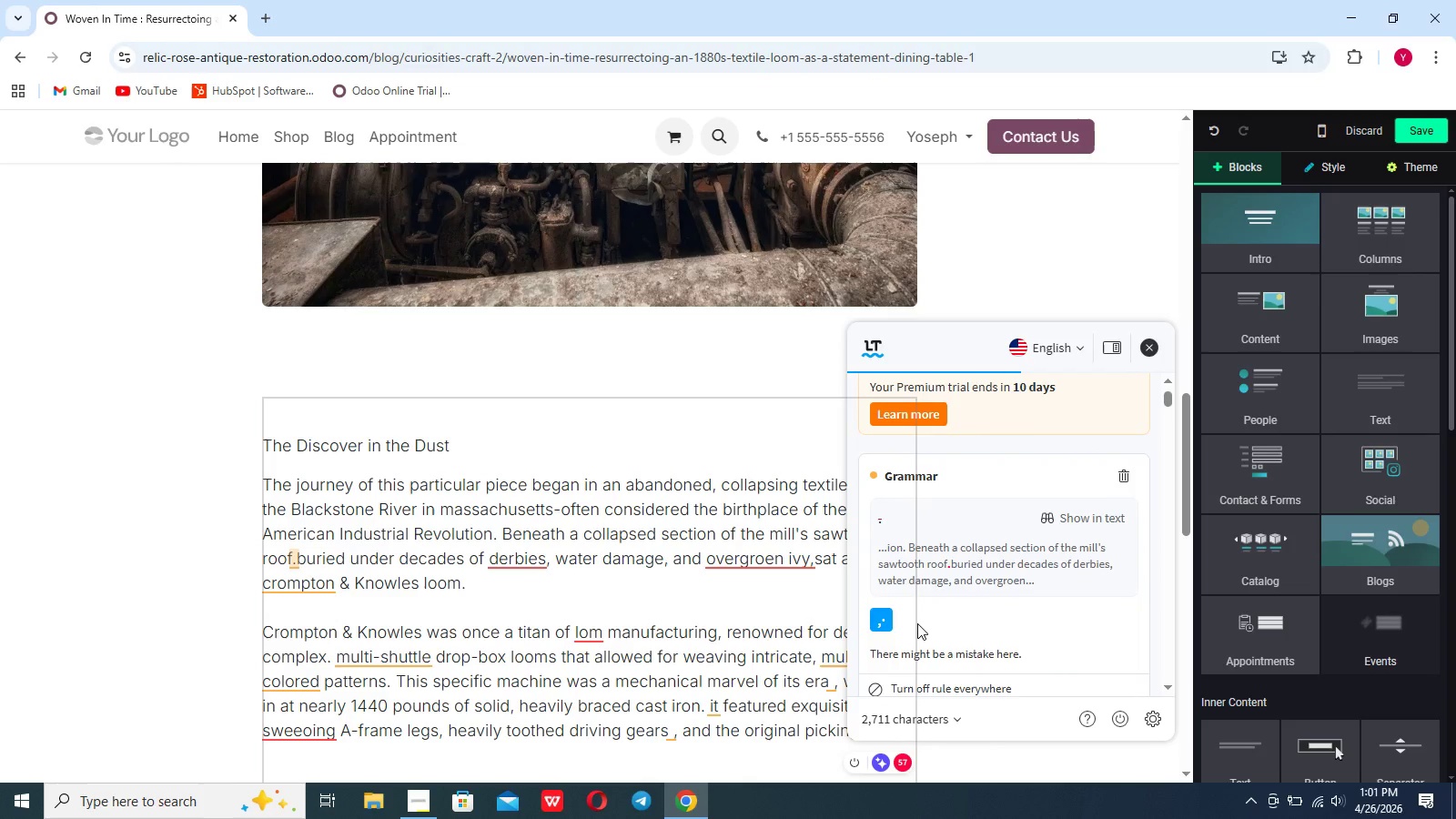 
wait(5.03)
 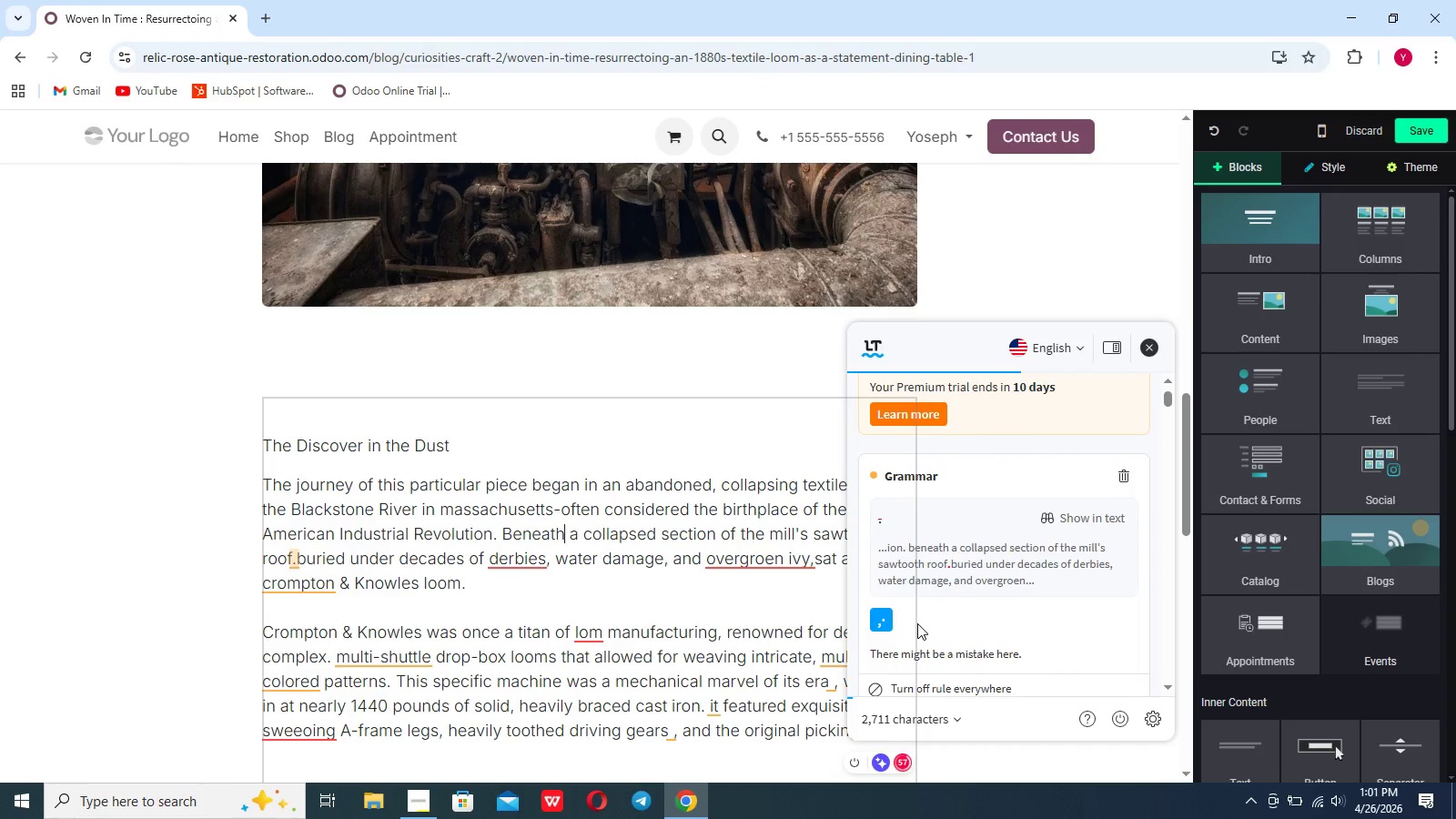 
left_click([882, 623])
 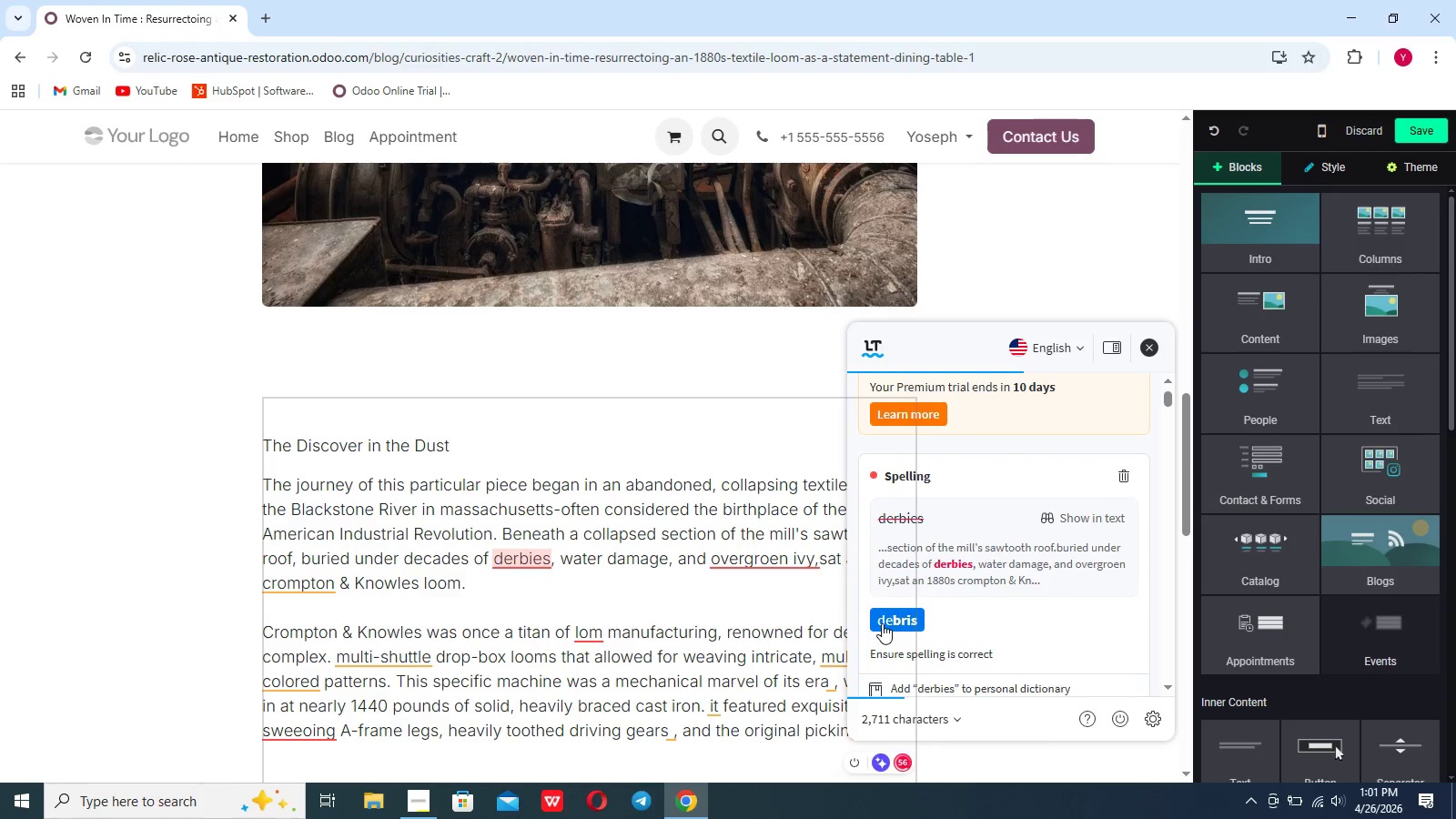 
left_click([882, 623])
 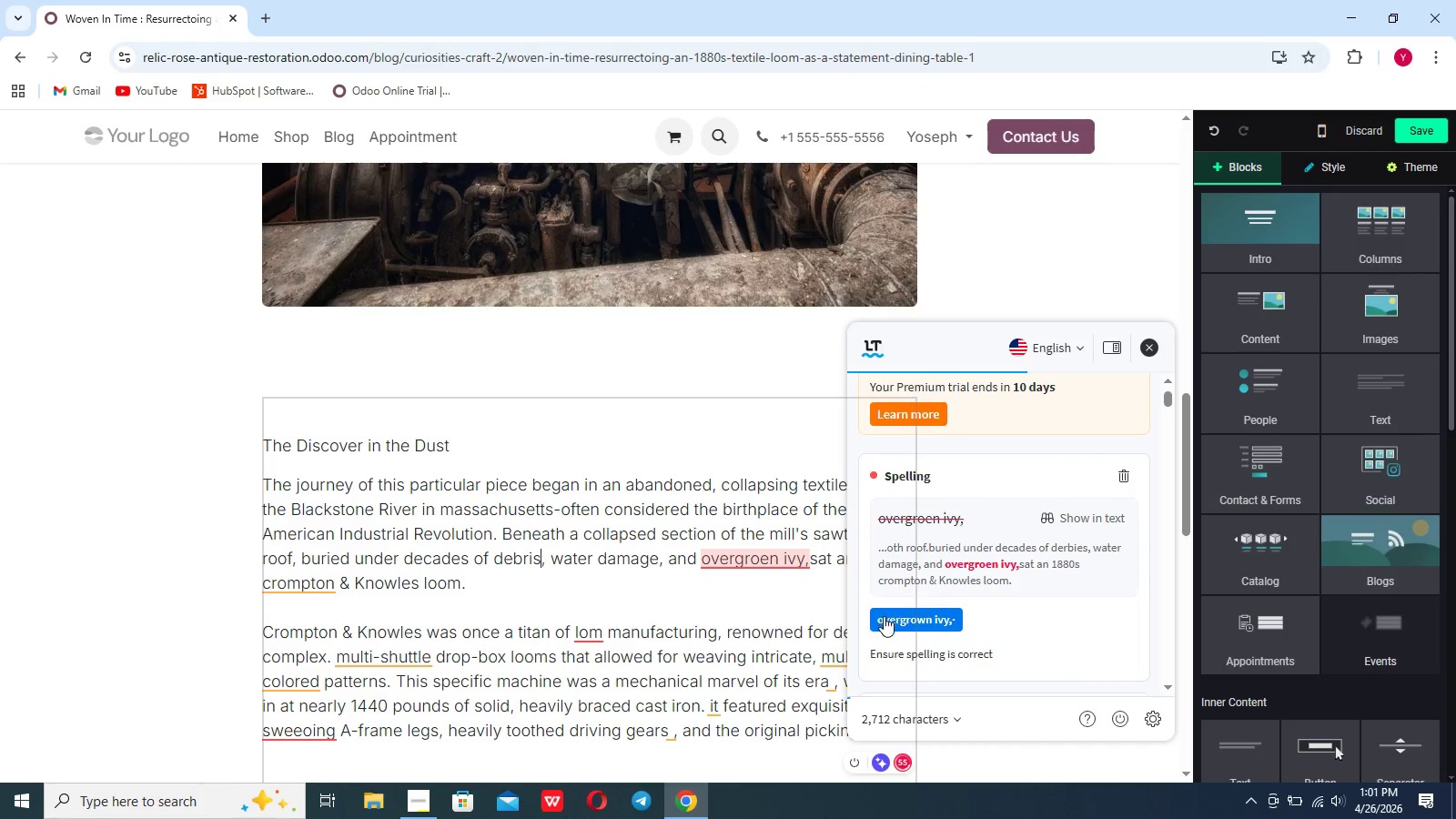 
left_click([885, 617])
 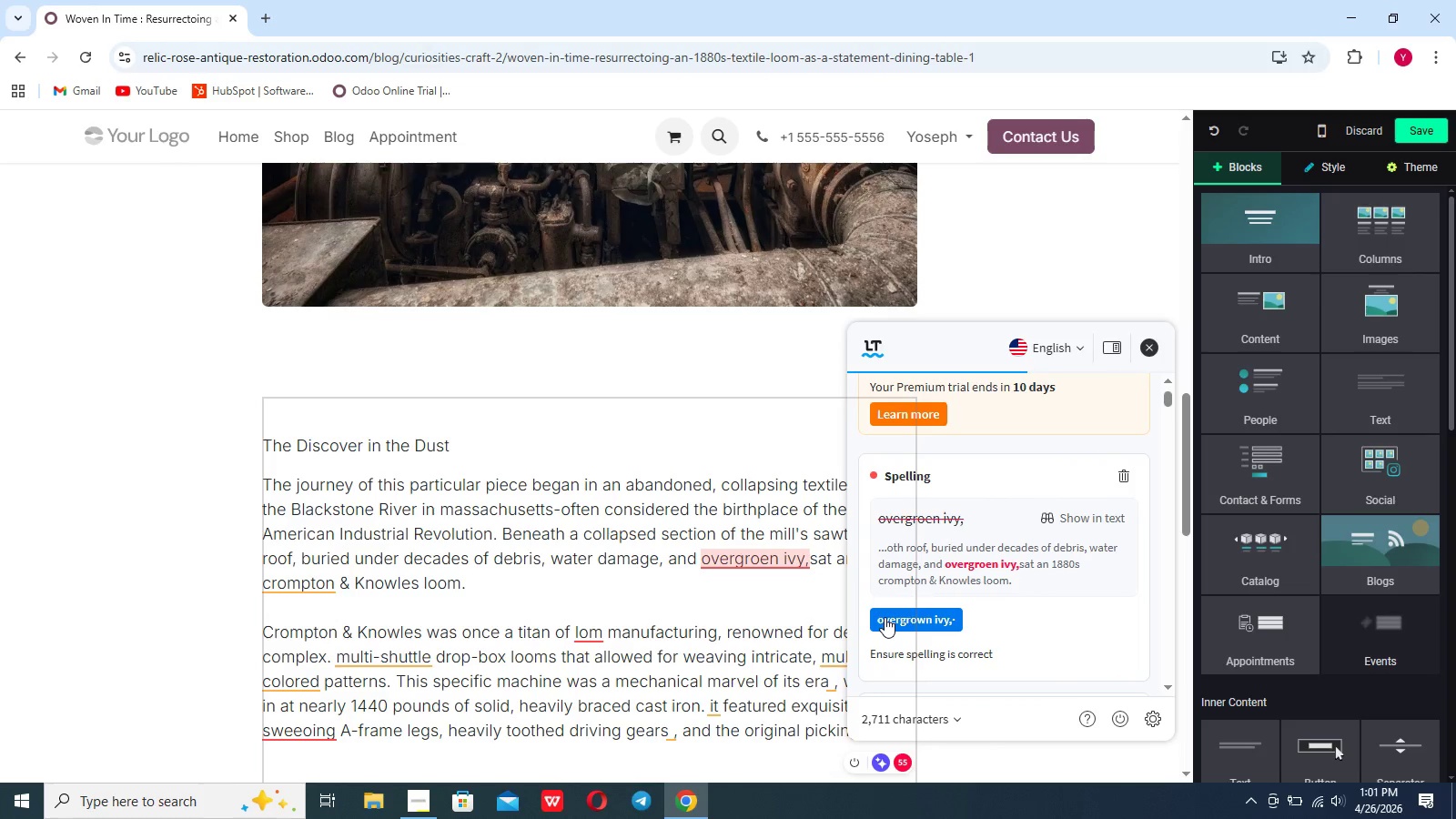 
left_click([885, 617])
 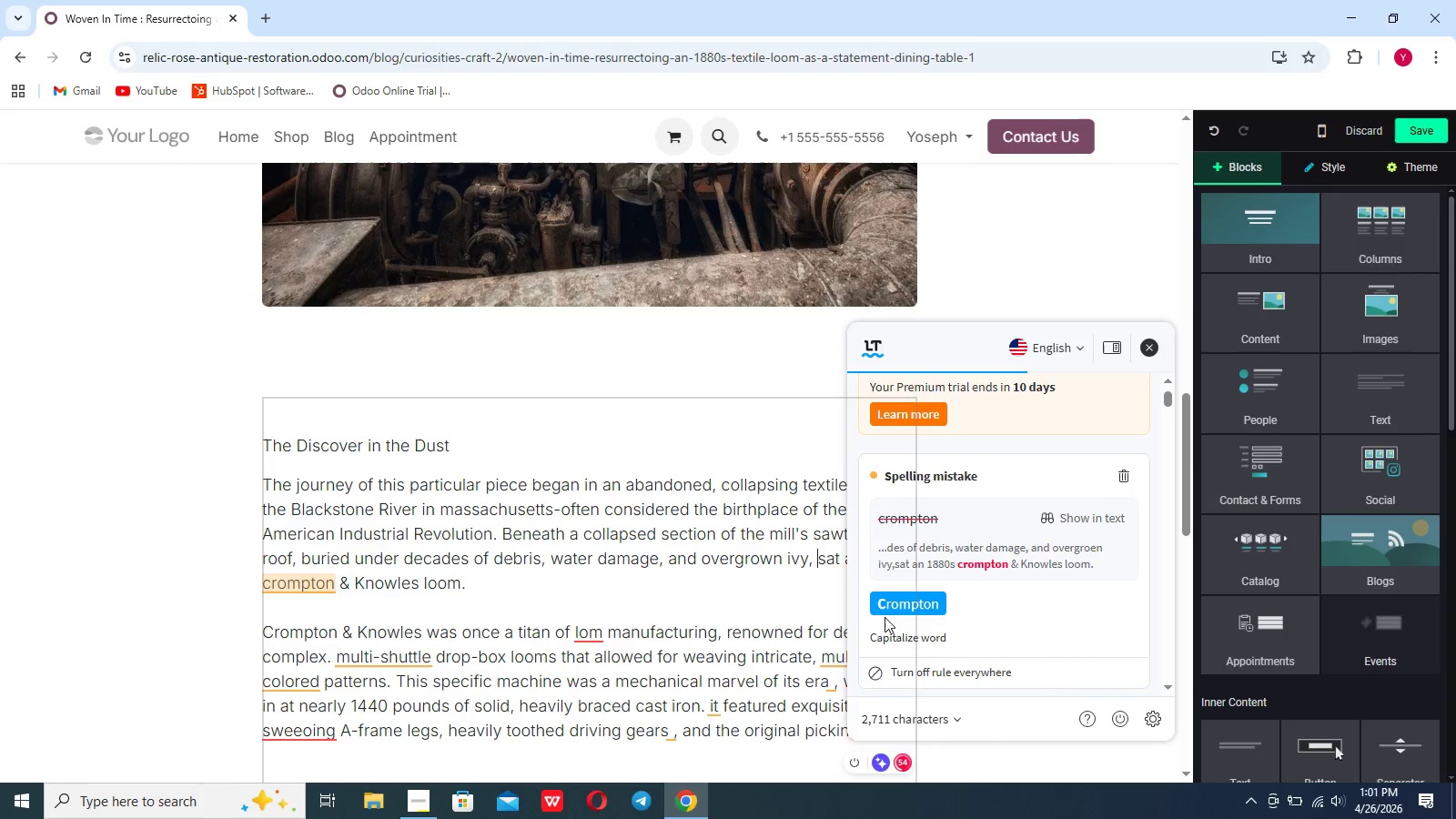 
left_click([885, 617])
 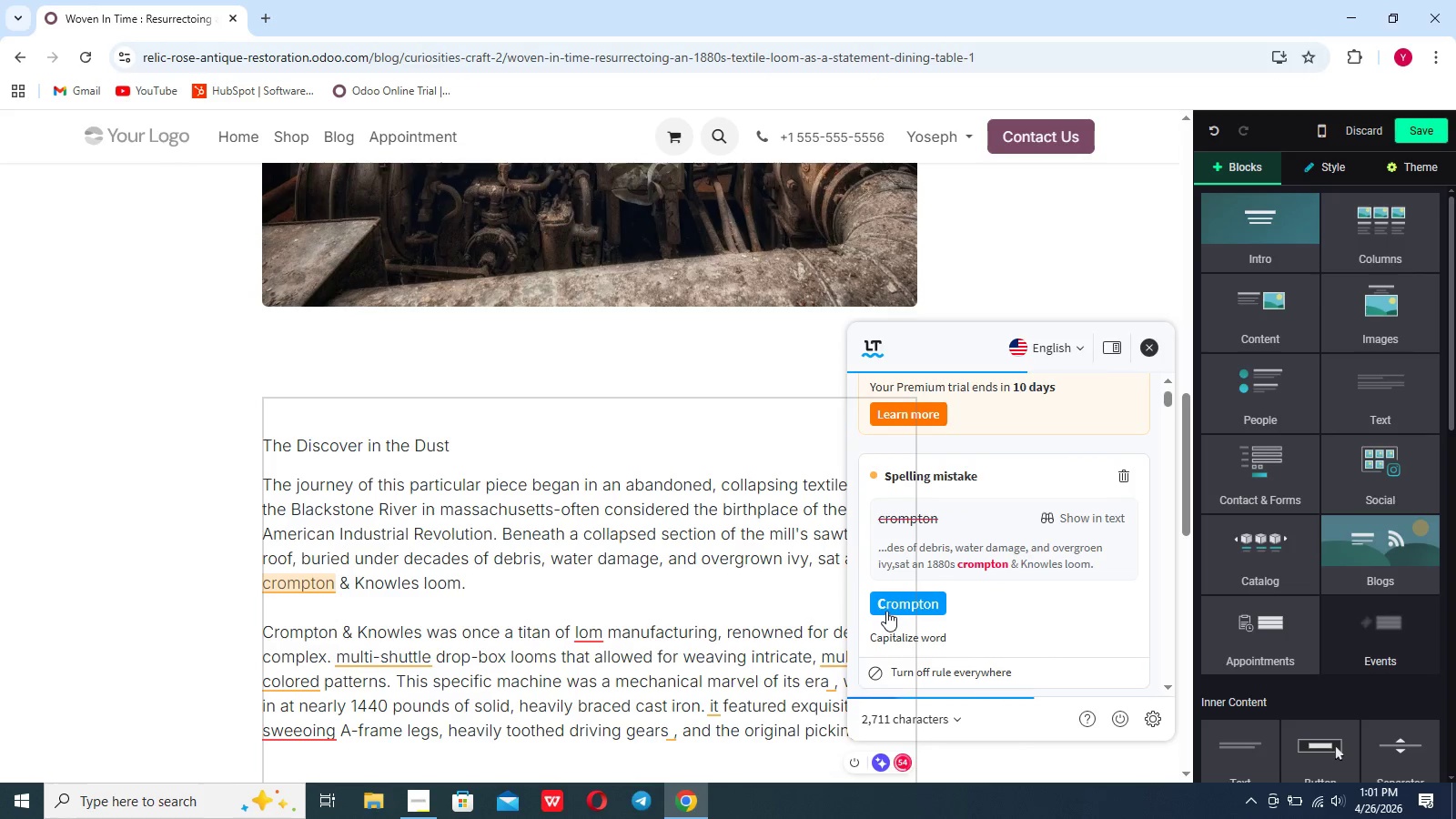 
left_click([886, 611])
 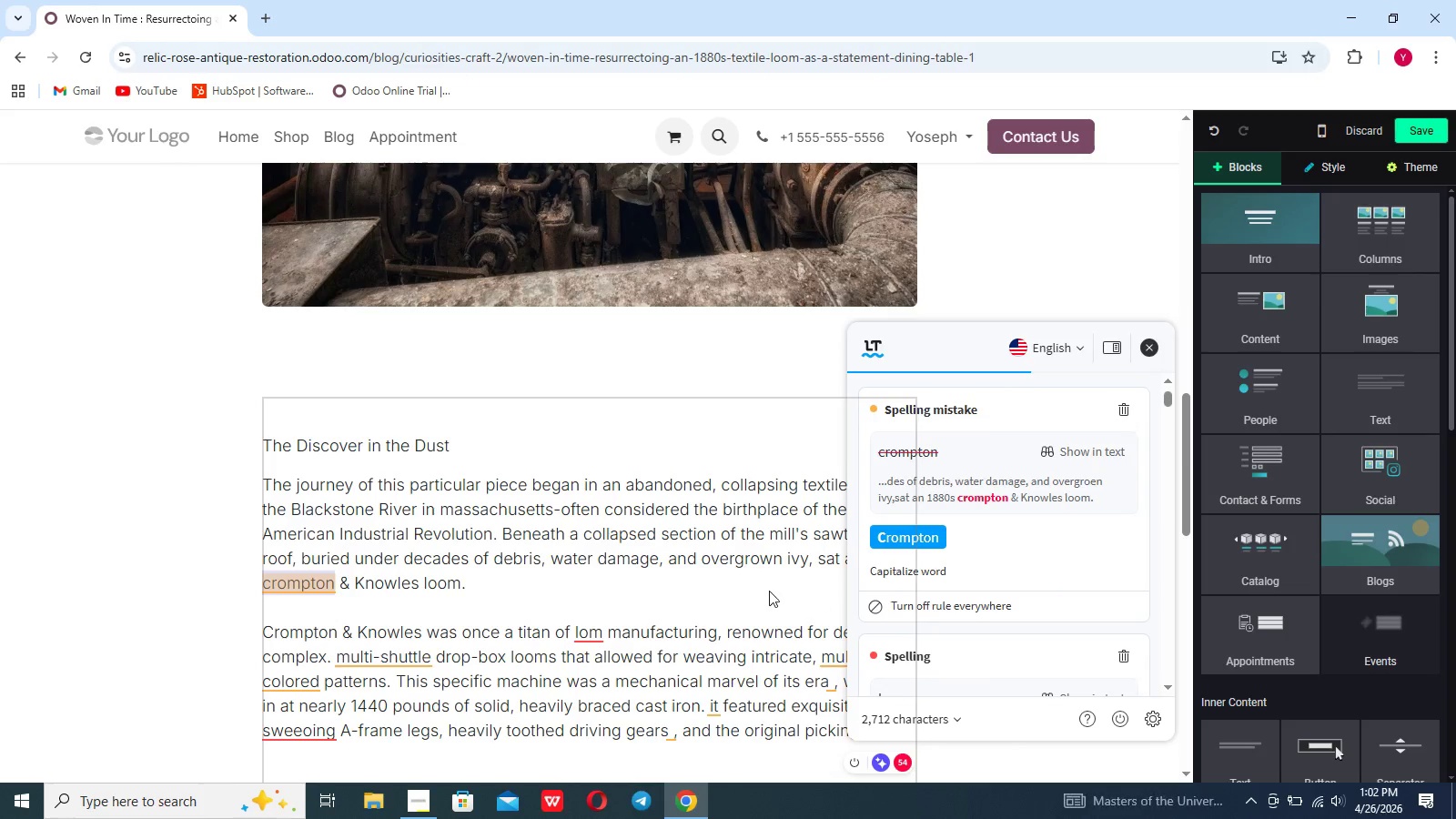 
left_click([767, 592])
 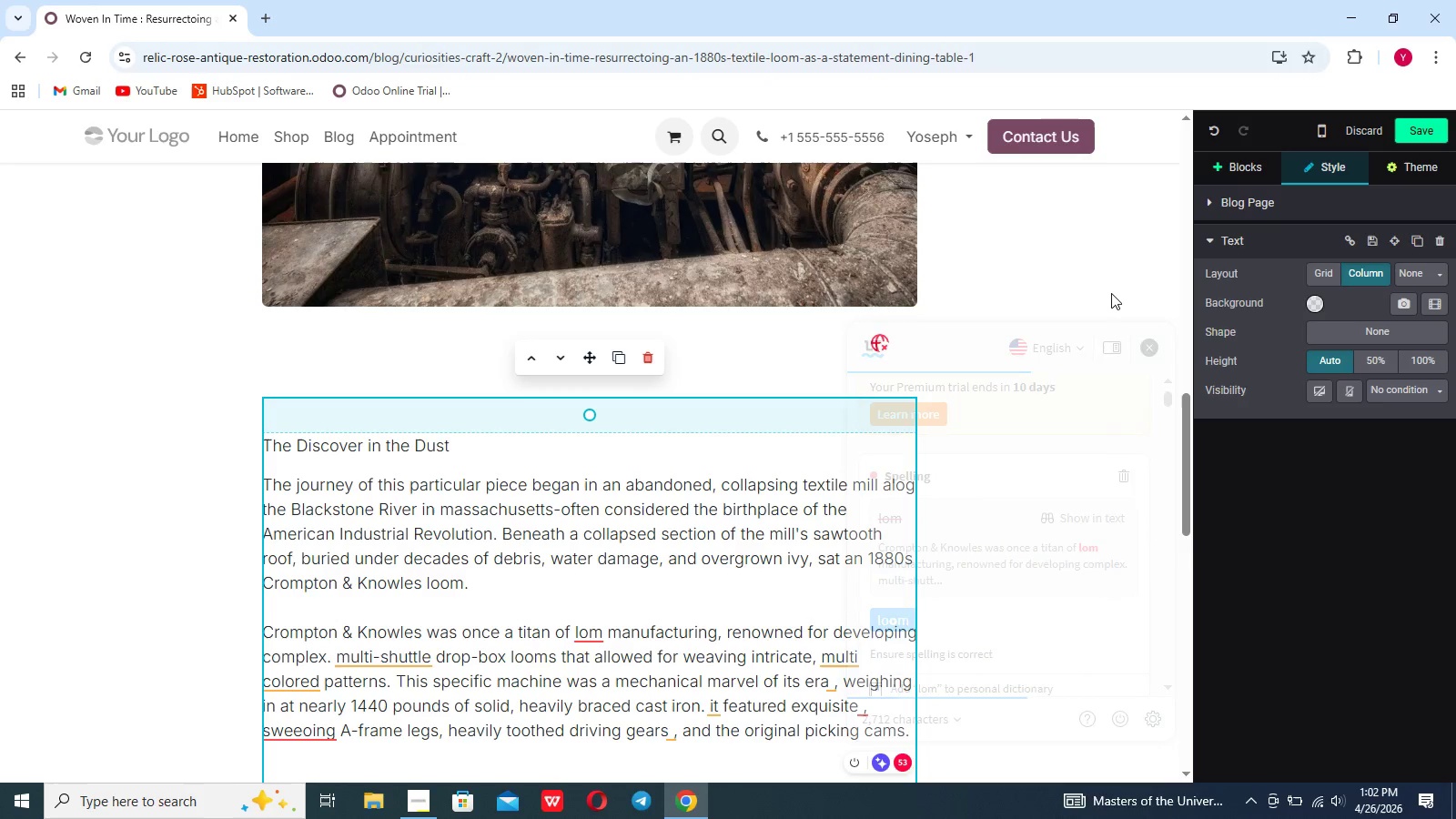 
left_click([1111, 293])
 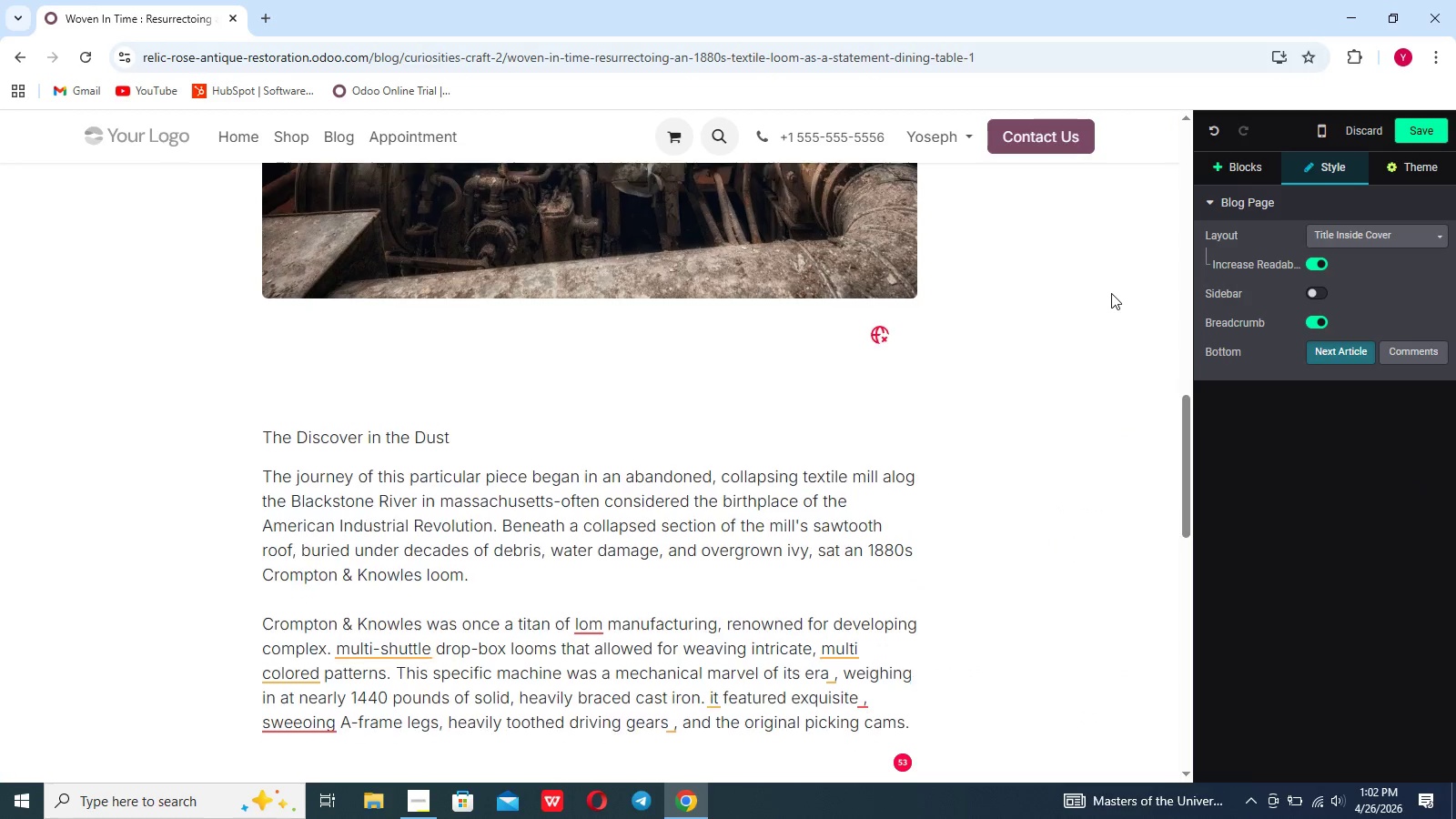 
scroll: coordinate [1111, 293], scroll_direction: down, amount: 9.0
 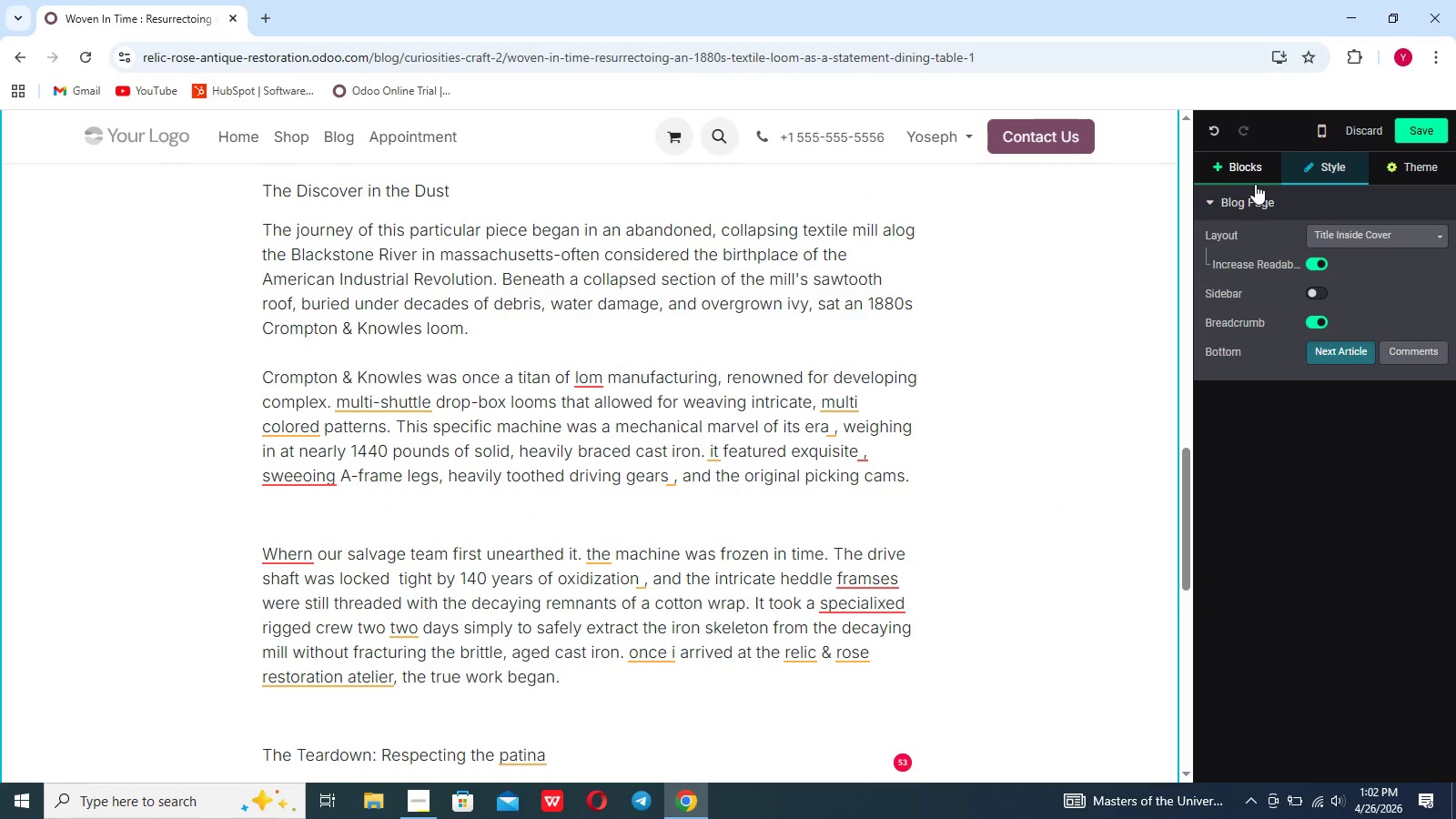 
left_click([1255, 184])
 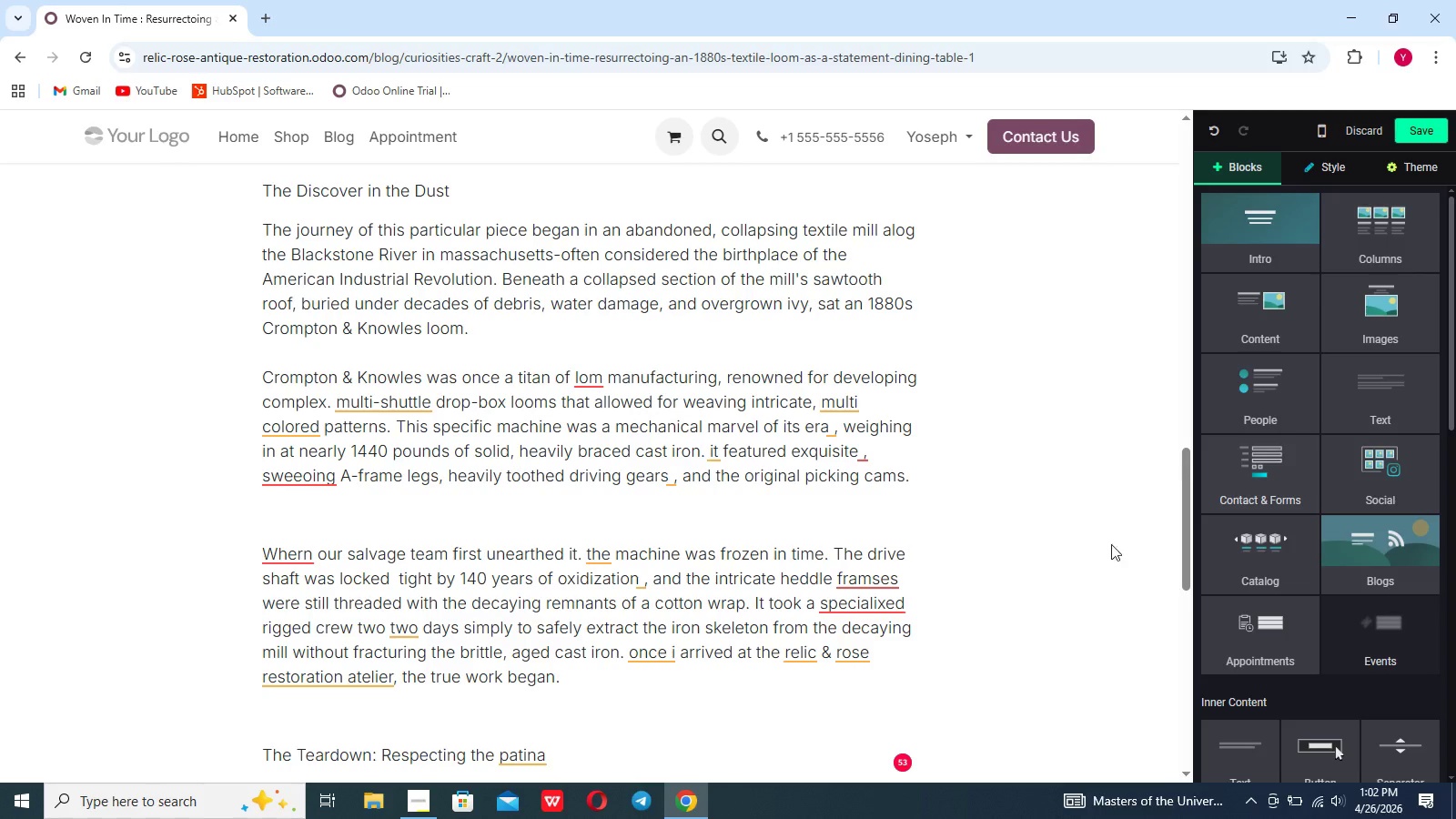 
scroll: coordinate [1029, 576], scroll_direction: down, amount: 30.0
 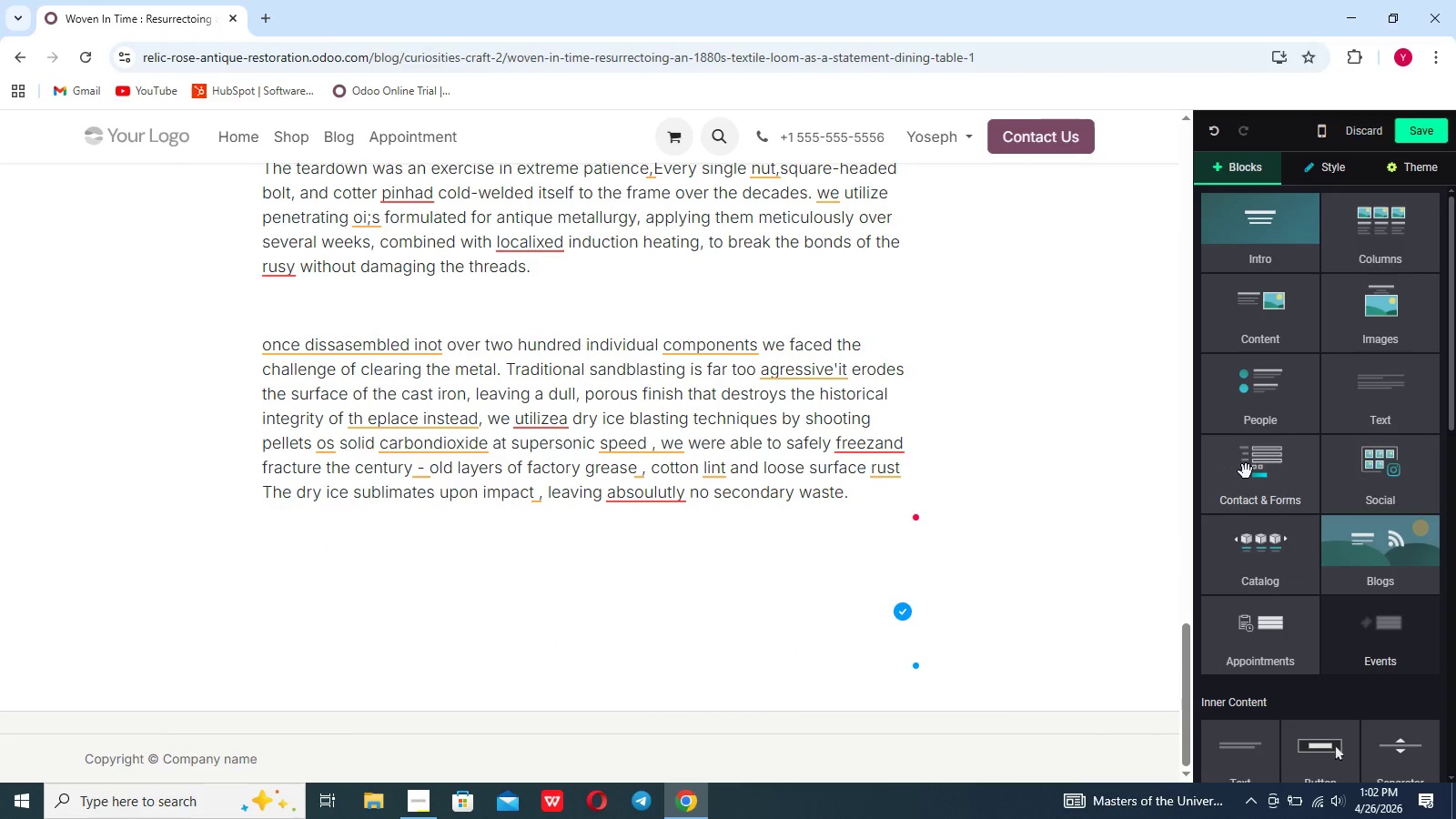 
left_click([1252, 480])
 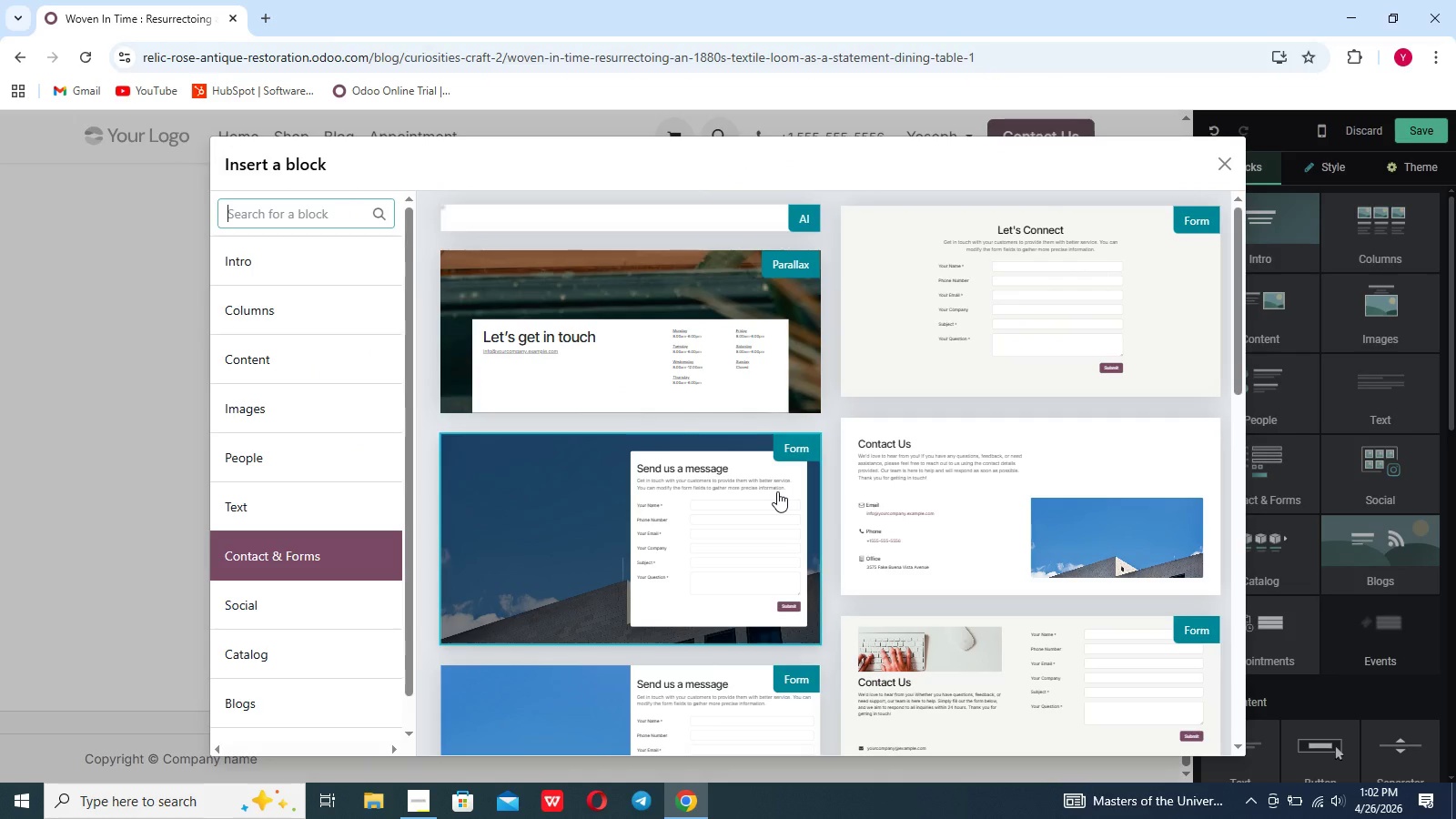 
scroll: coordinate [560, 547], scroll_direction: up, amount: 33.0
 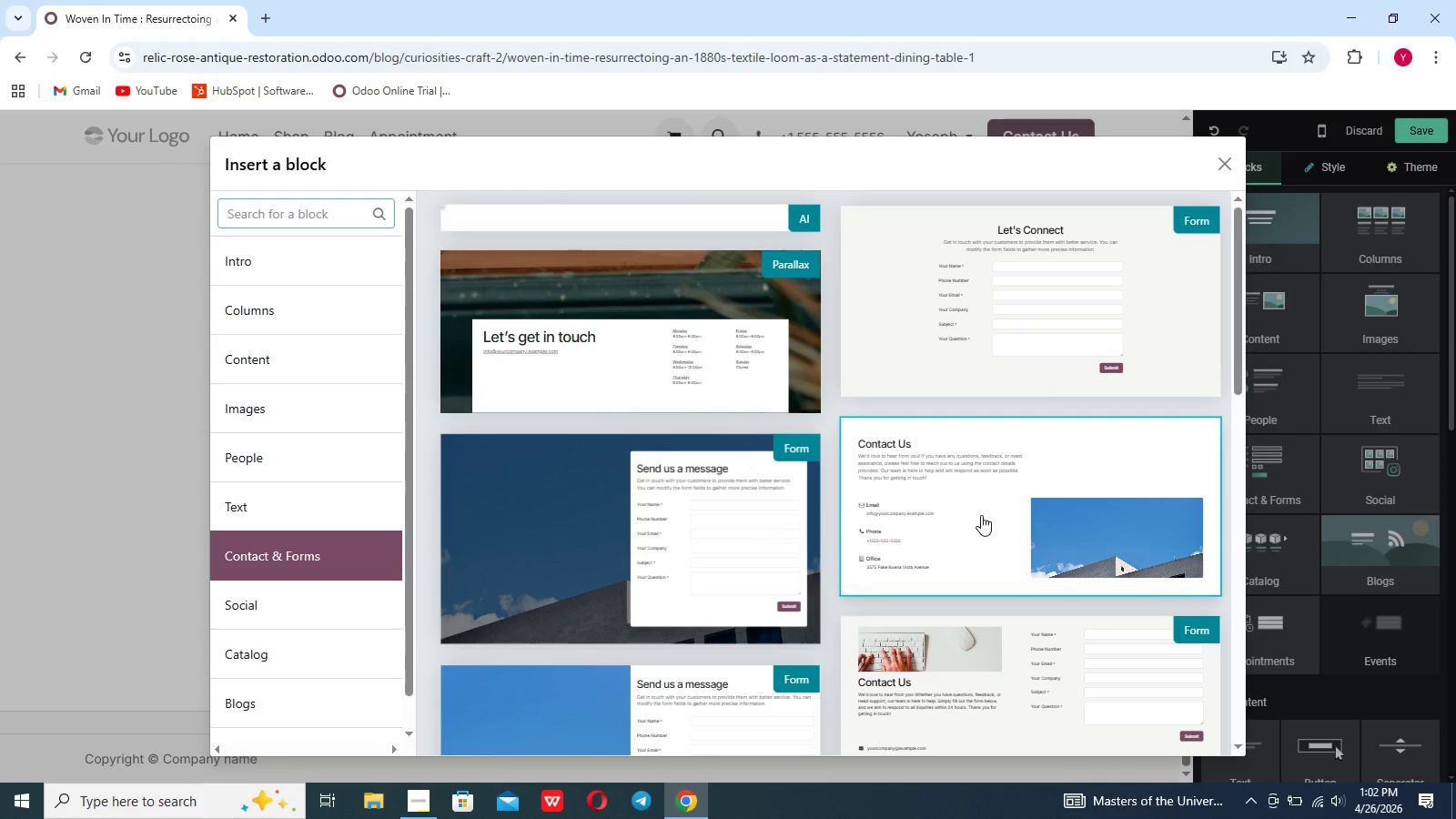 
scroll: coordinate [981, 515], scroll_direction: down, amount: 37.0
 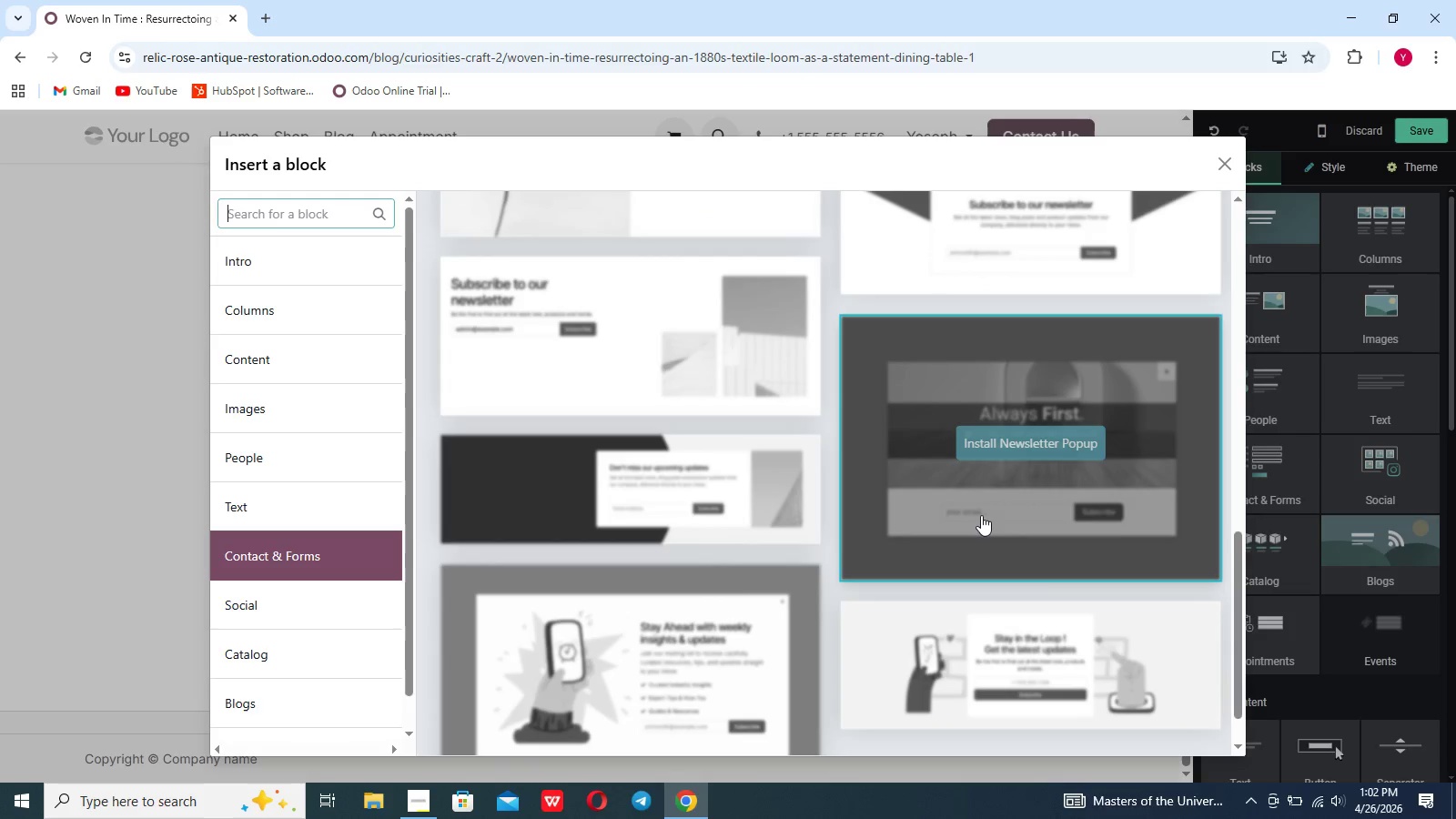 
scroll: coordinate [981, 515], scroll_direction: up, amount: 17.0
 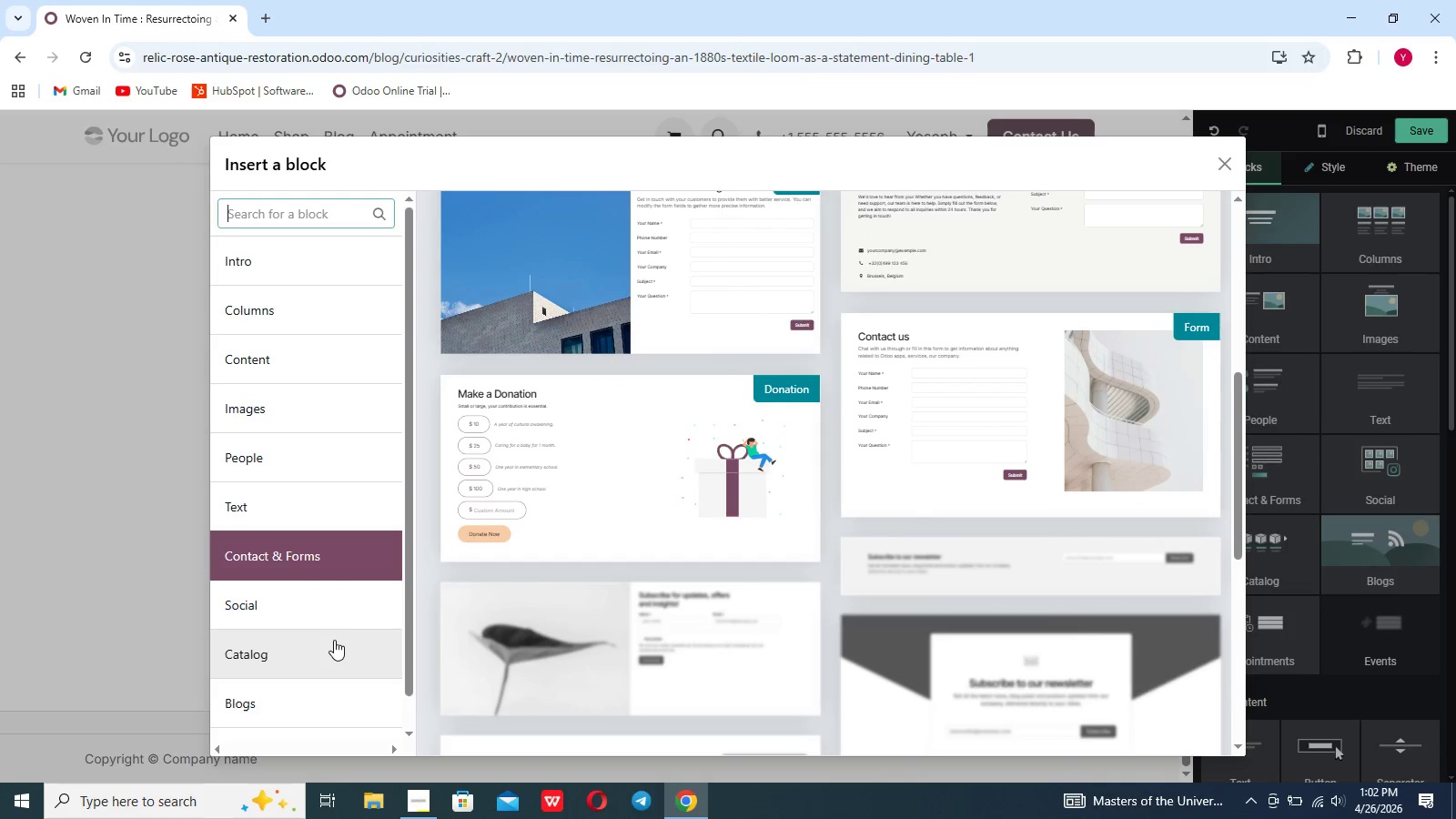 
left_click([330, 643])
 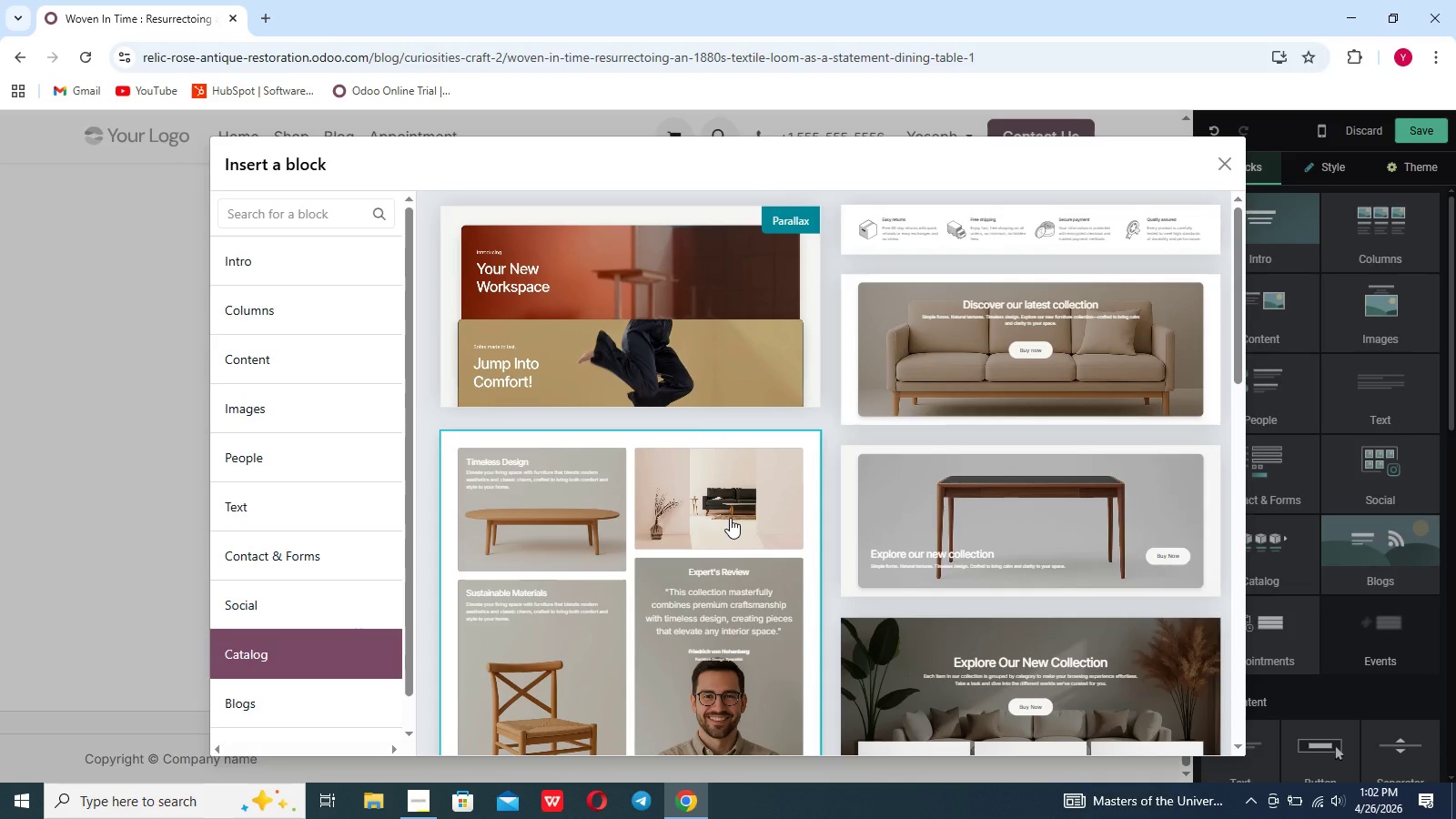 
wait(7.38)
 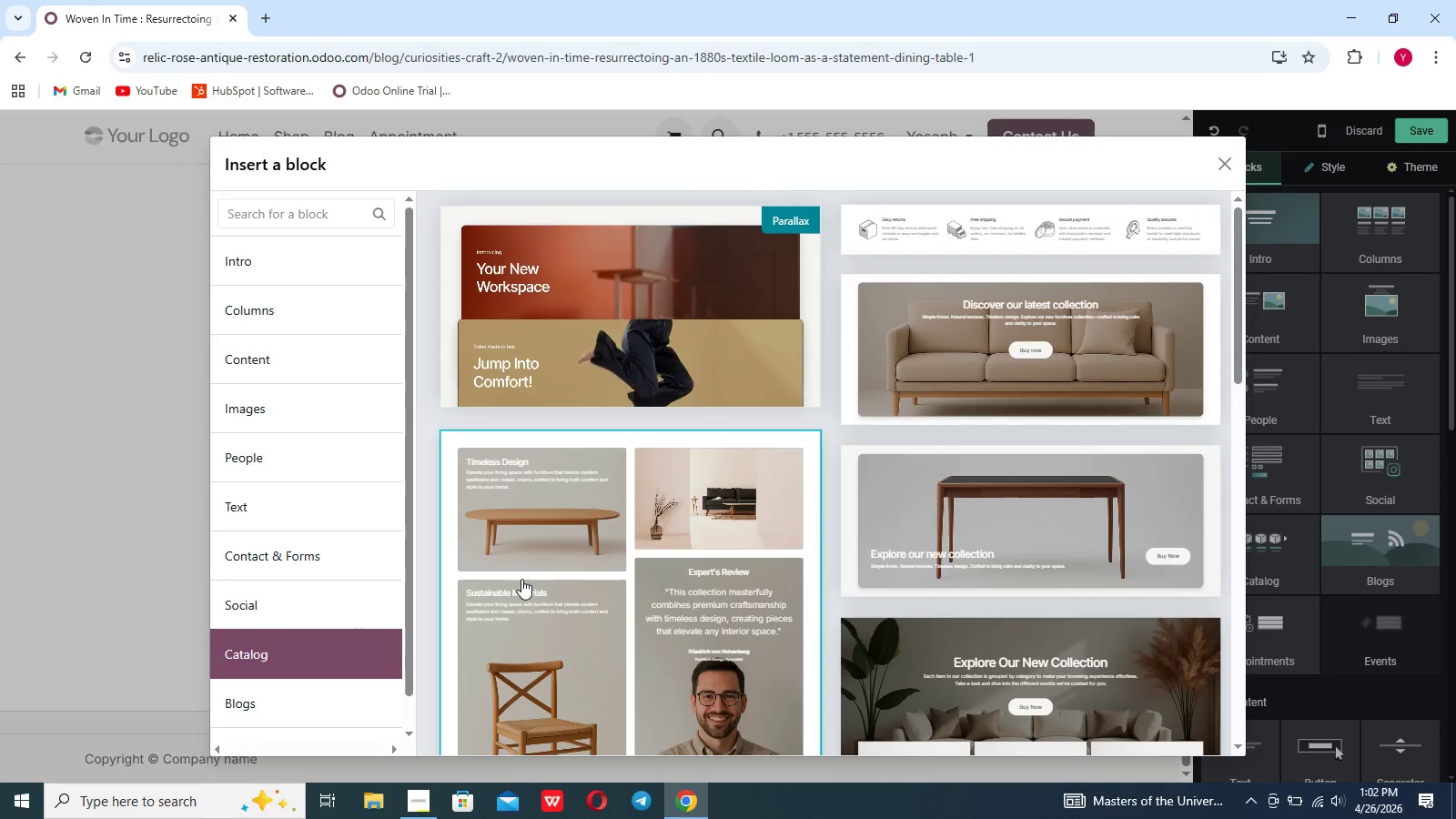 
left_click([939, 348])
 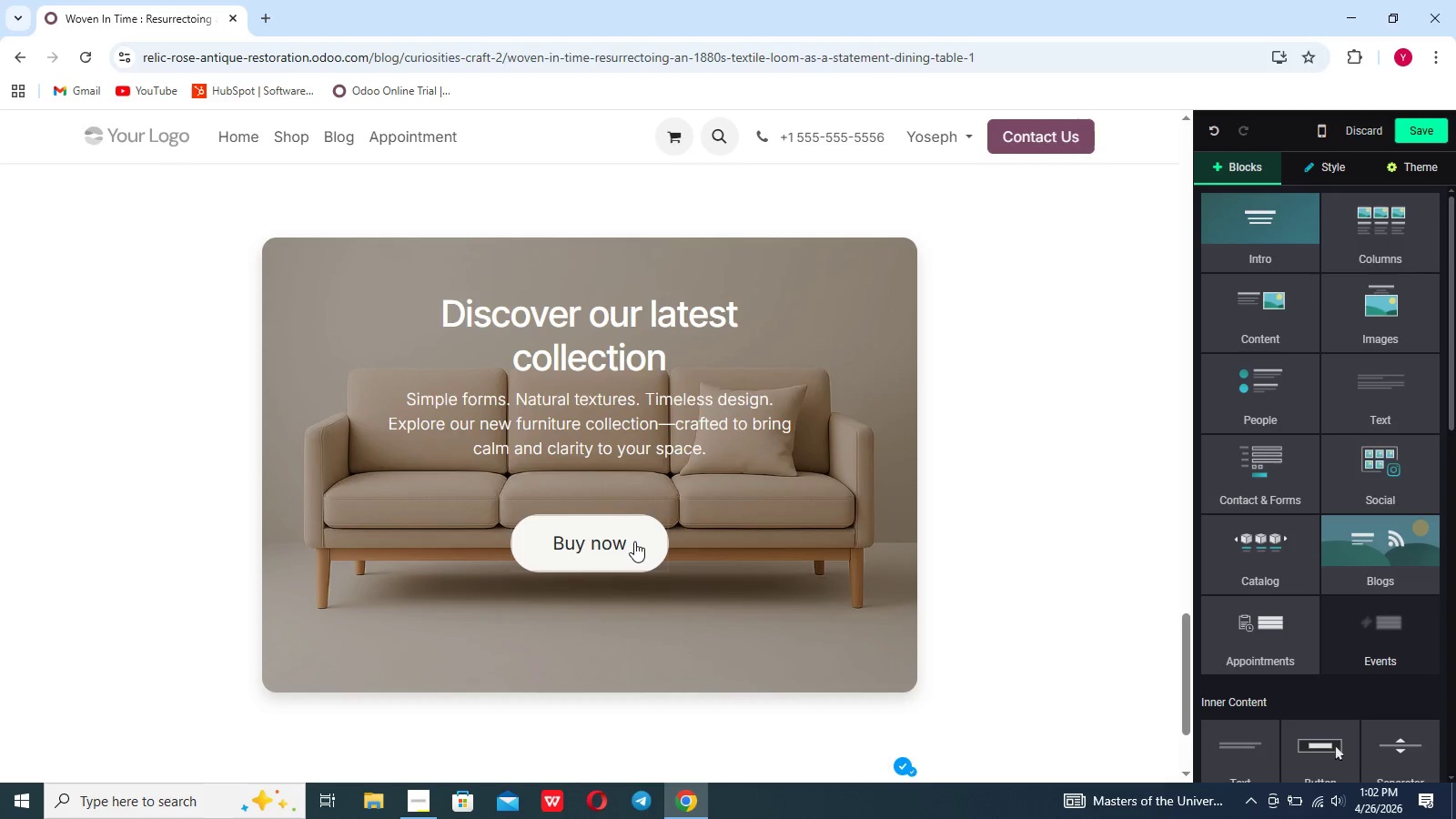 
wait(6.62)
 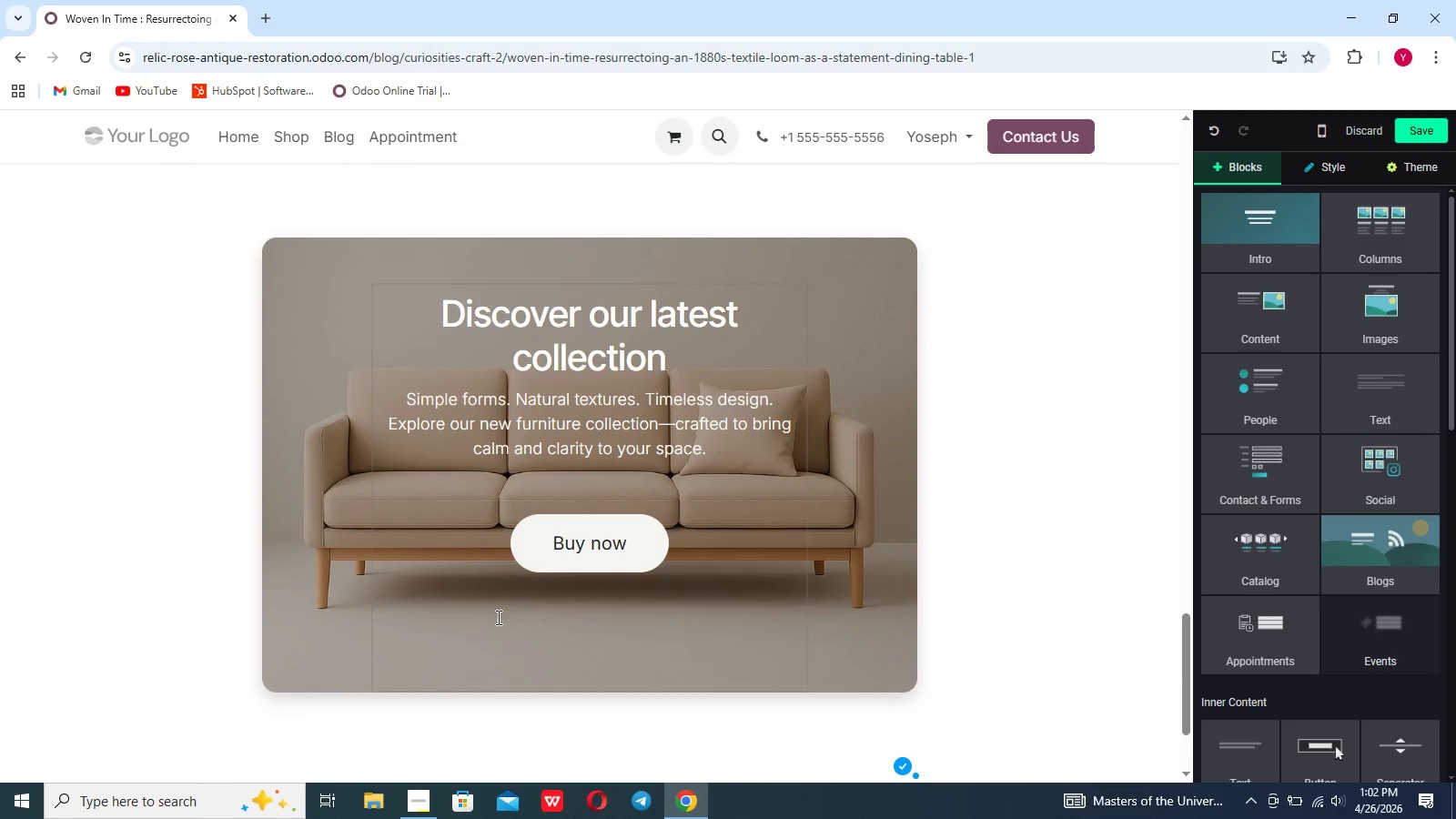 
left_click([787, 558])
 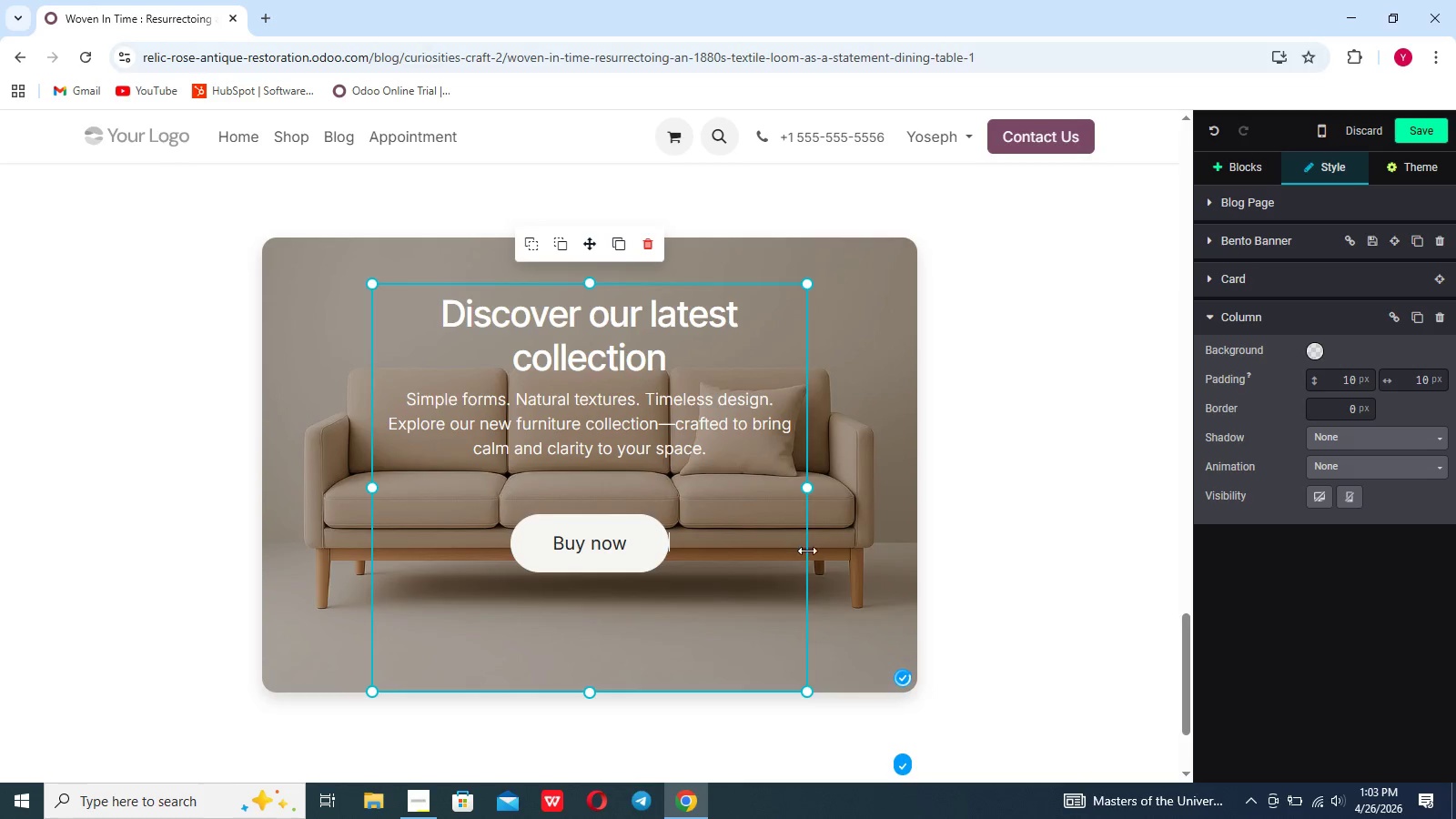 
left_click([857, 541])
 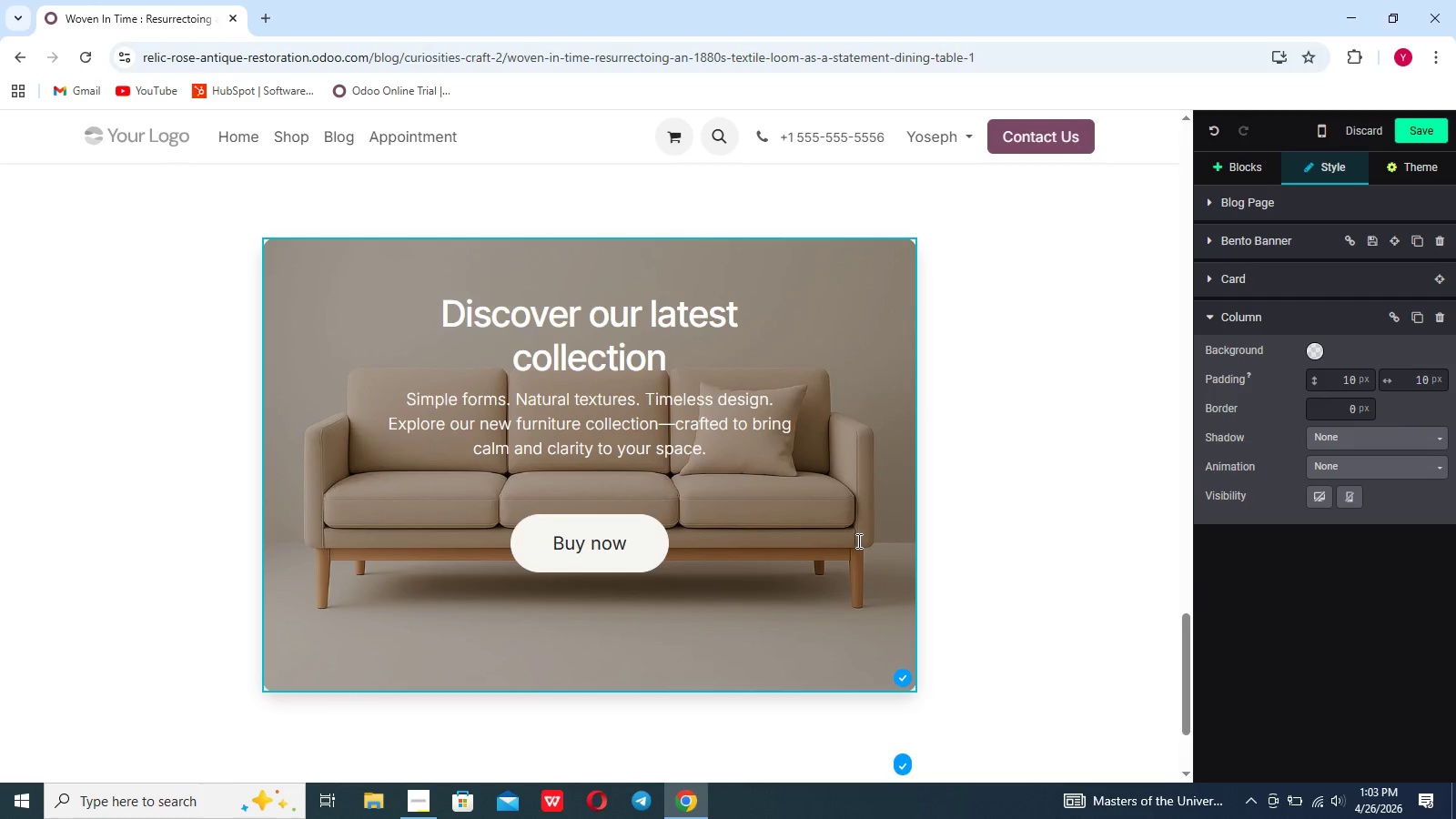 
left_click([857, 541])
 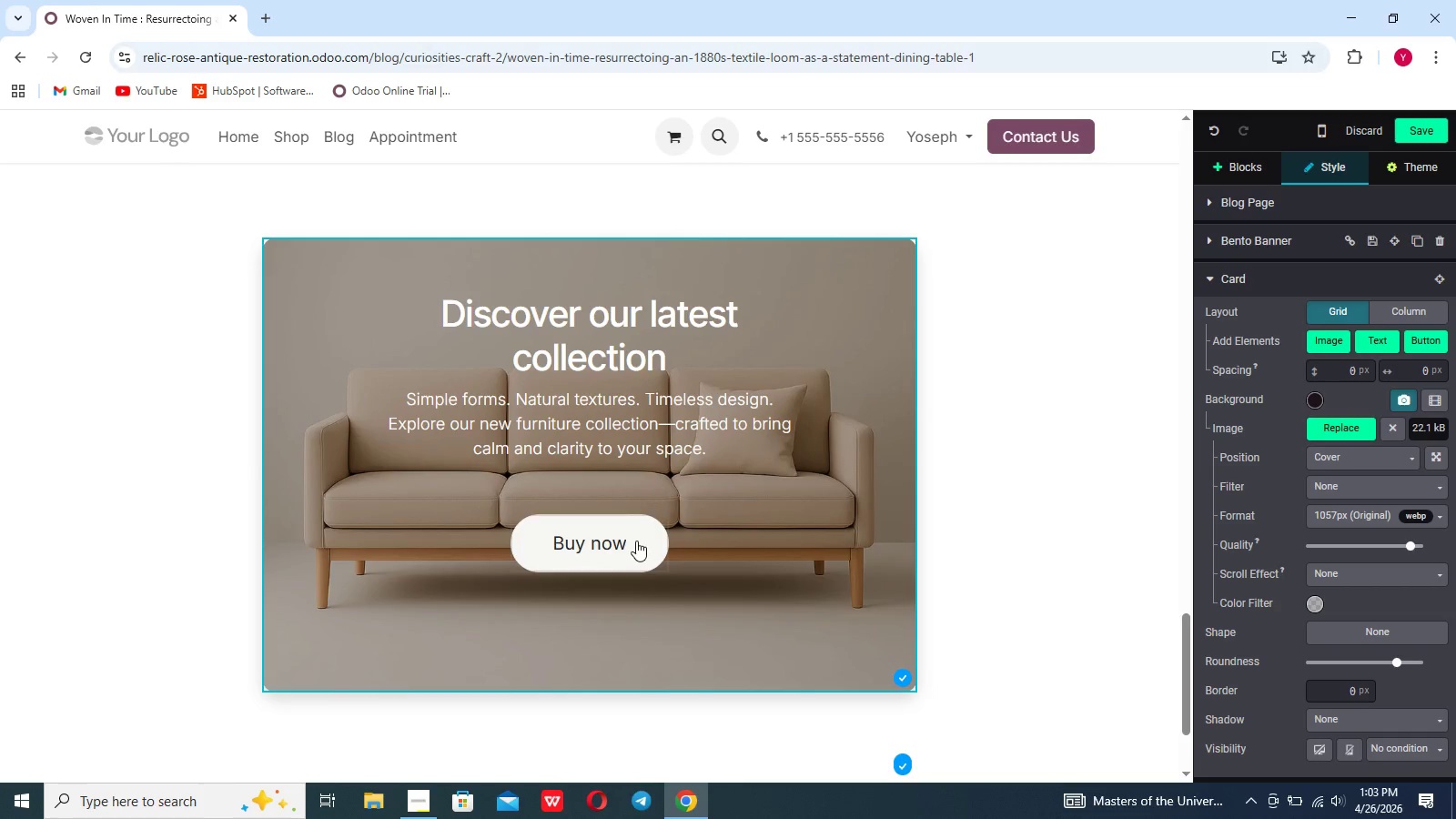 
left_click([636, 541])
 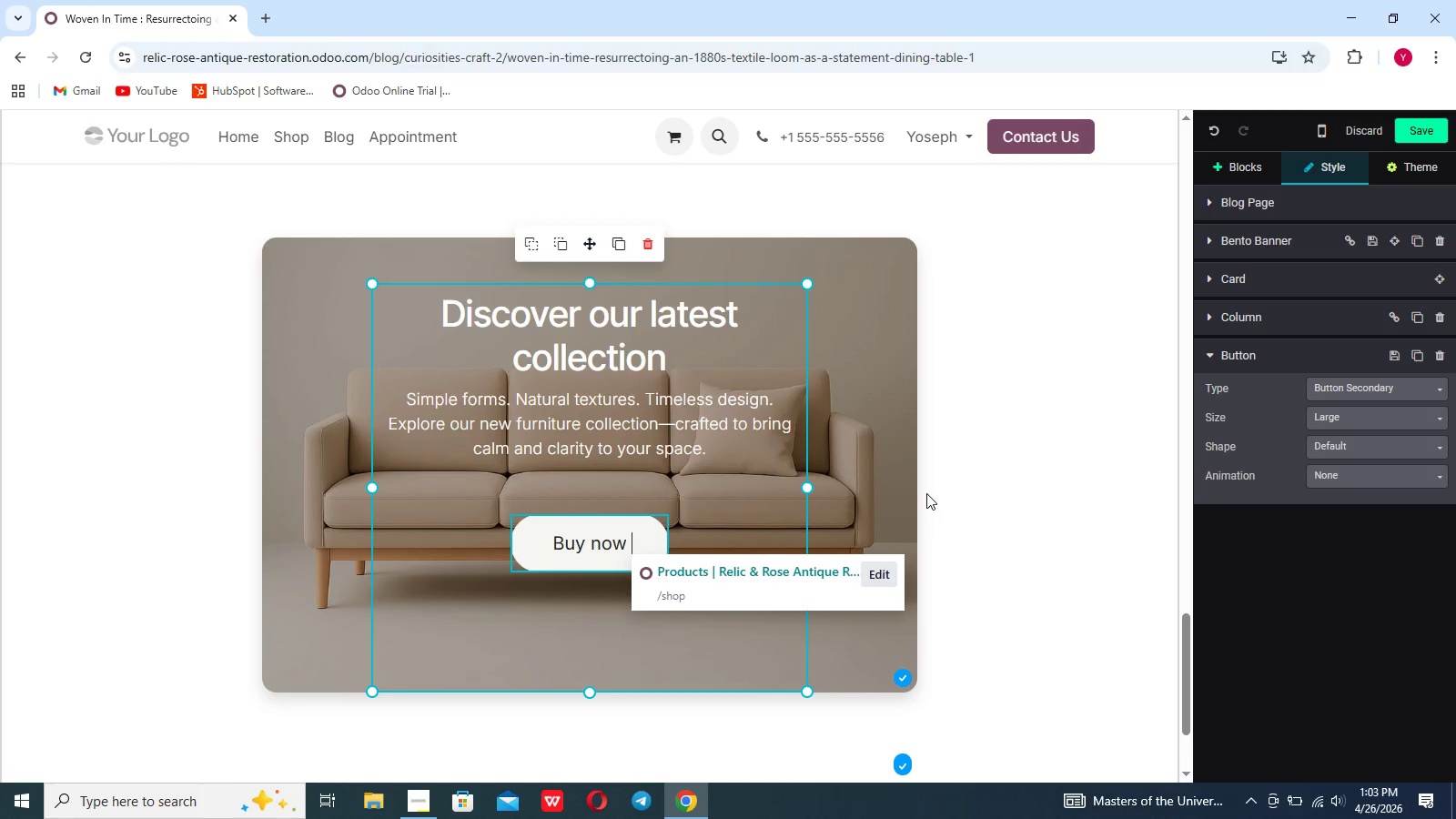 
wait(14.42)
 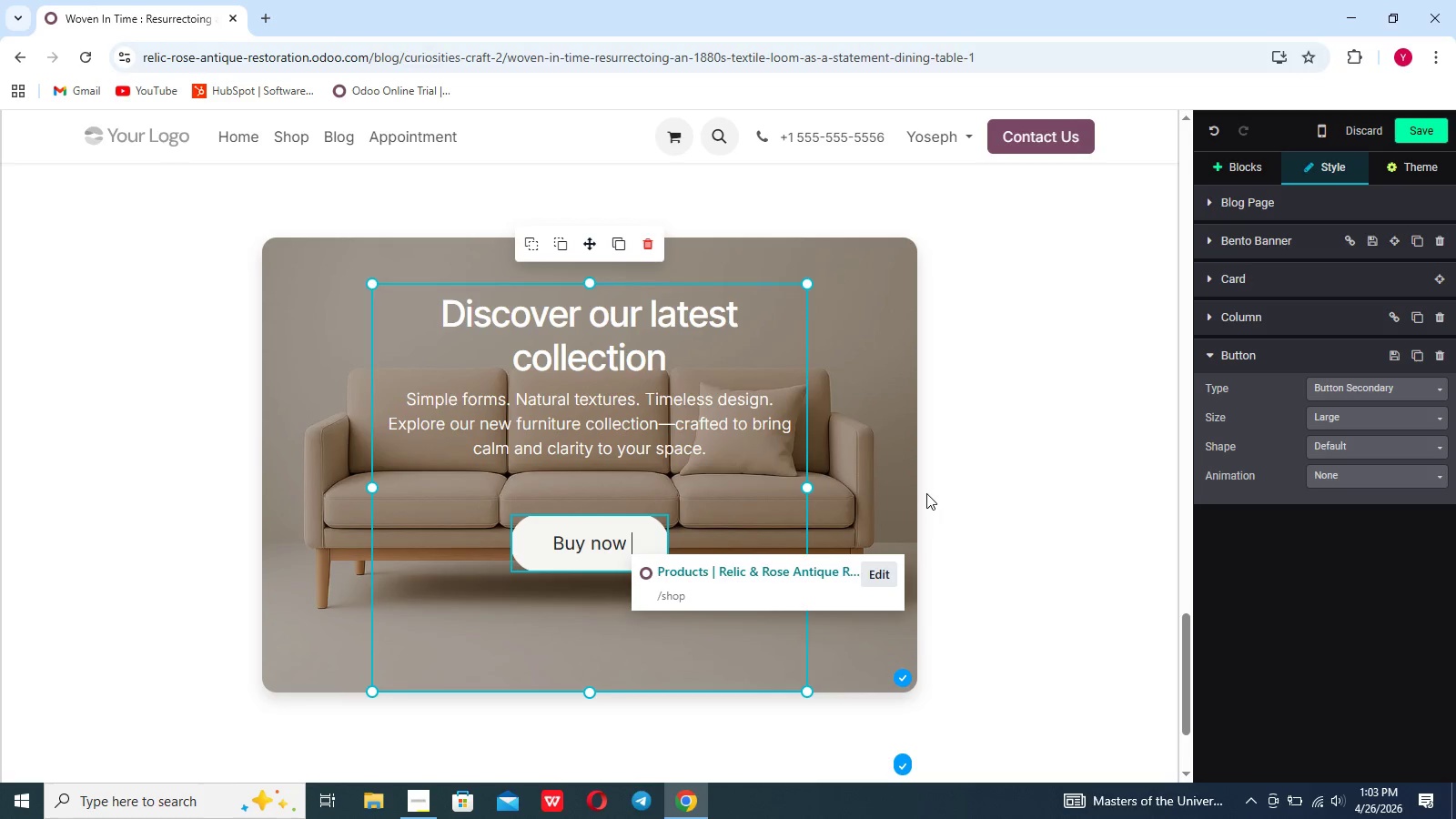 
left_click([875, 437])
 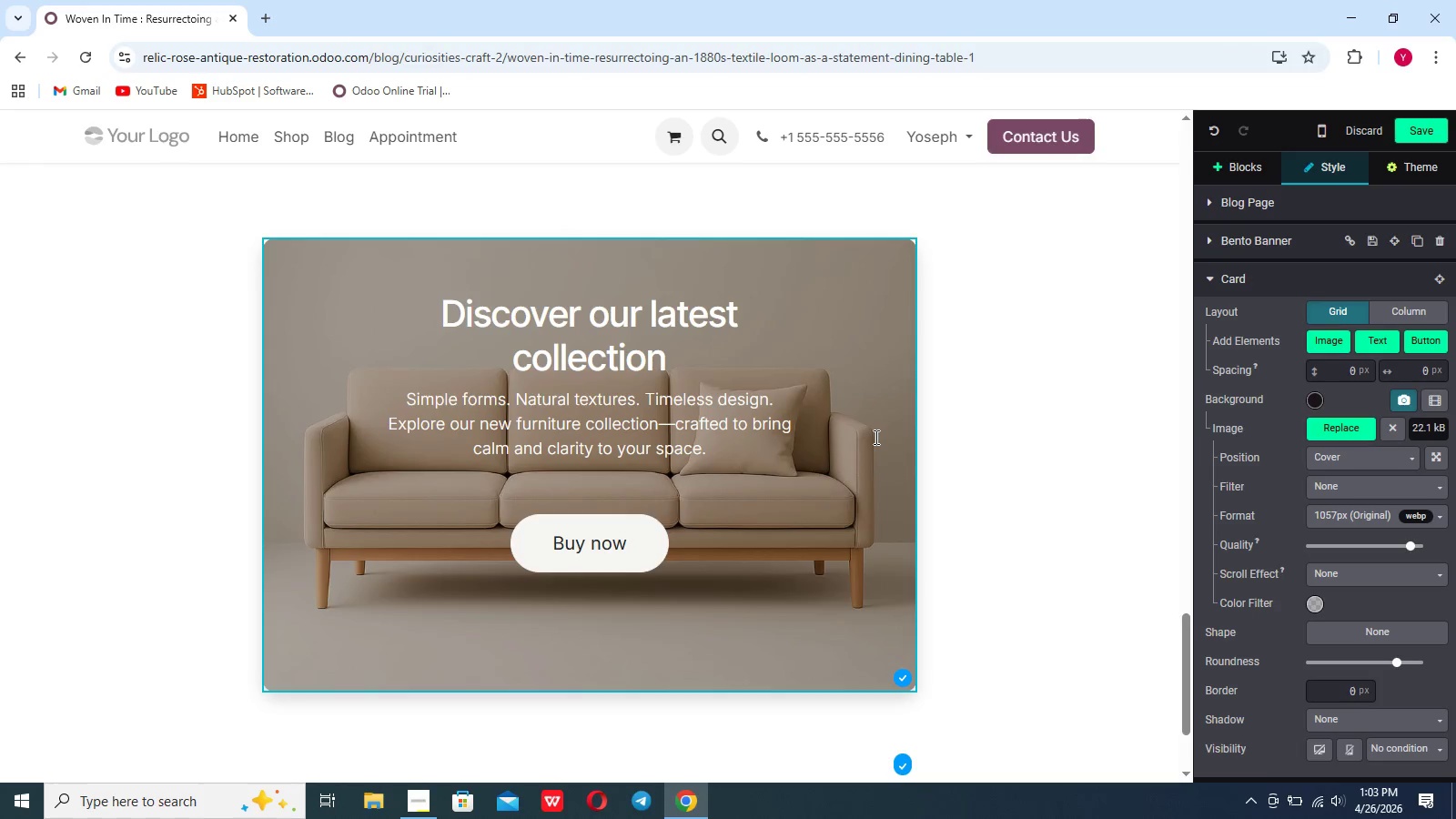 
left_click([875, 437])
 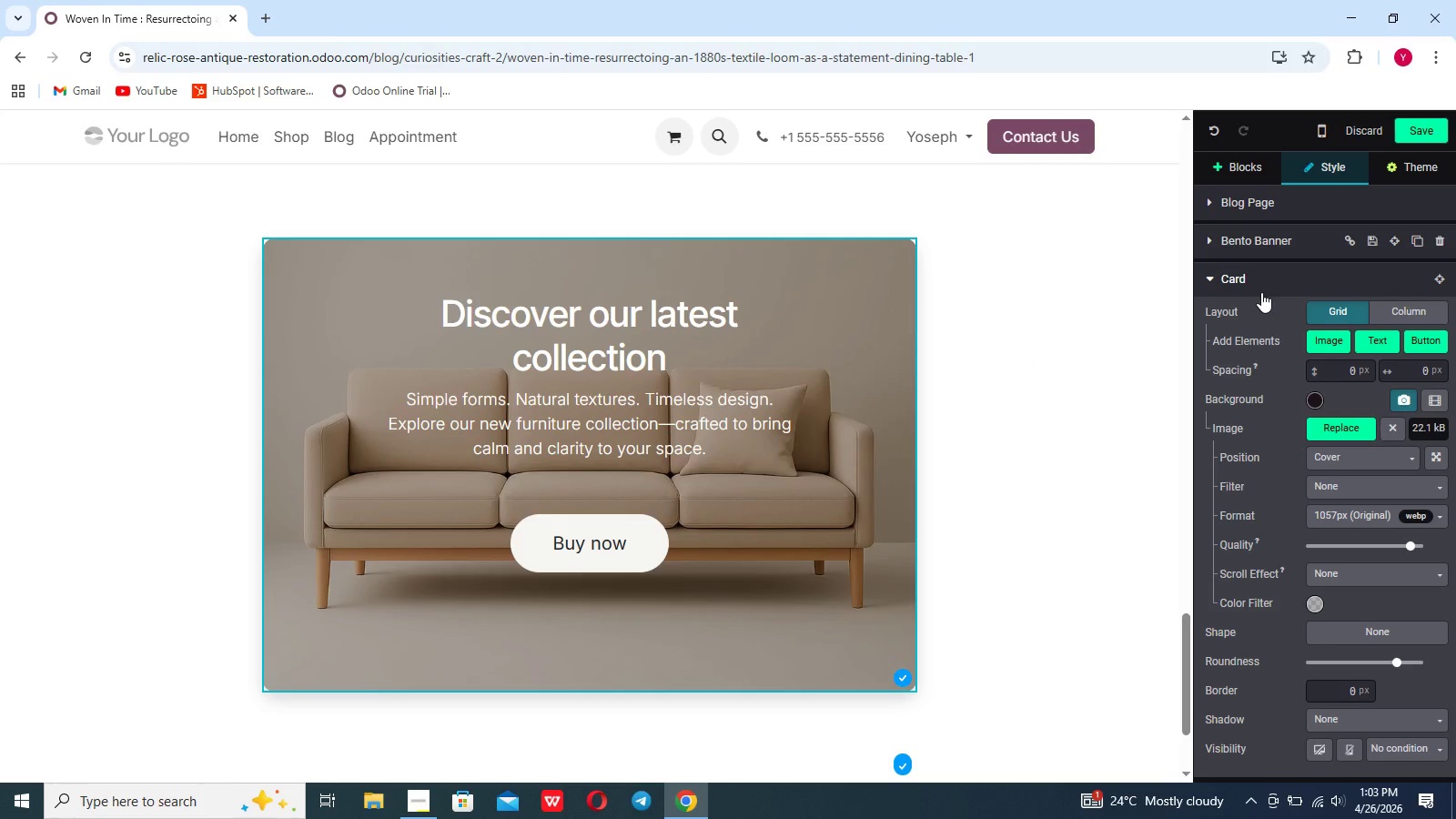 
wait(6.39)
 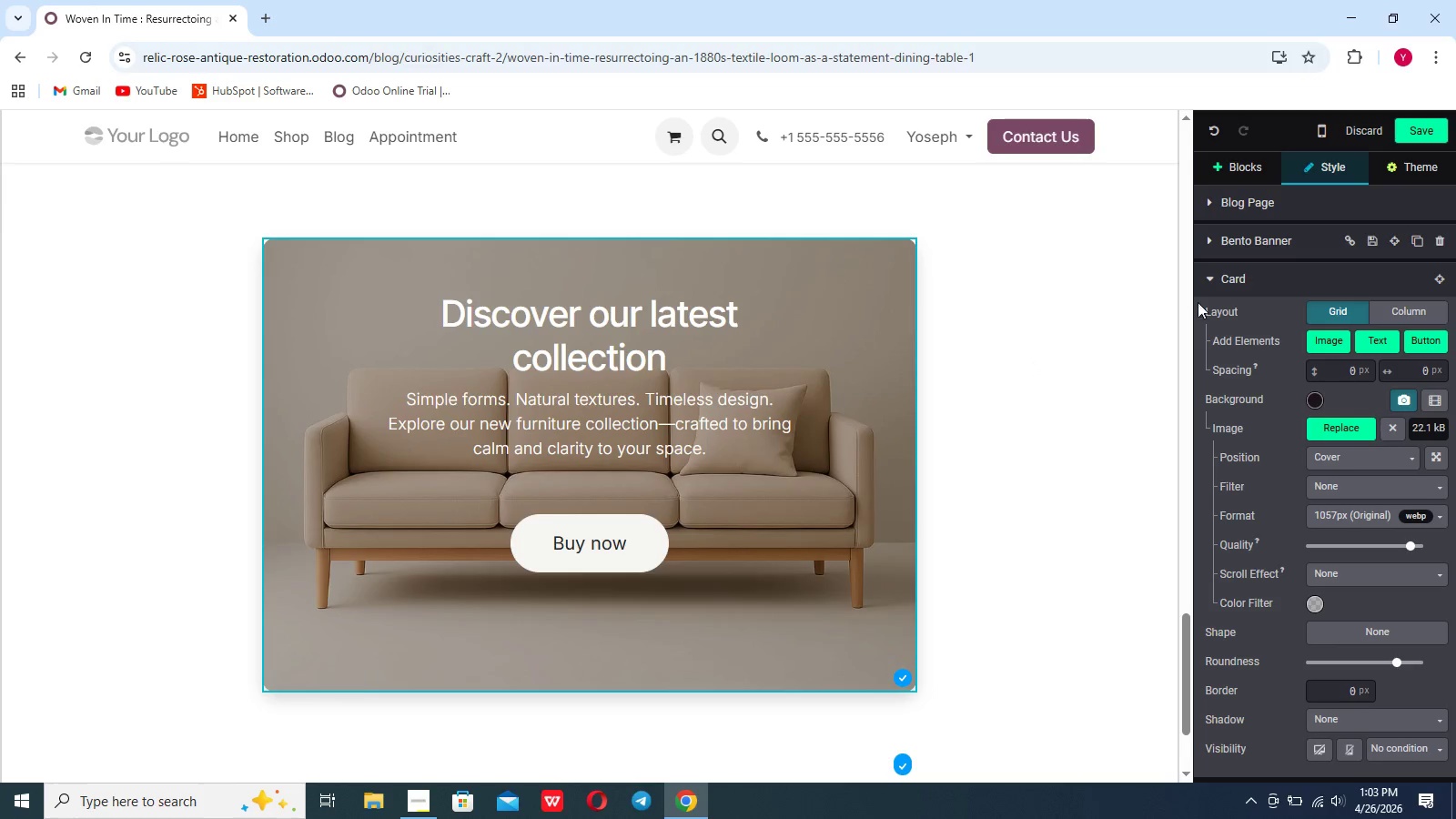 
scroll: coordinate [1259, 437], scroll_direction: down, amount: 7.0
 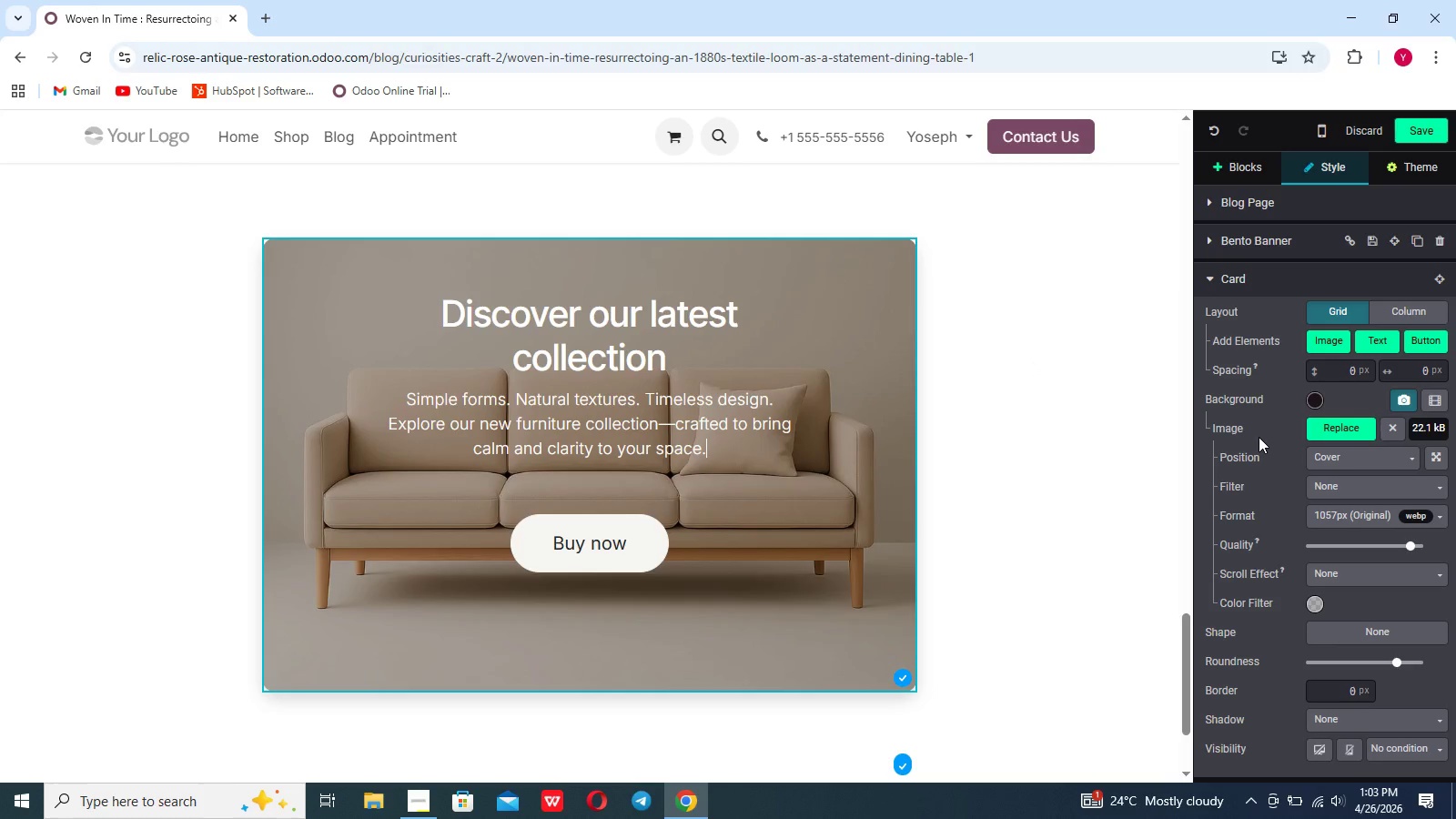 
scroll: coordinate [1259, 437], scroll_direction: up, amount: 2.0
 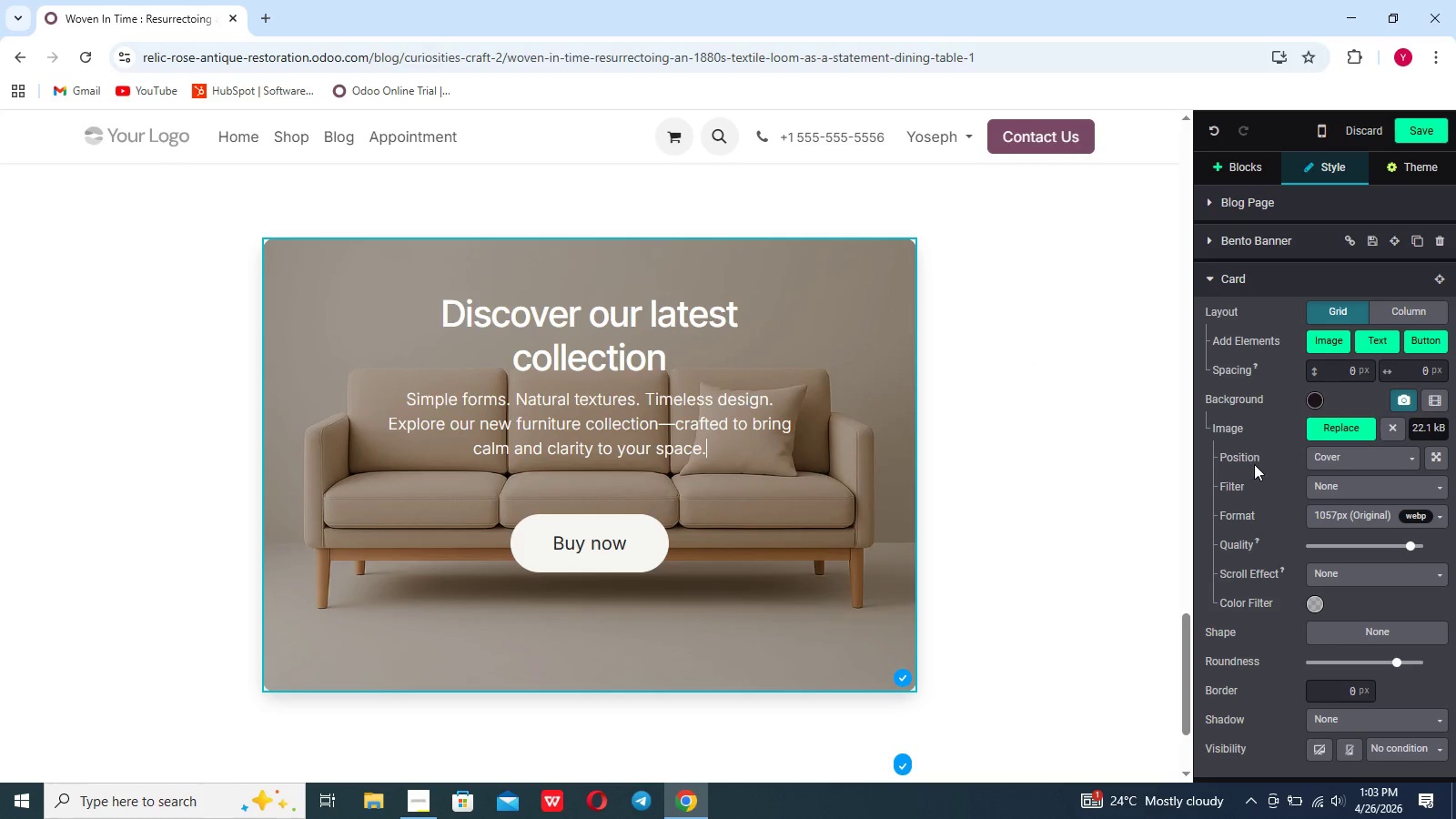 
scroll: coordinate [1254, 464], scroll_direction: down, amount: 6.0
 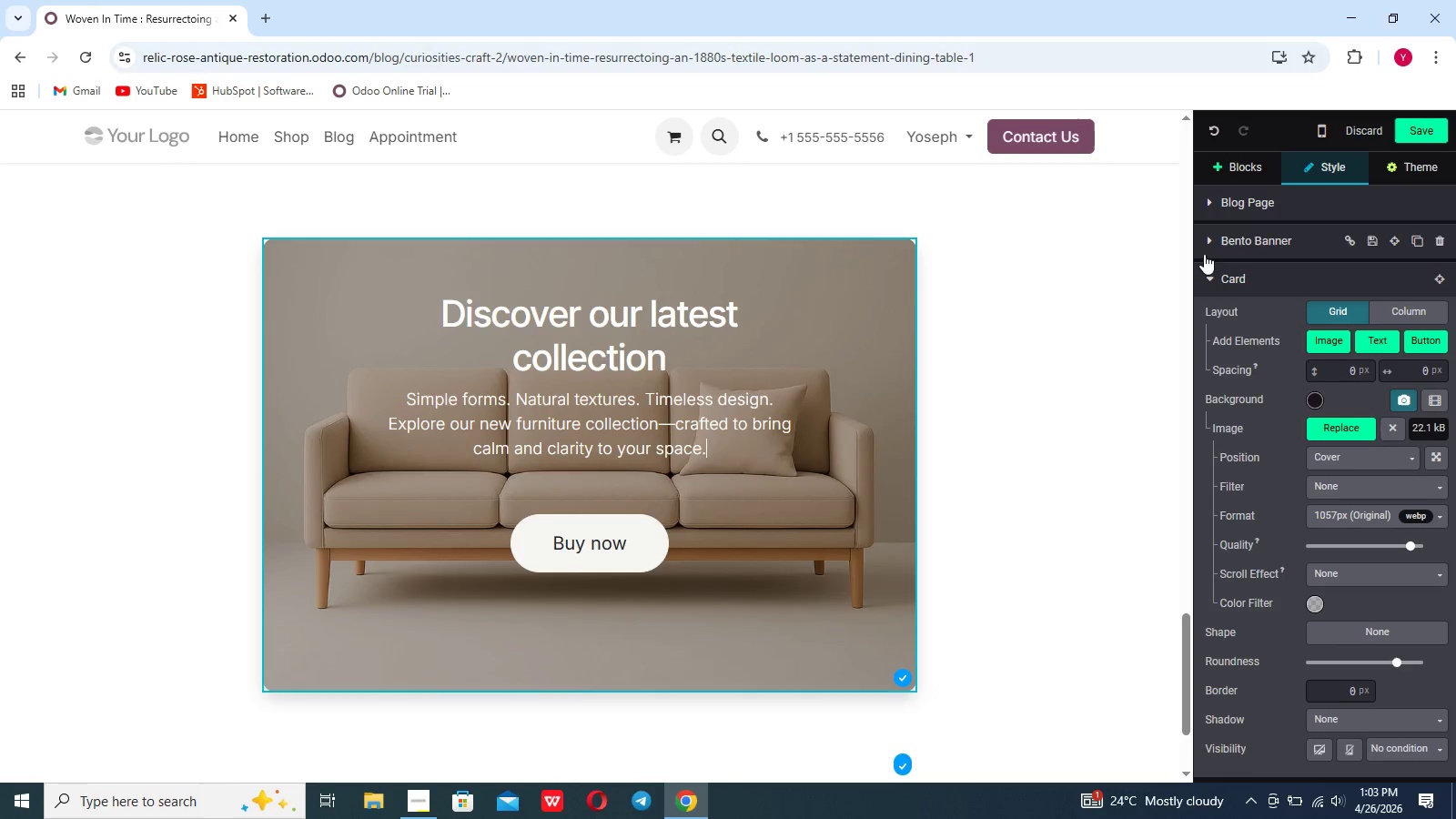 
left_click([1208, 248])
 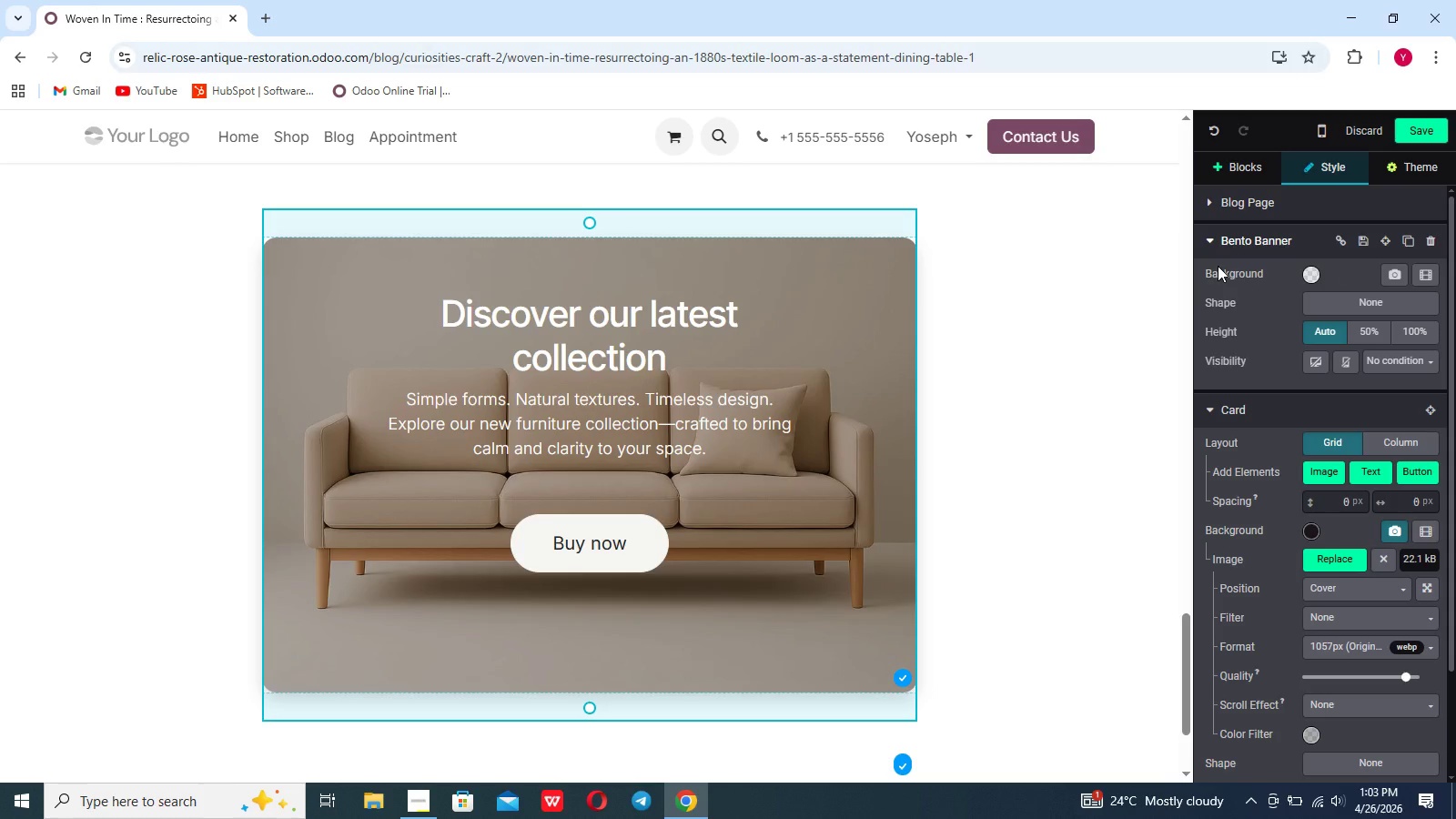 
wait(8.6)
 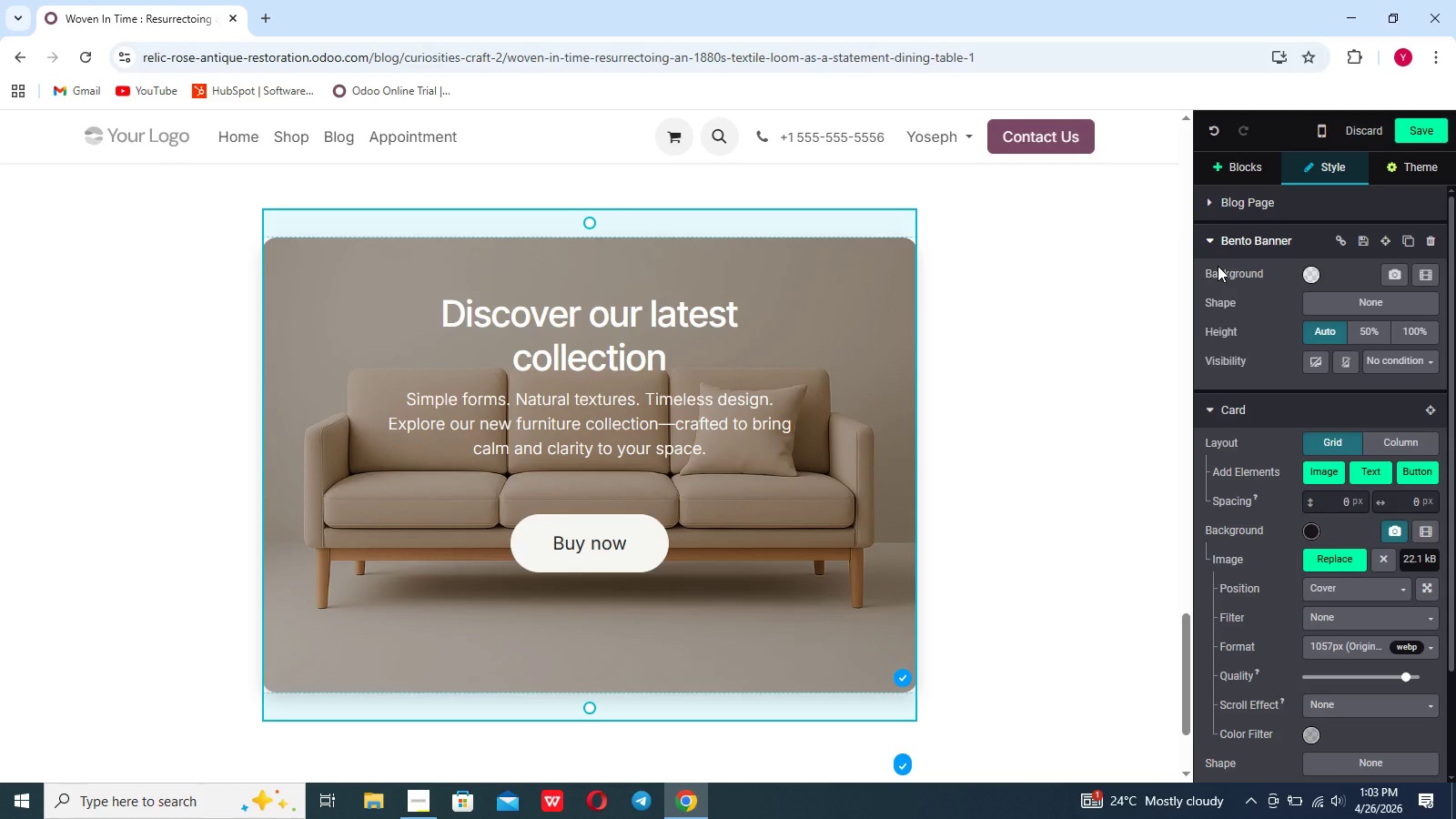 
mouse_move([1210, 228])
 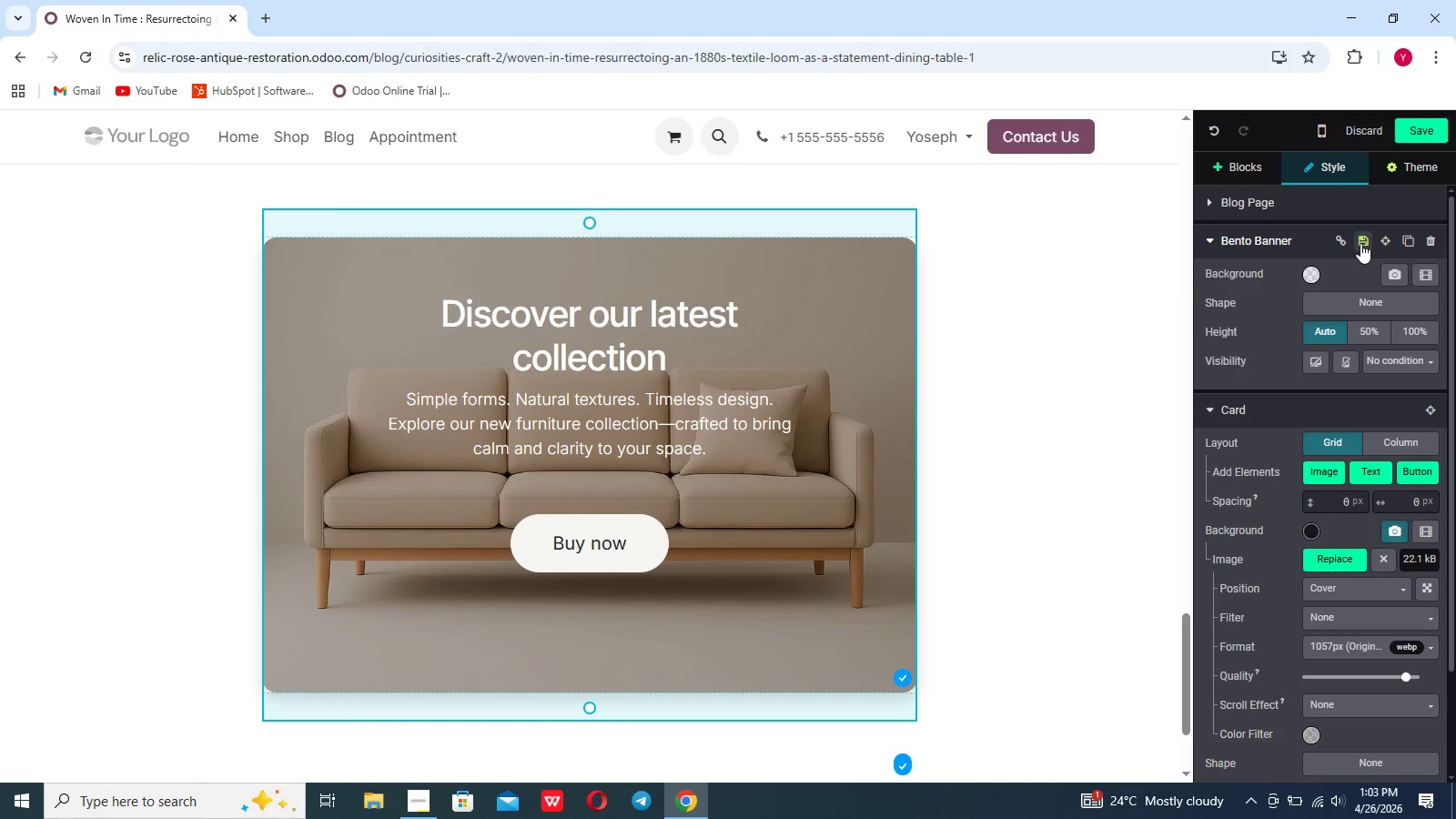 
wait(20.34)
 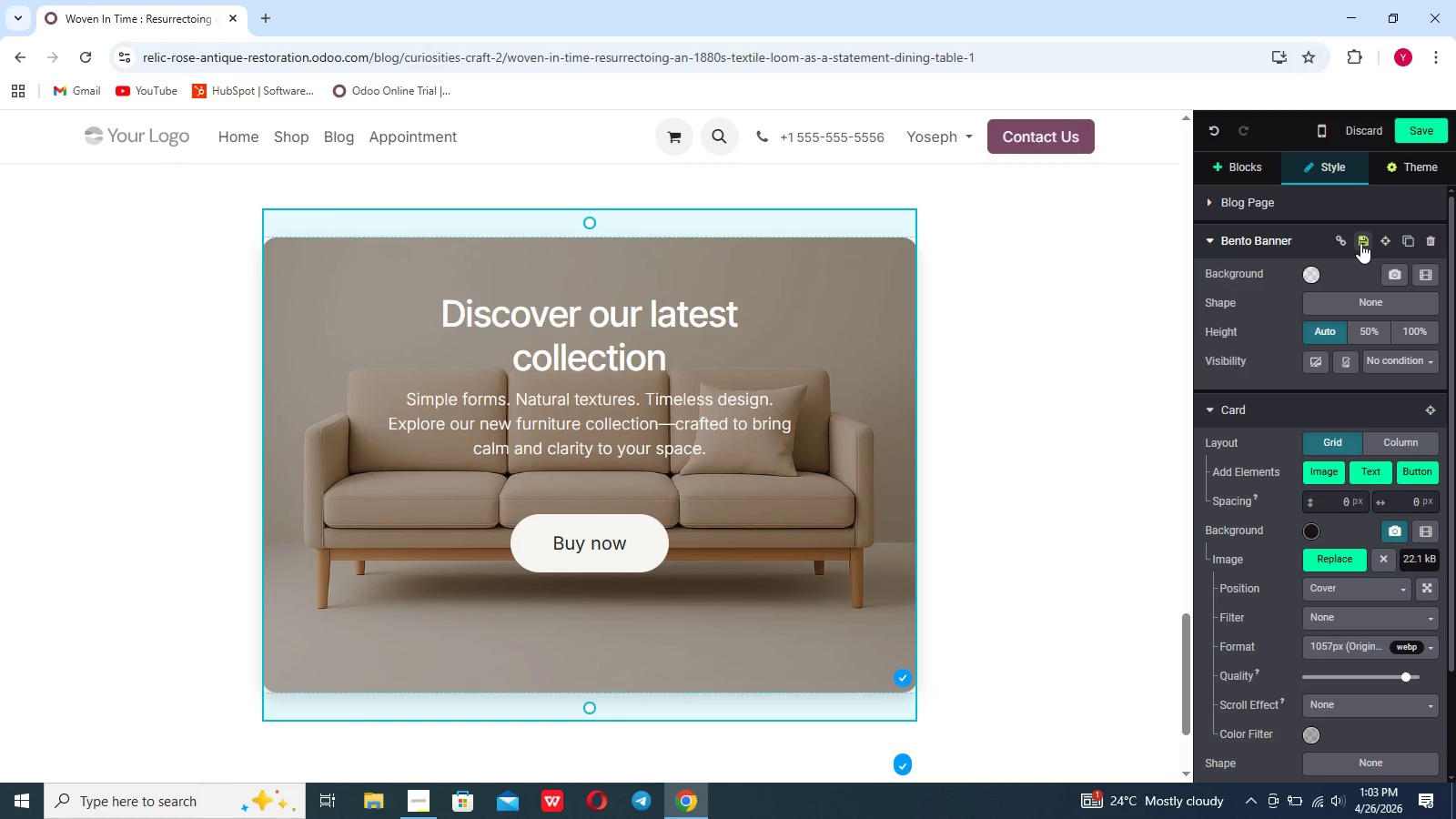 
mouse_move([1369, 338])
 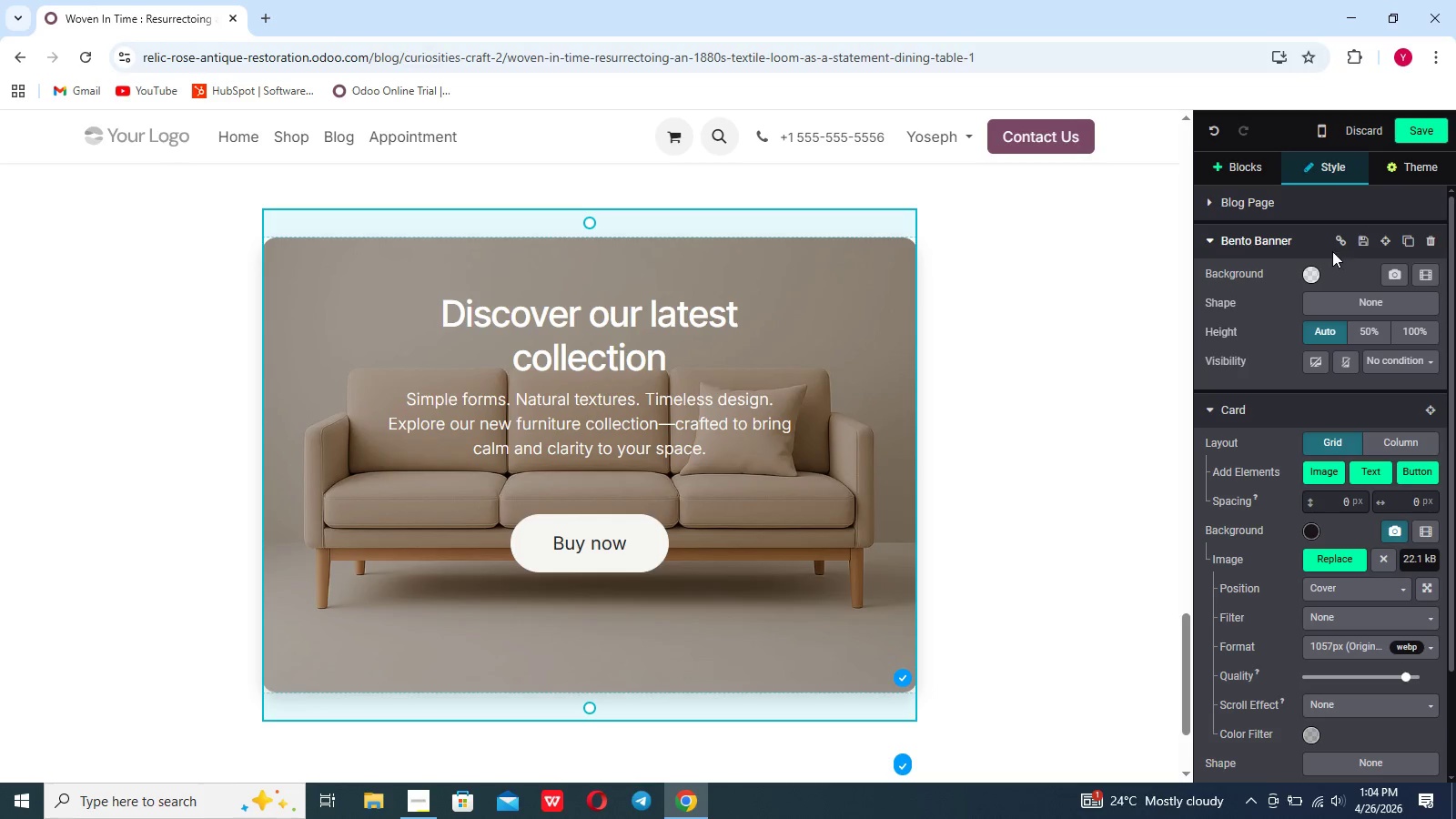 
left_click([1338, 244])
 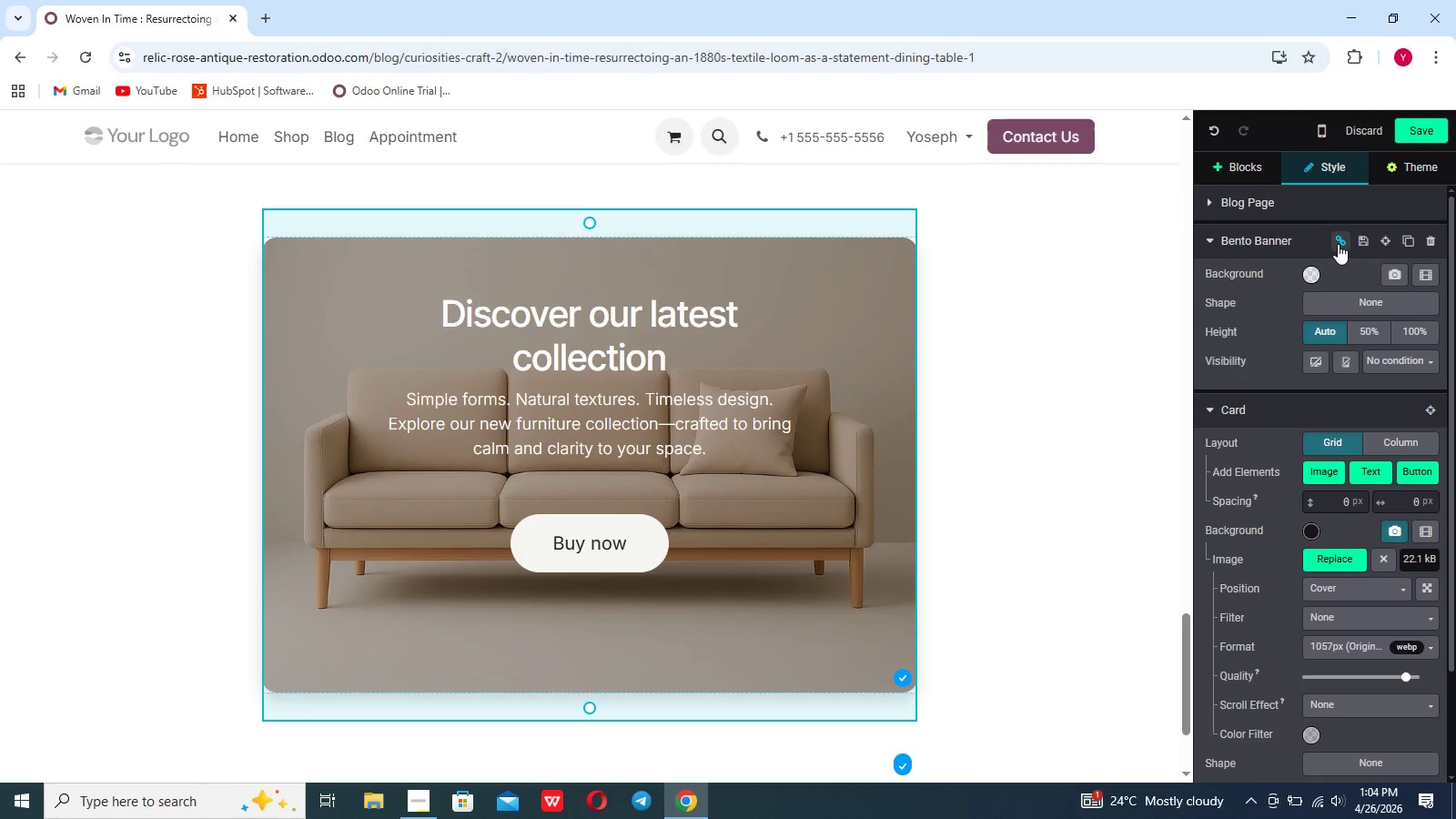 
wait(9.66)
 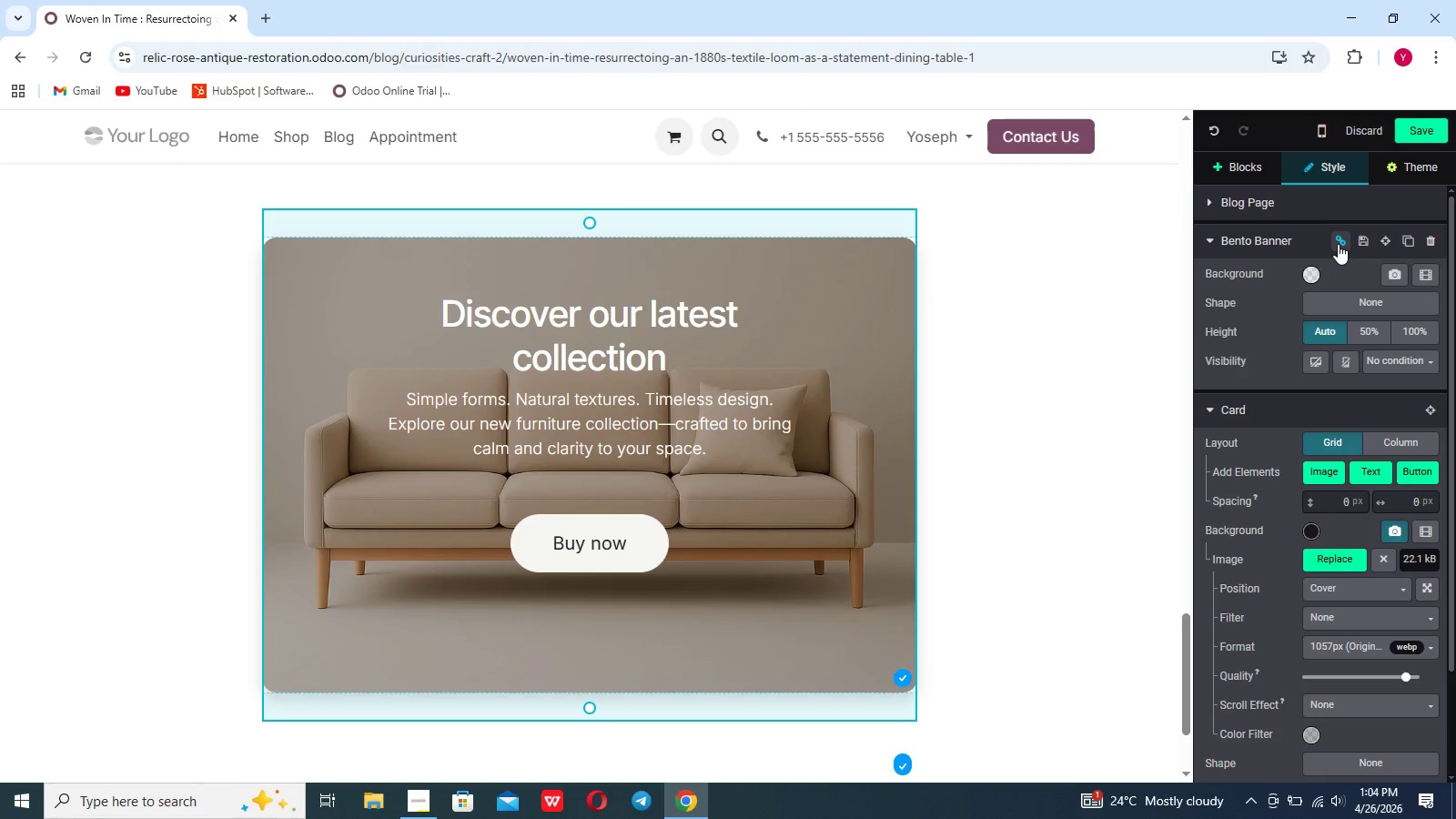 
scroll: coordinate [1278, 311], scroll_direction: down, amount: 20.0
 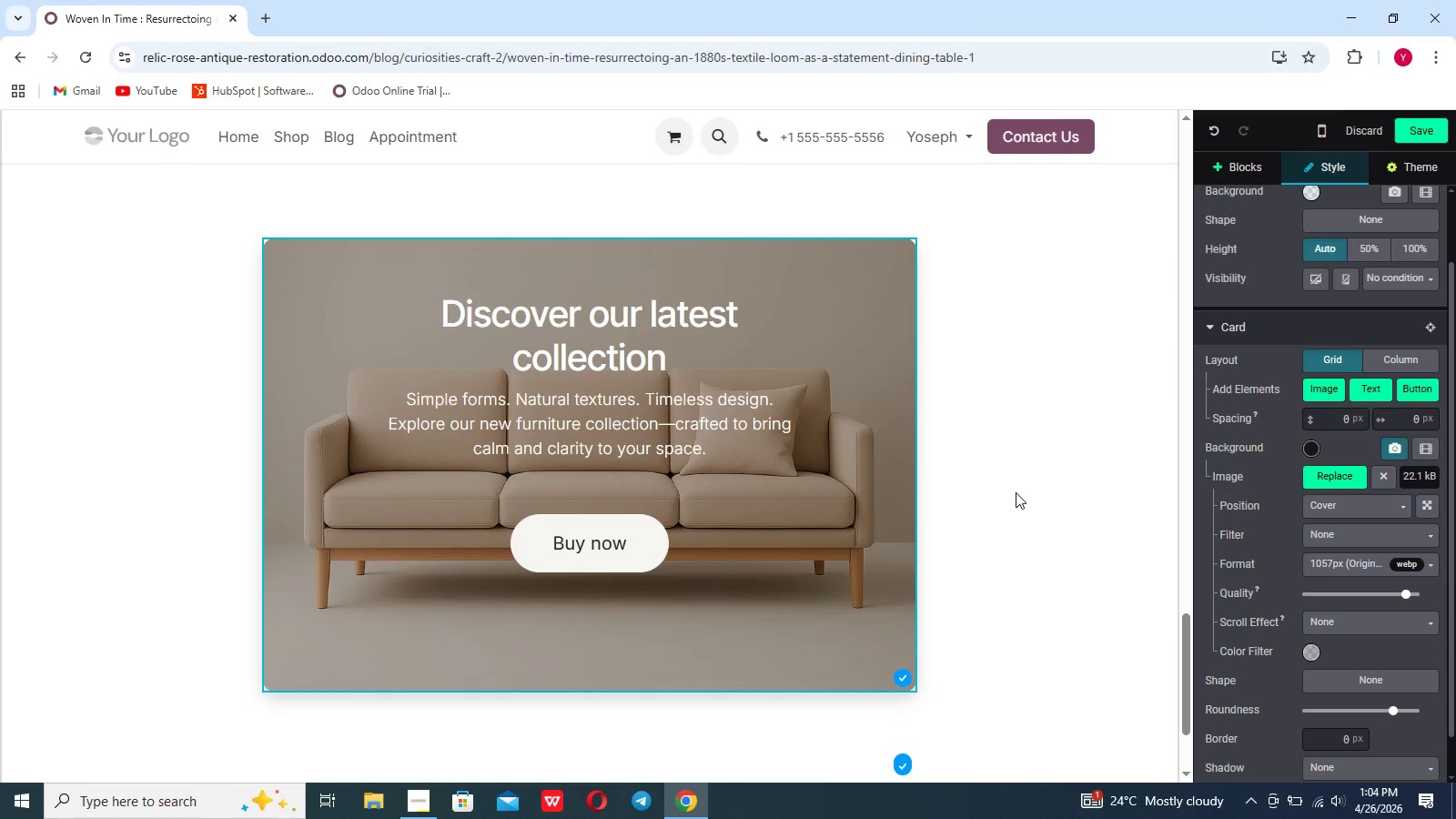 
left_click([1016, 492])
 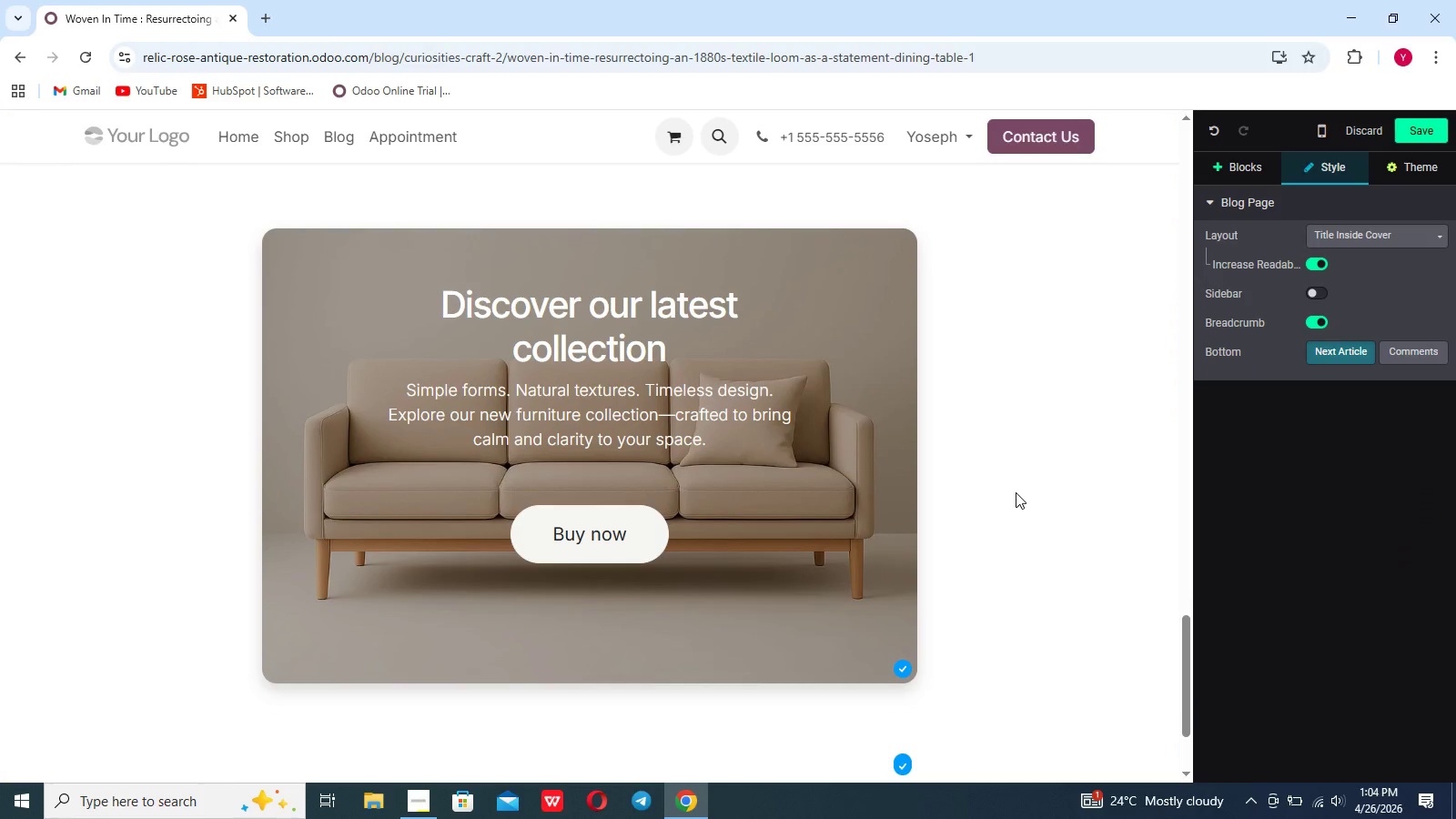 
scroll: coordinate [1016, 492], scroll_direction: down, amount: 22.0